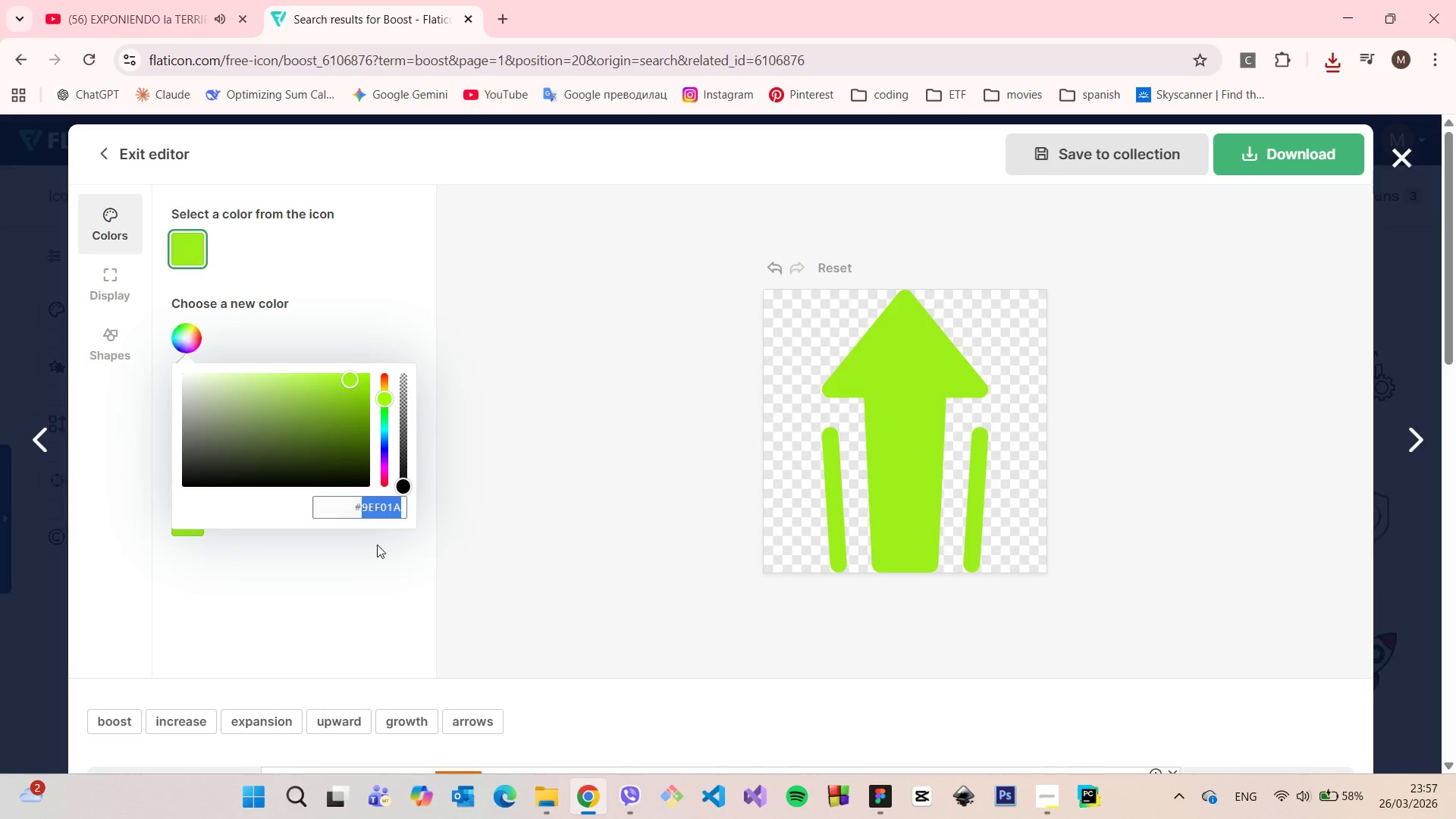 
key(Control+V)
 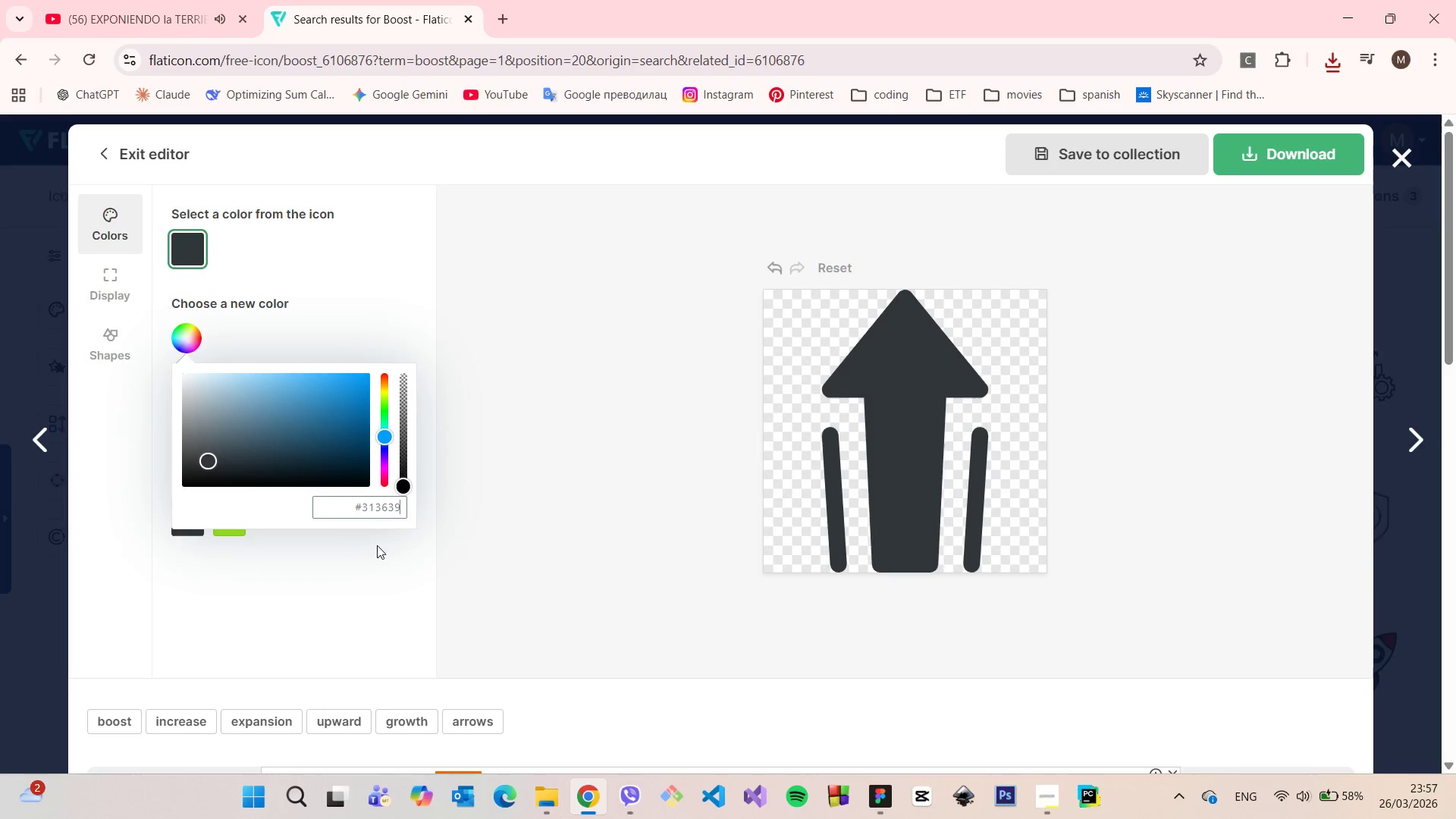 
left_click([377, 545])
 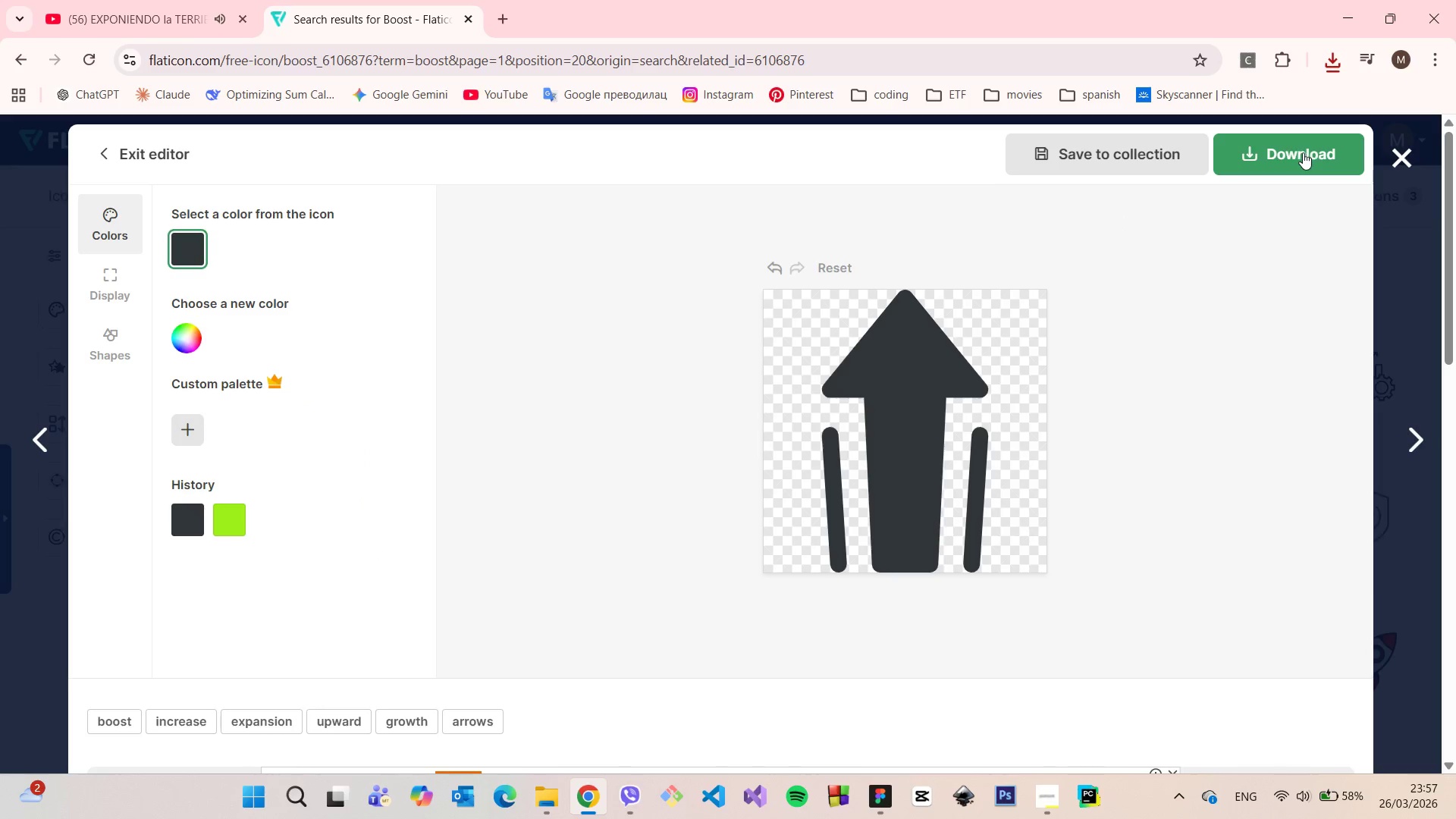 
left_click([1291, 155])
 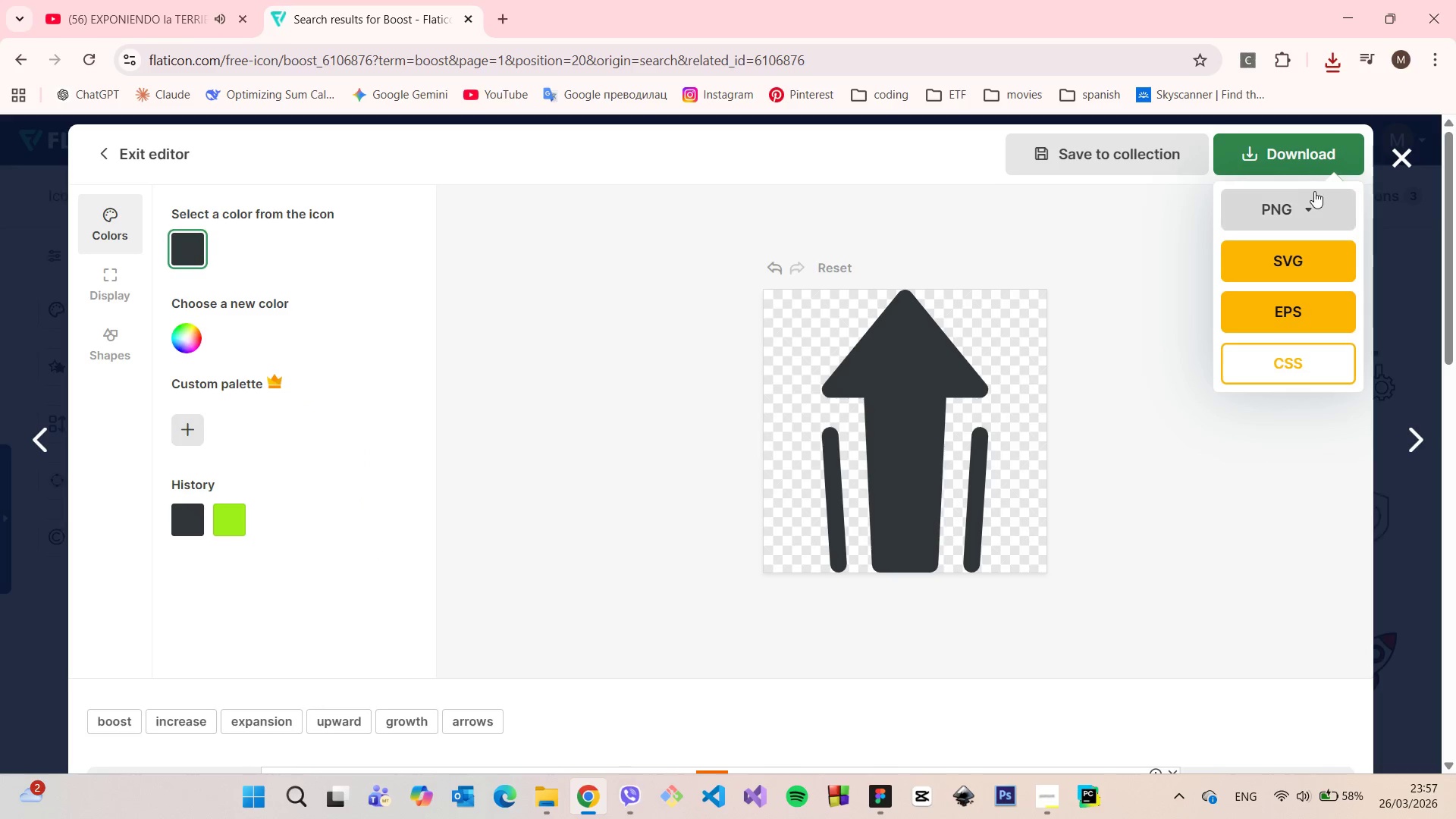 
left_click([1308, 202])
 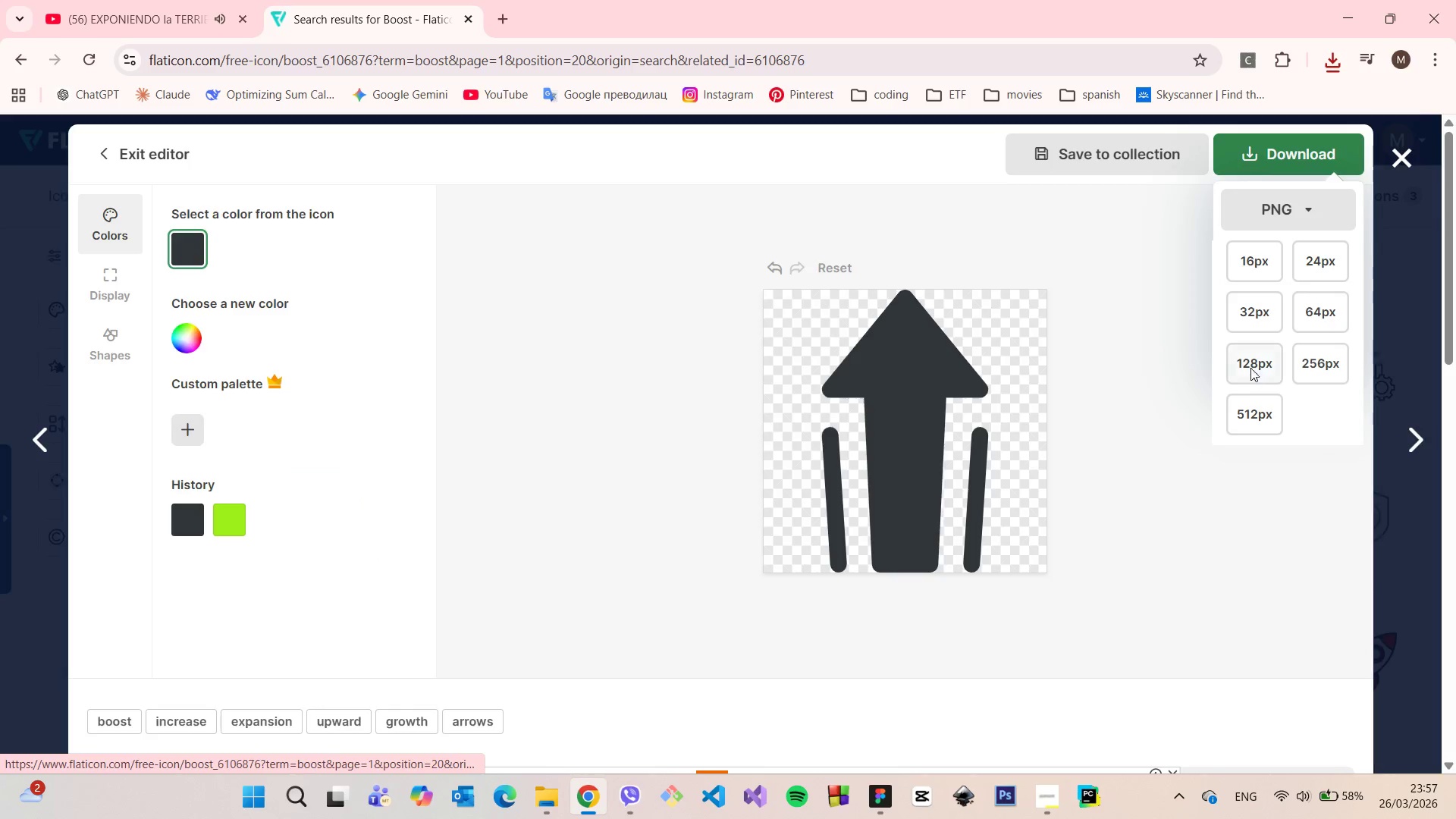 
double_click([1017, 421])
 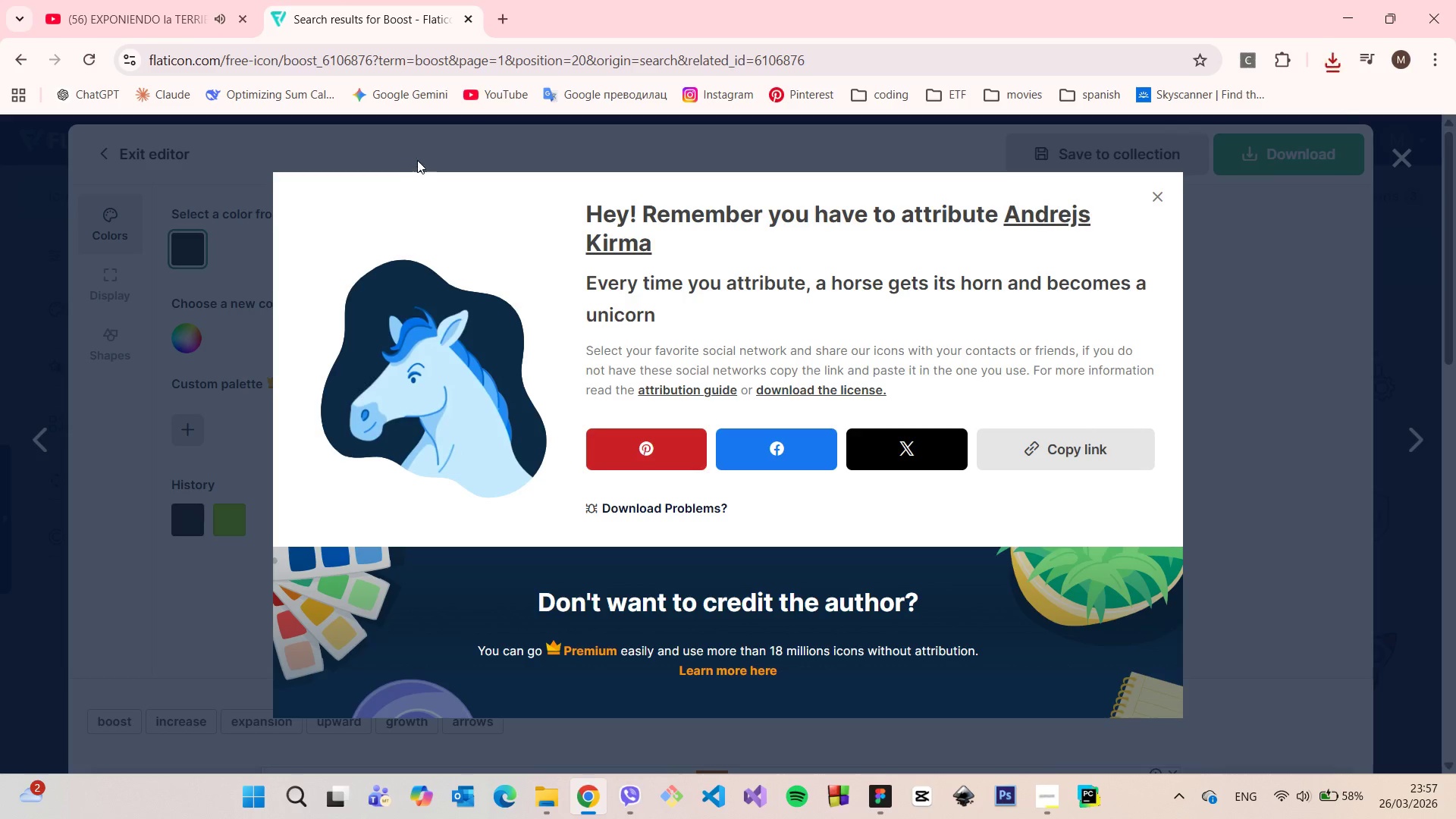 
left_click([418, 158])
 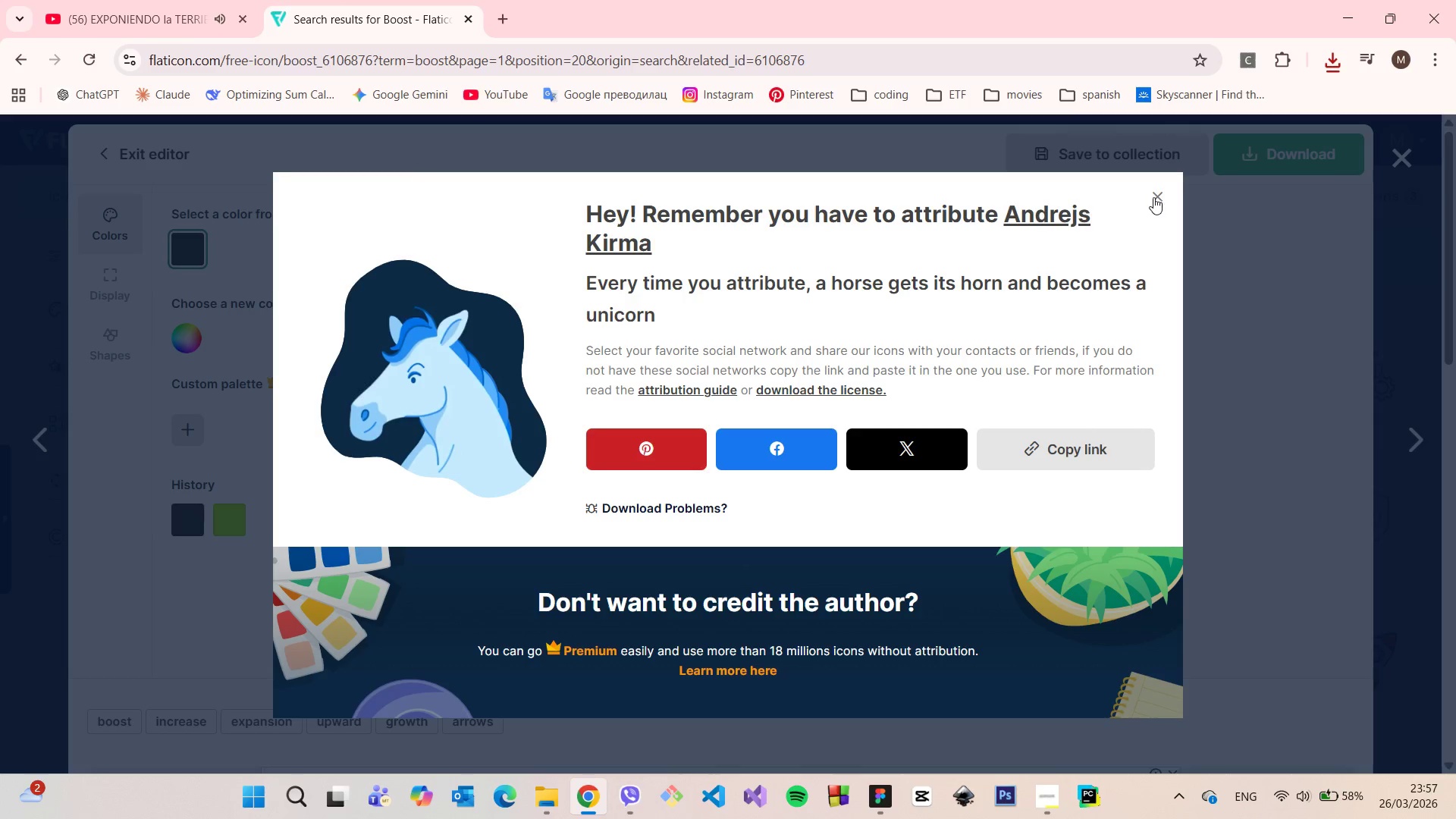 
scroll: coordinate [445, 245], scroll_direction: down, amount: 5.0
 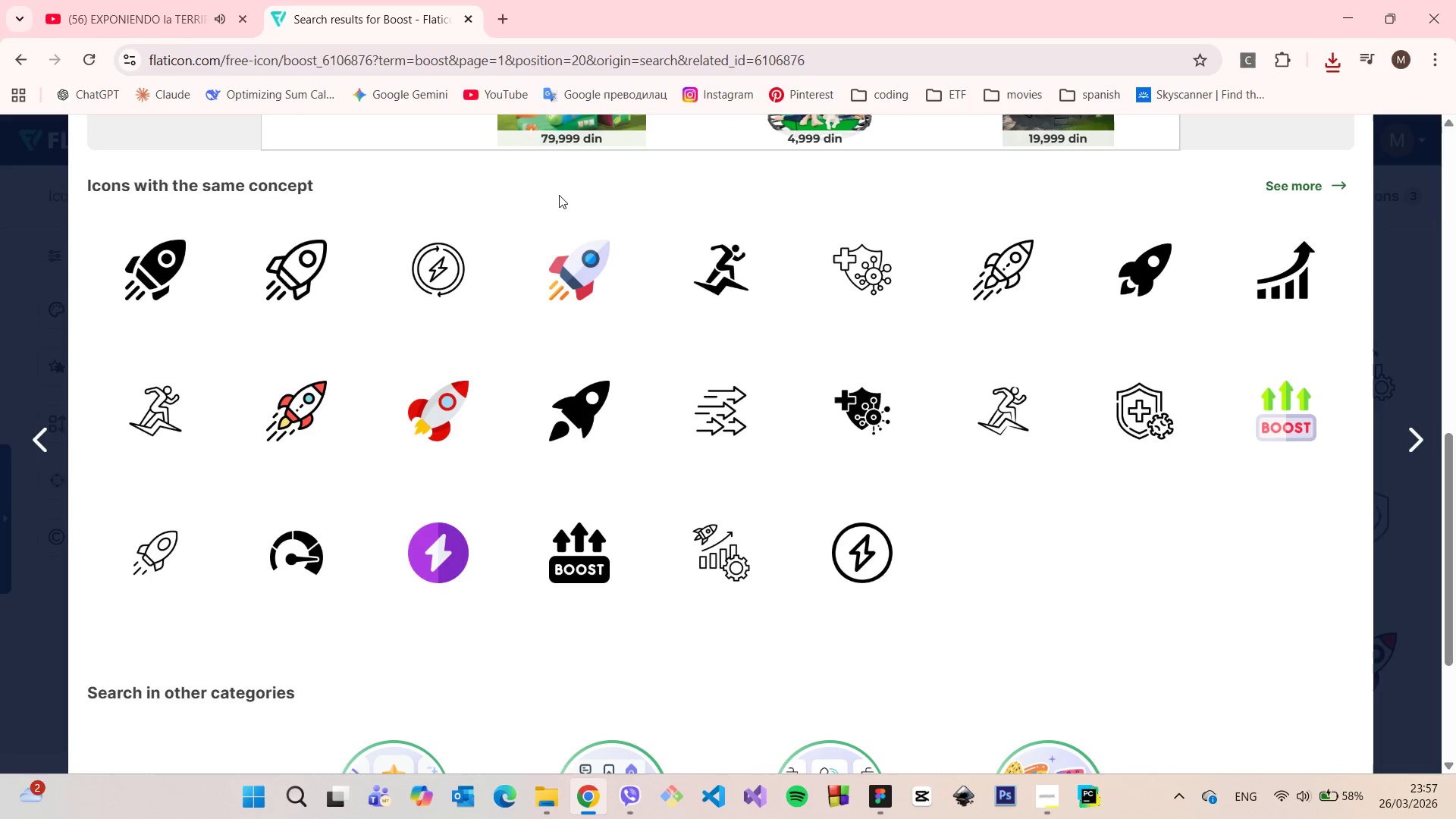 
scroll: coordinate [559, 196], scroll_direction: up, amount: 11.0
 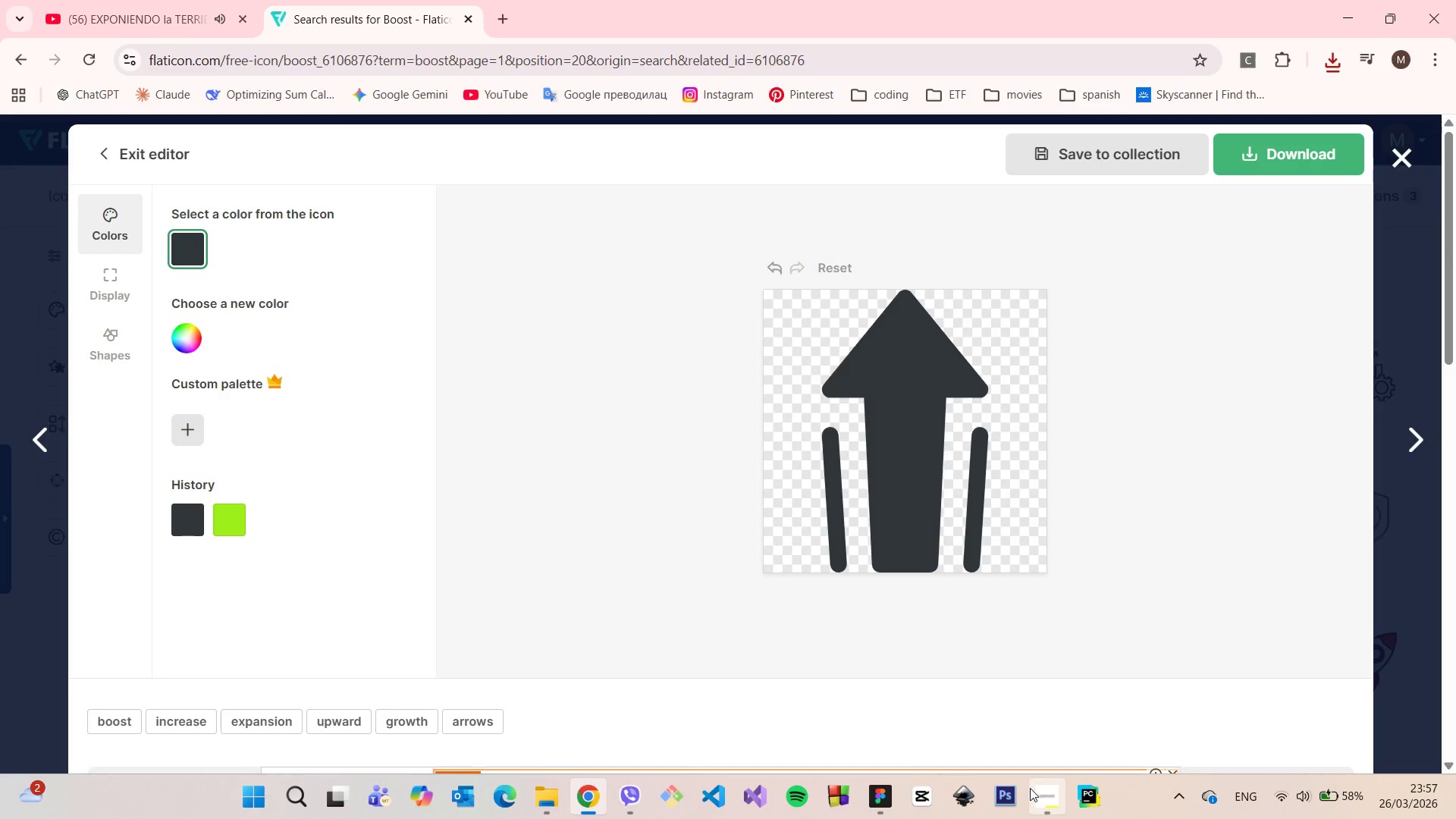 
left_click([874, 783])
 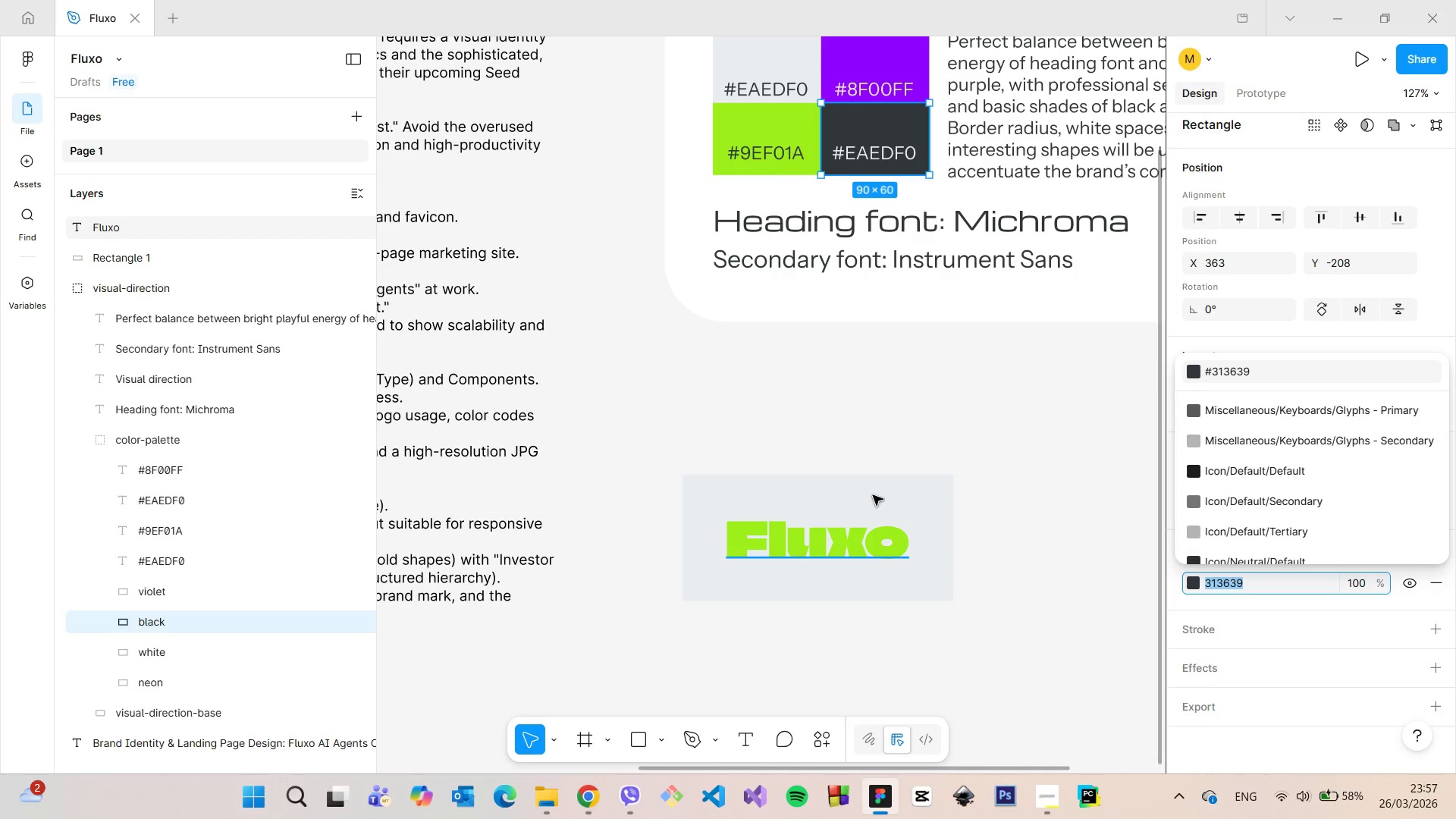 
left_click([940, 491])
 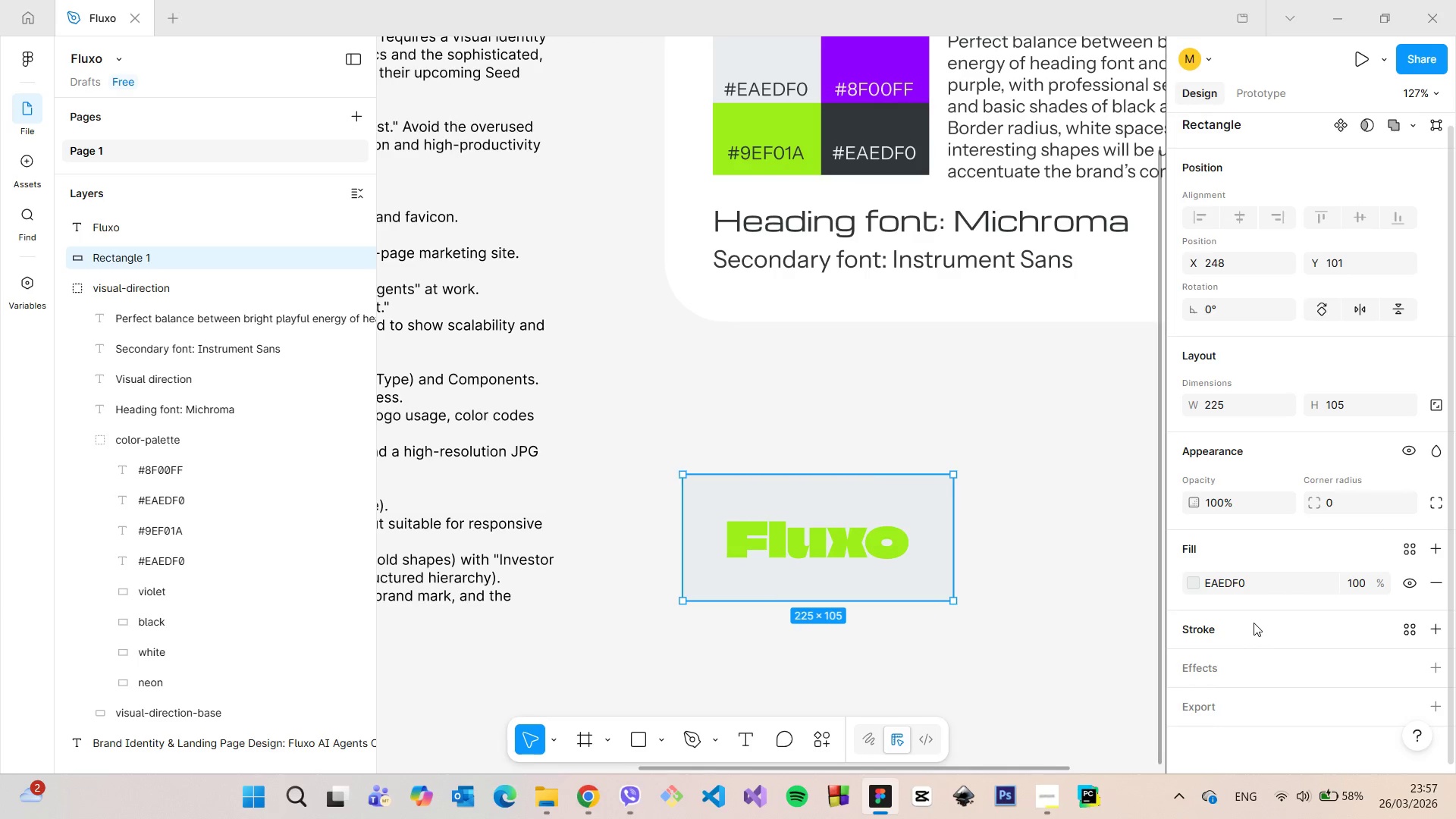 
left_click([1235, 588])
 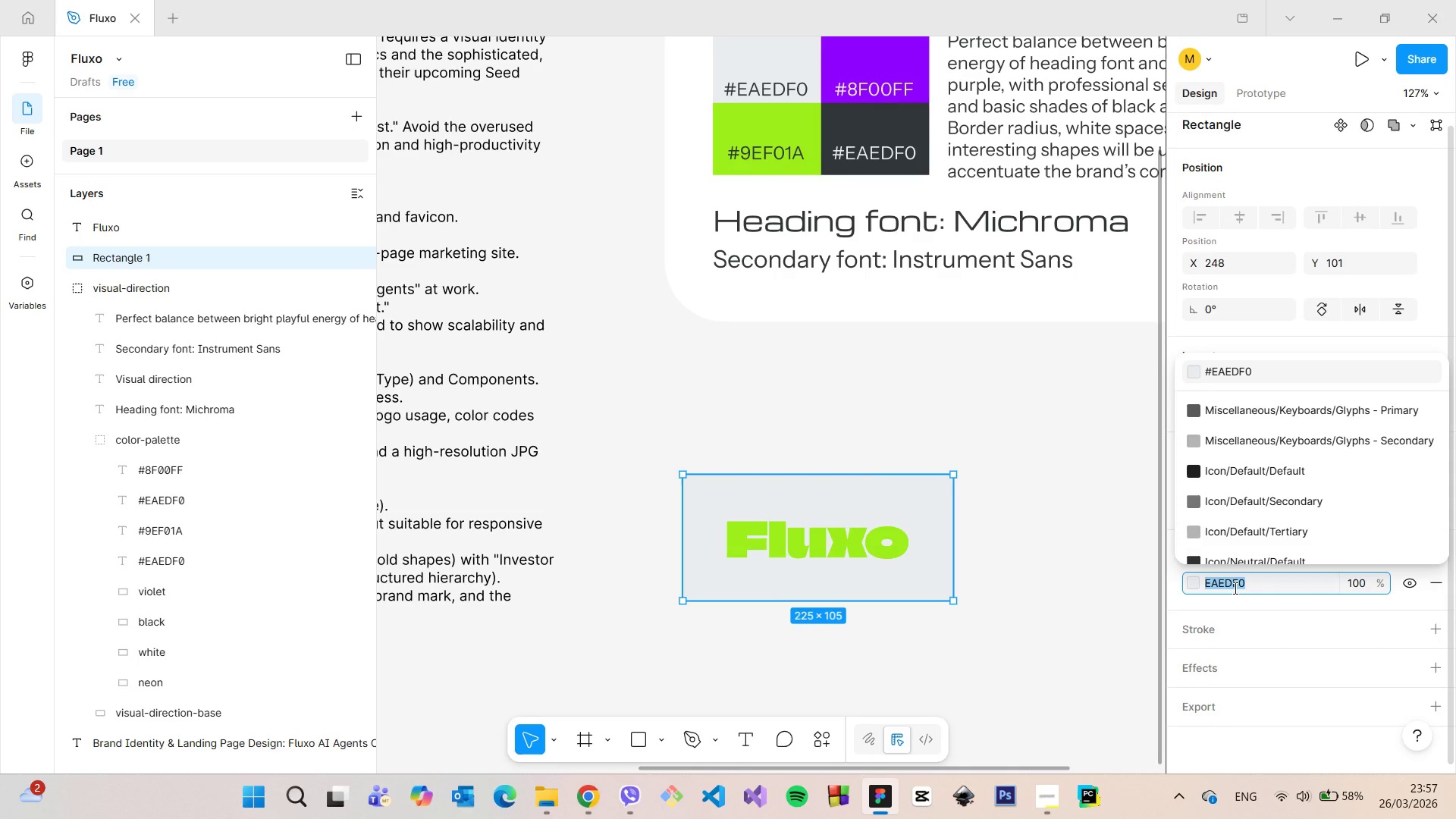 
key(Control+C)
 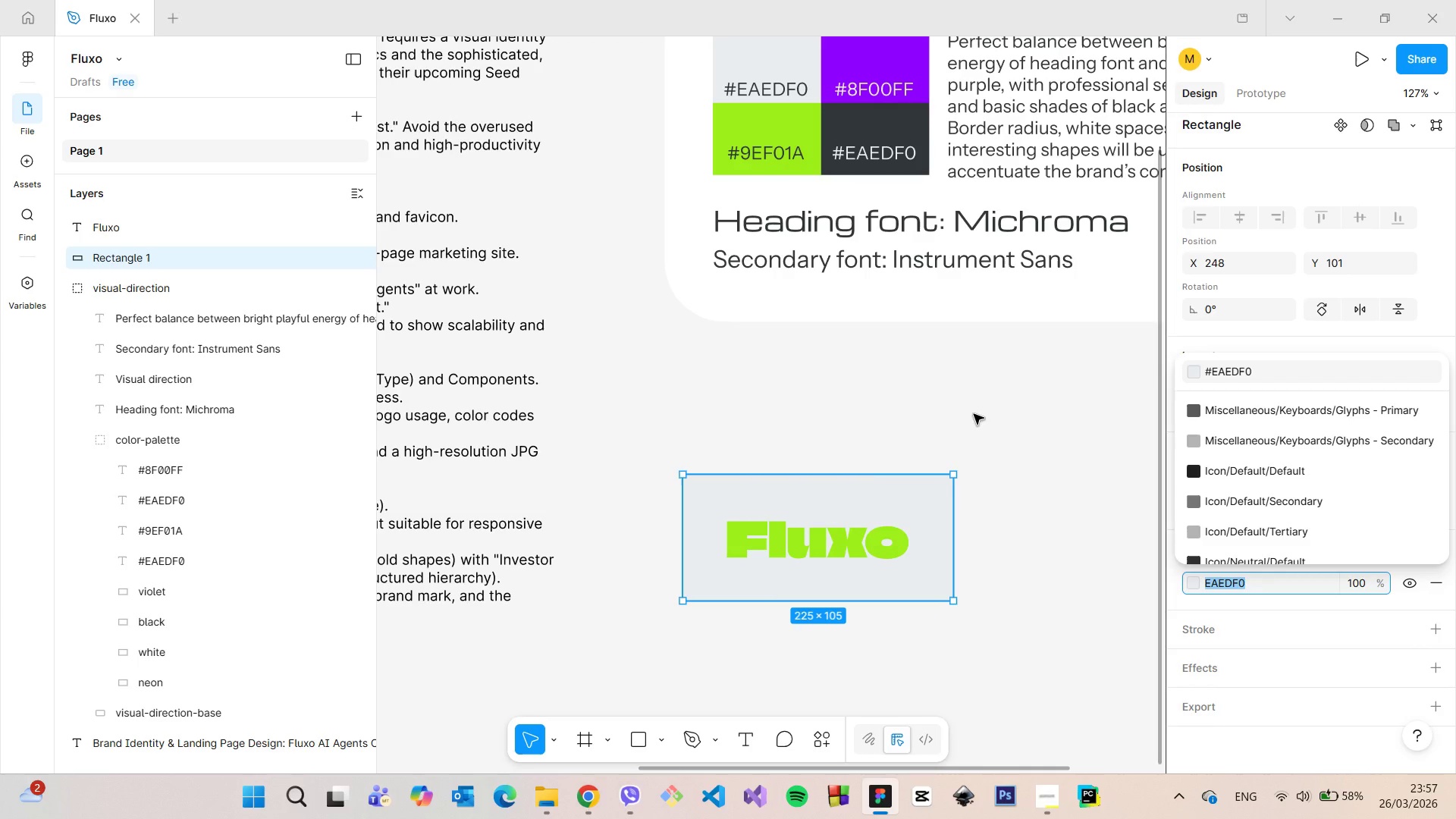 
left_click([974, 414])
 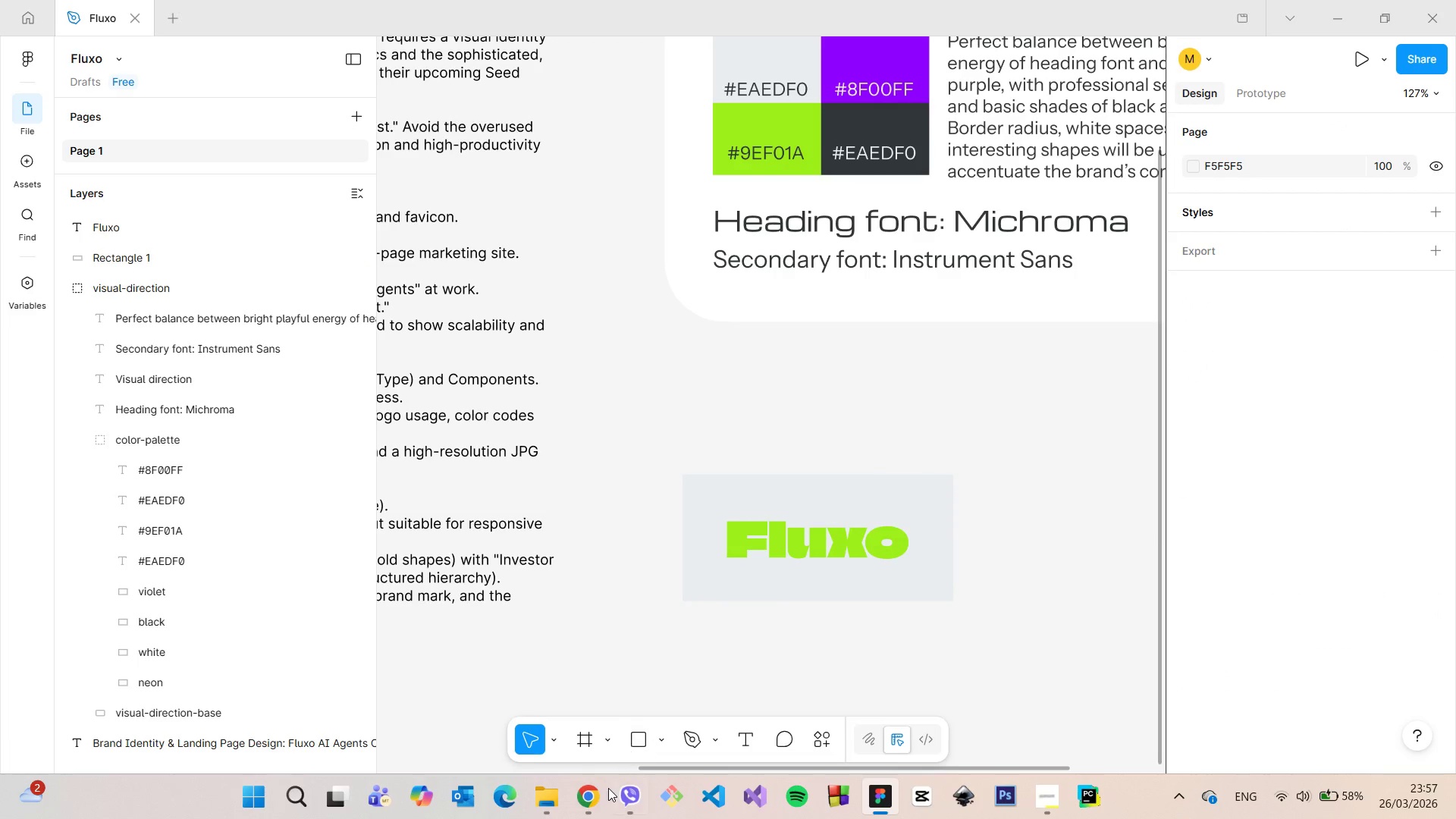 
left_click([602, 795])
 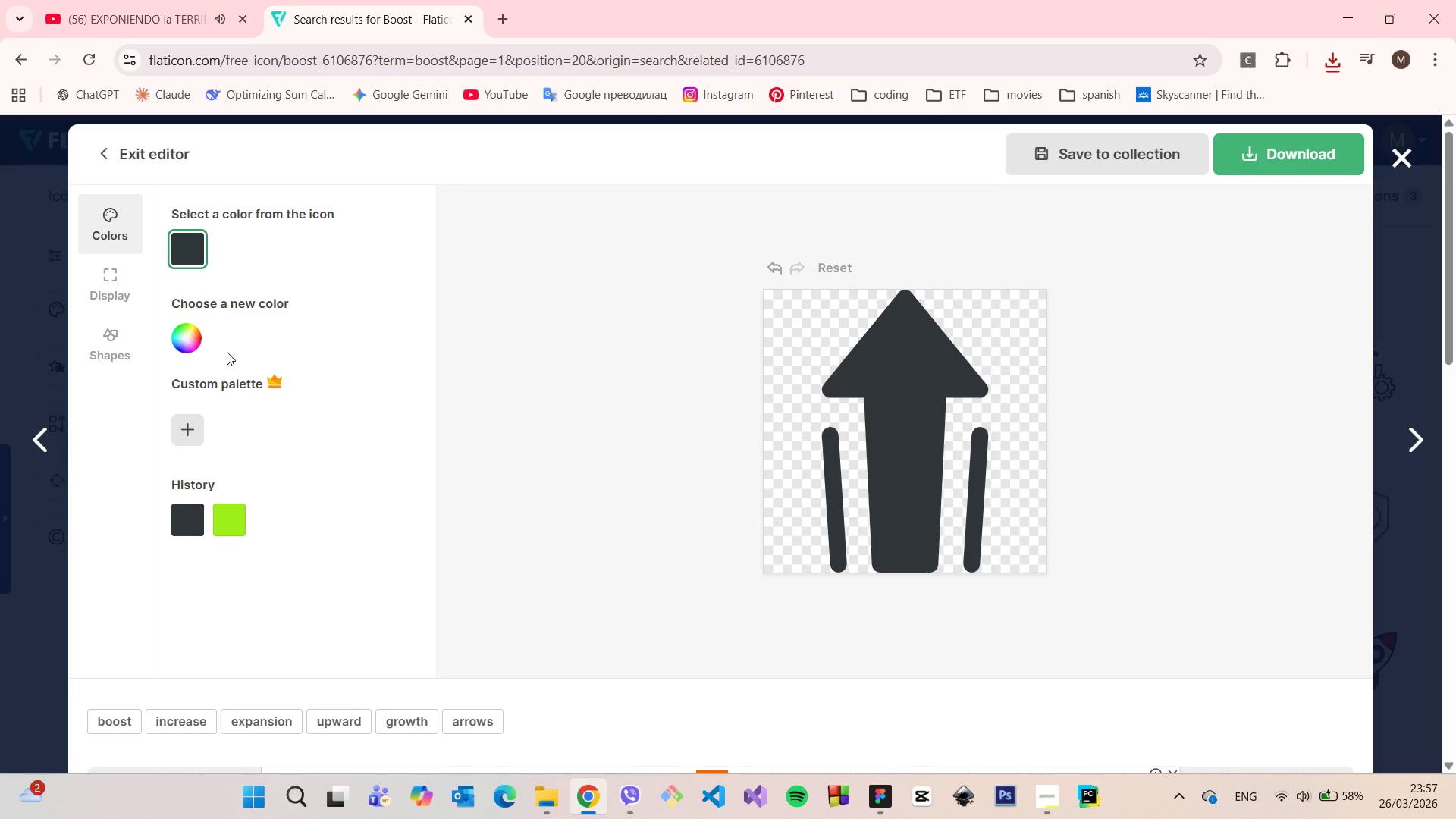 
left_click([187, 338])
 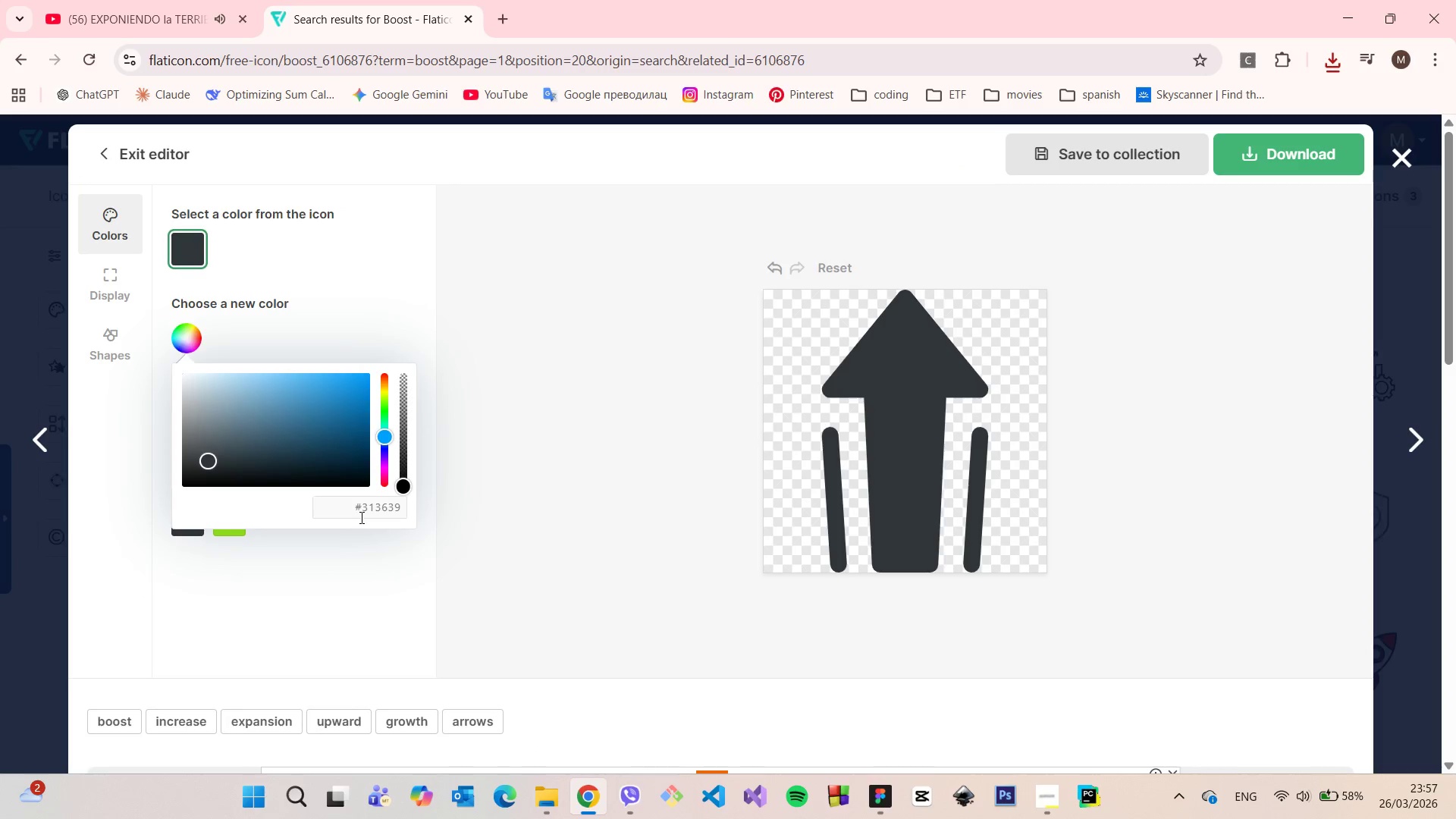 
left_click([366, 515])
 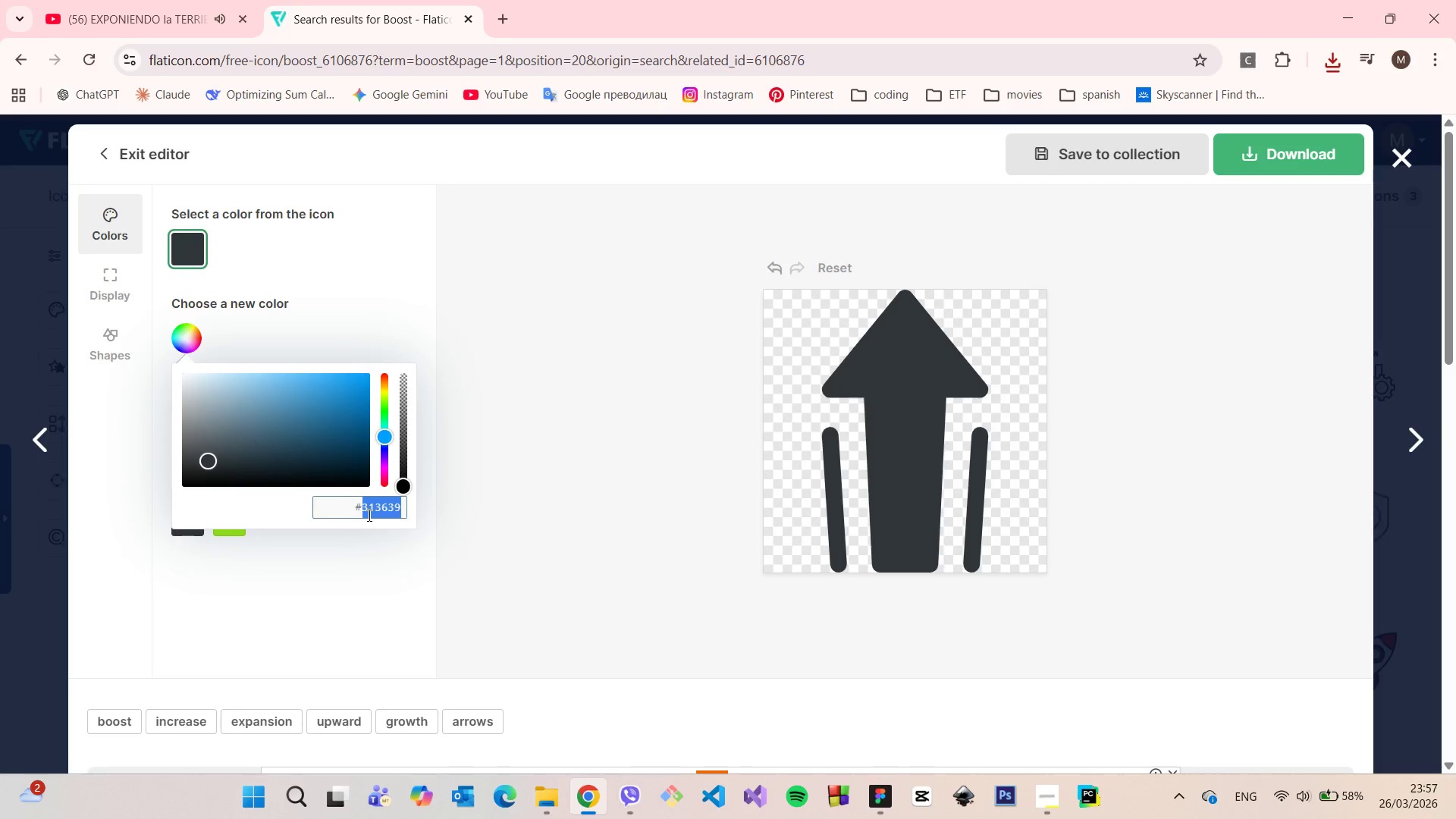 
key(Control+V)
 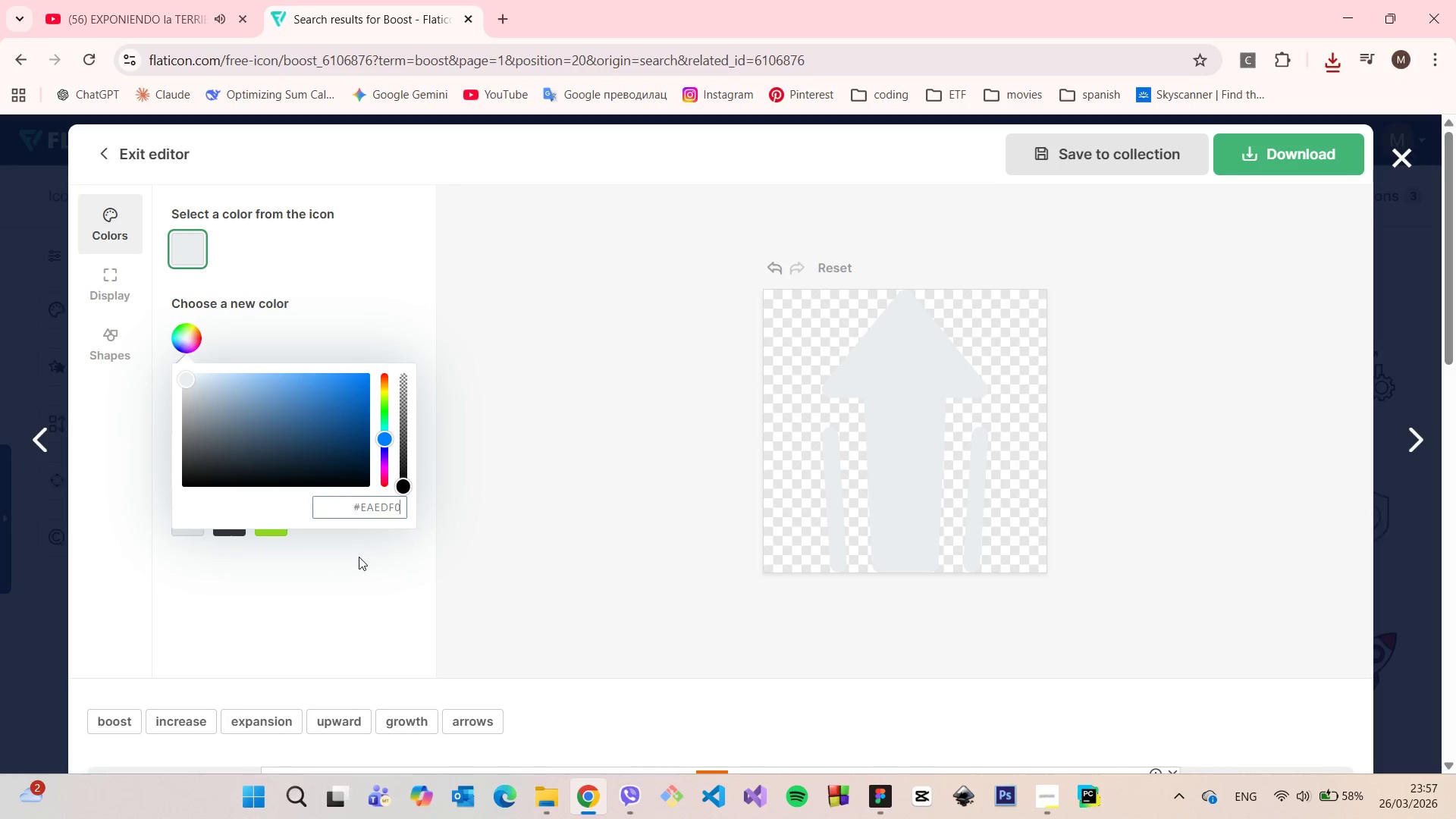 
left_click([359, 557])
 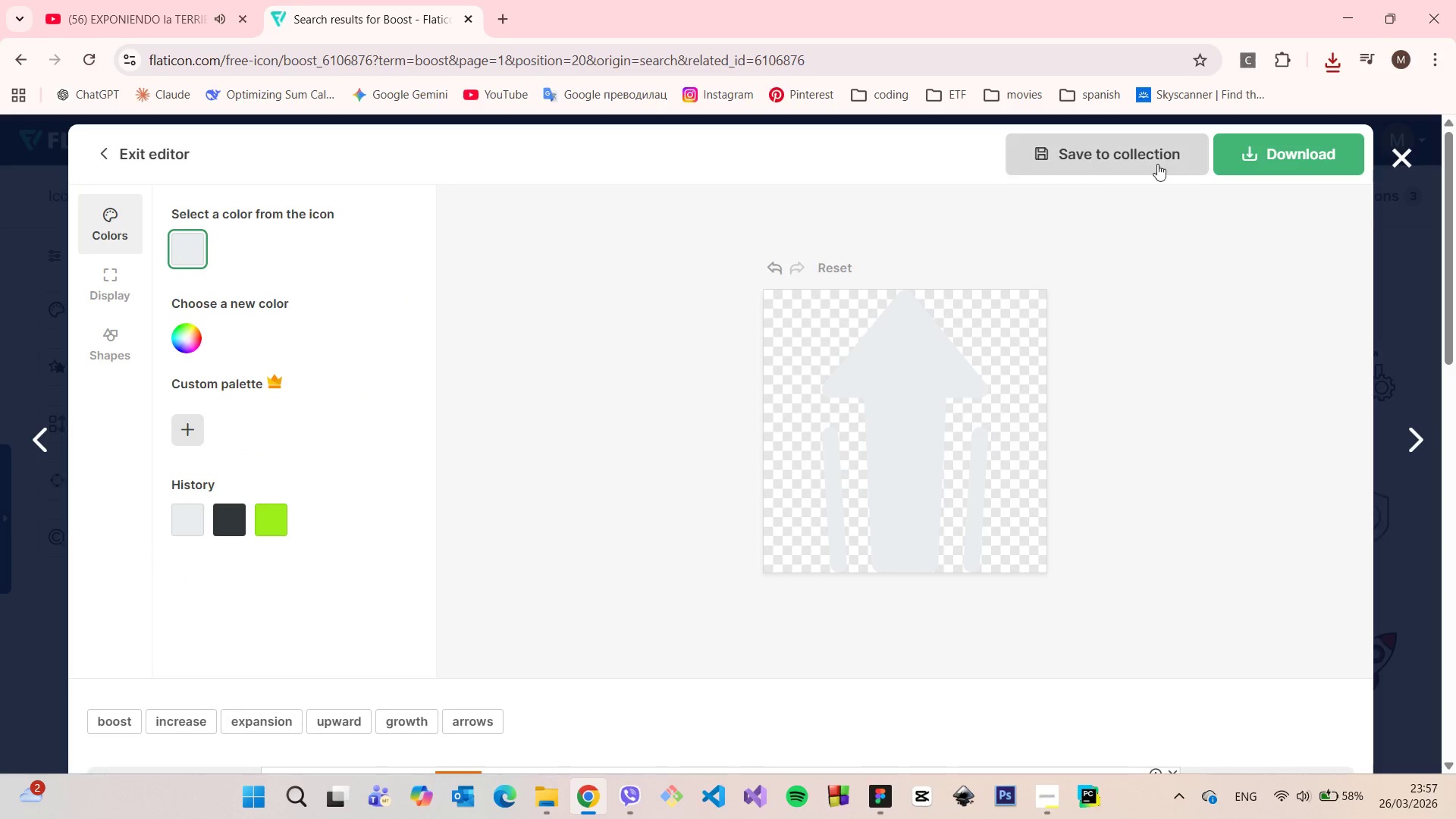 
left_click([1222, 152])
 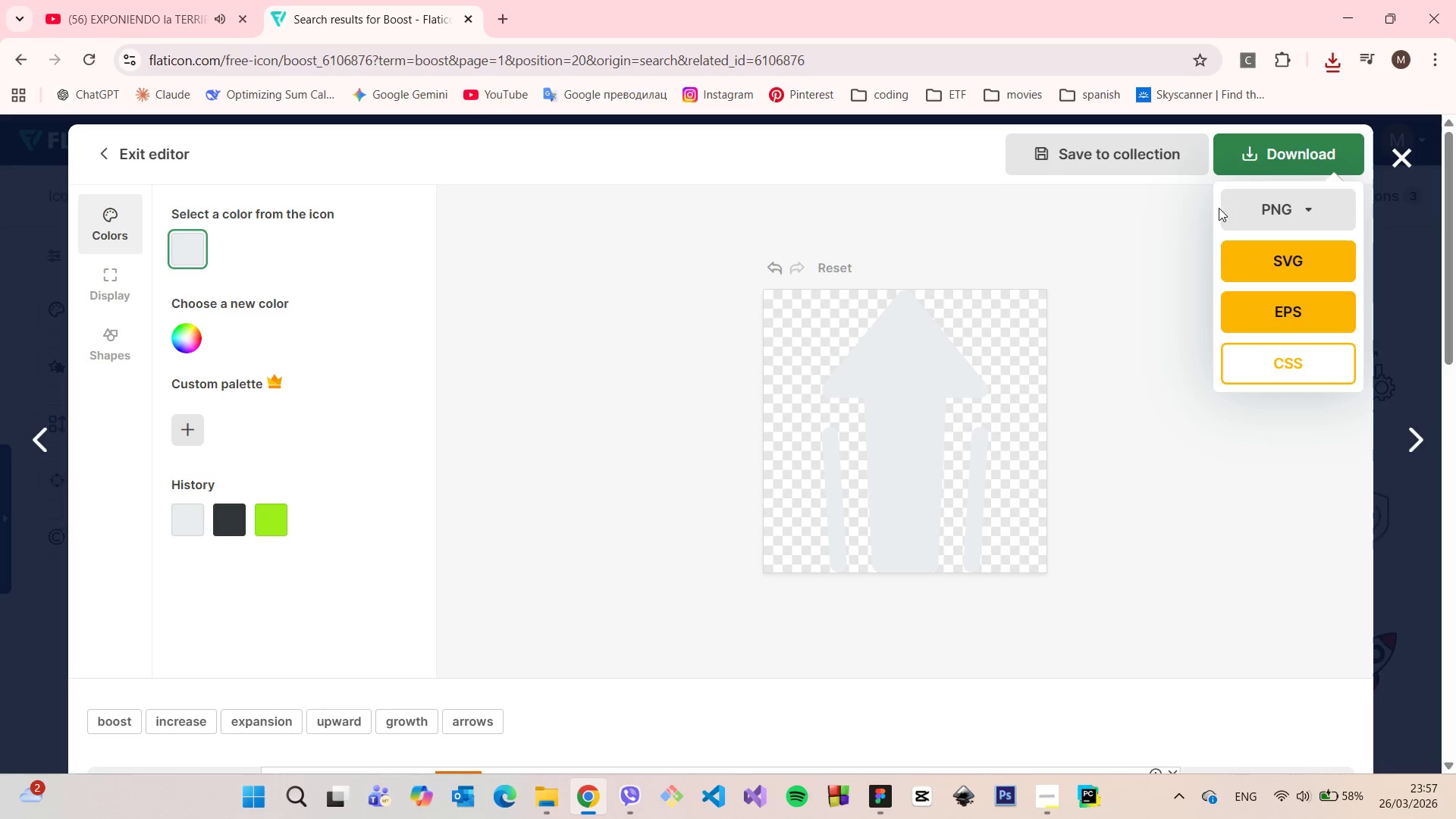 
left_click([1243, 211])
 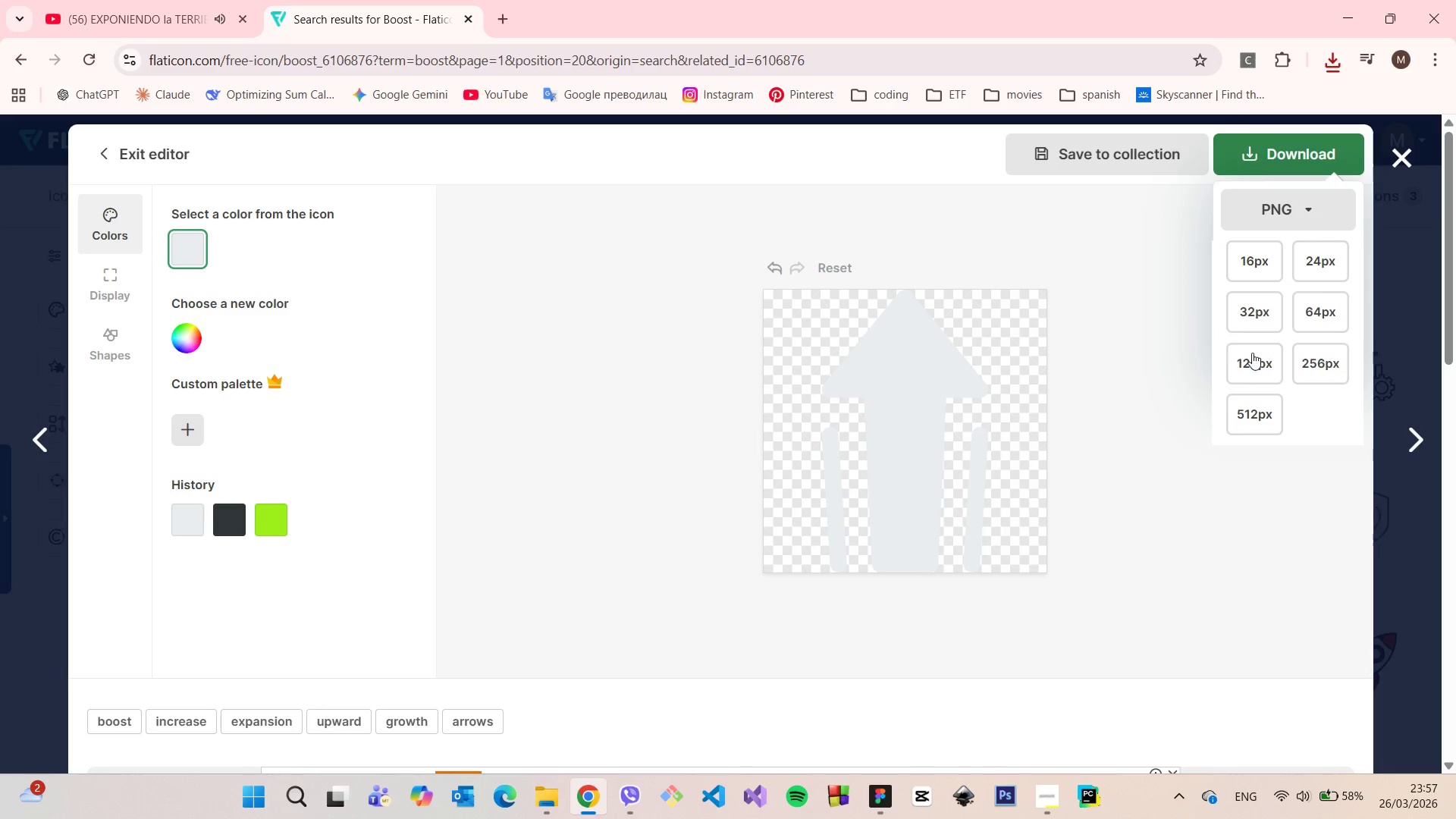 
left_click([1261, 356])
 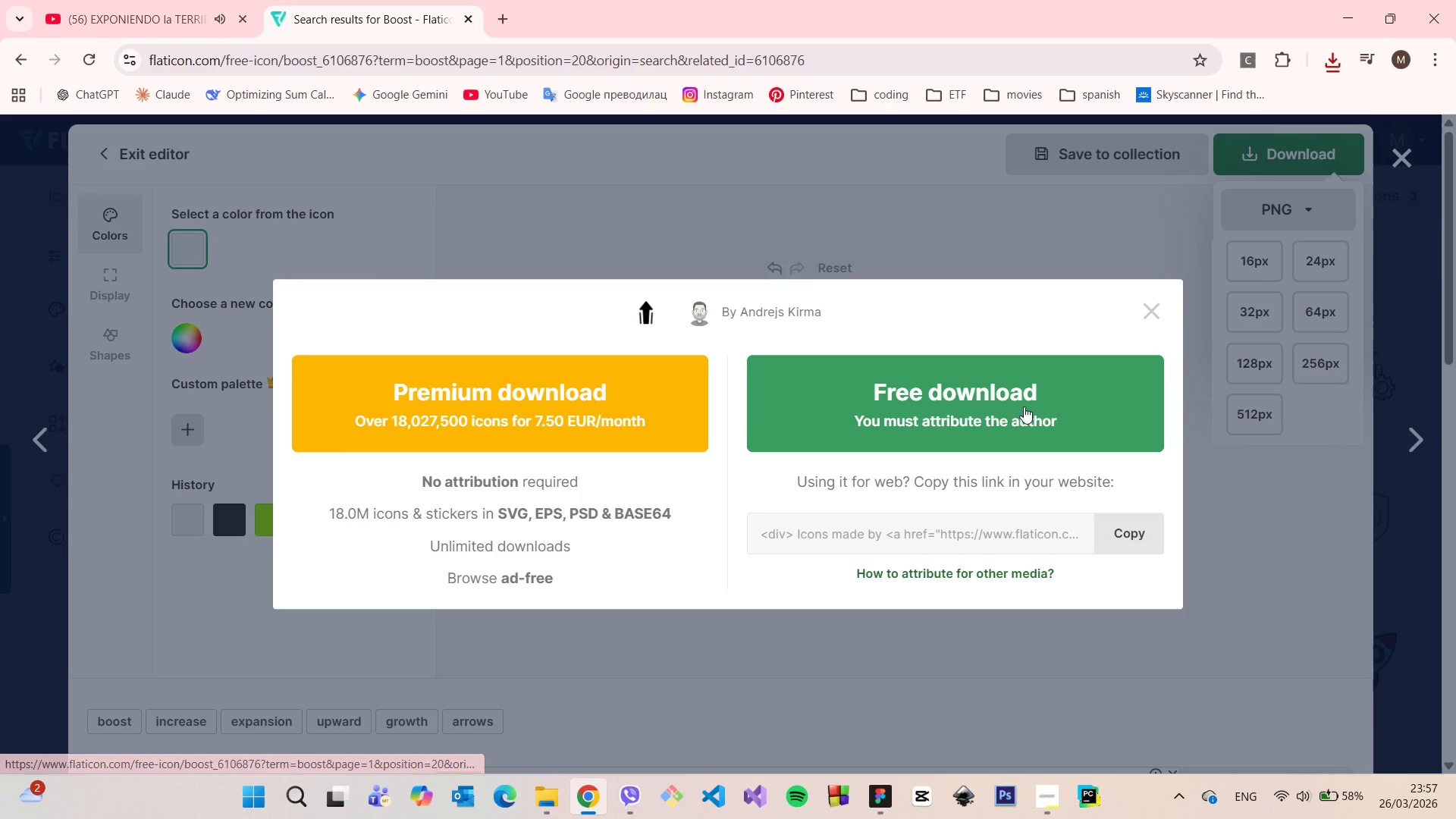 
left_click([1000, 412])
 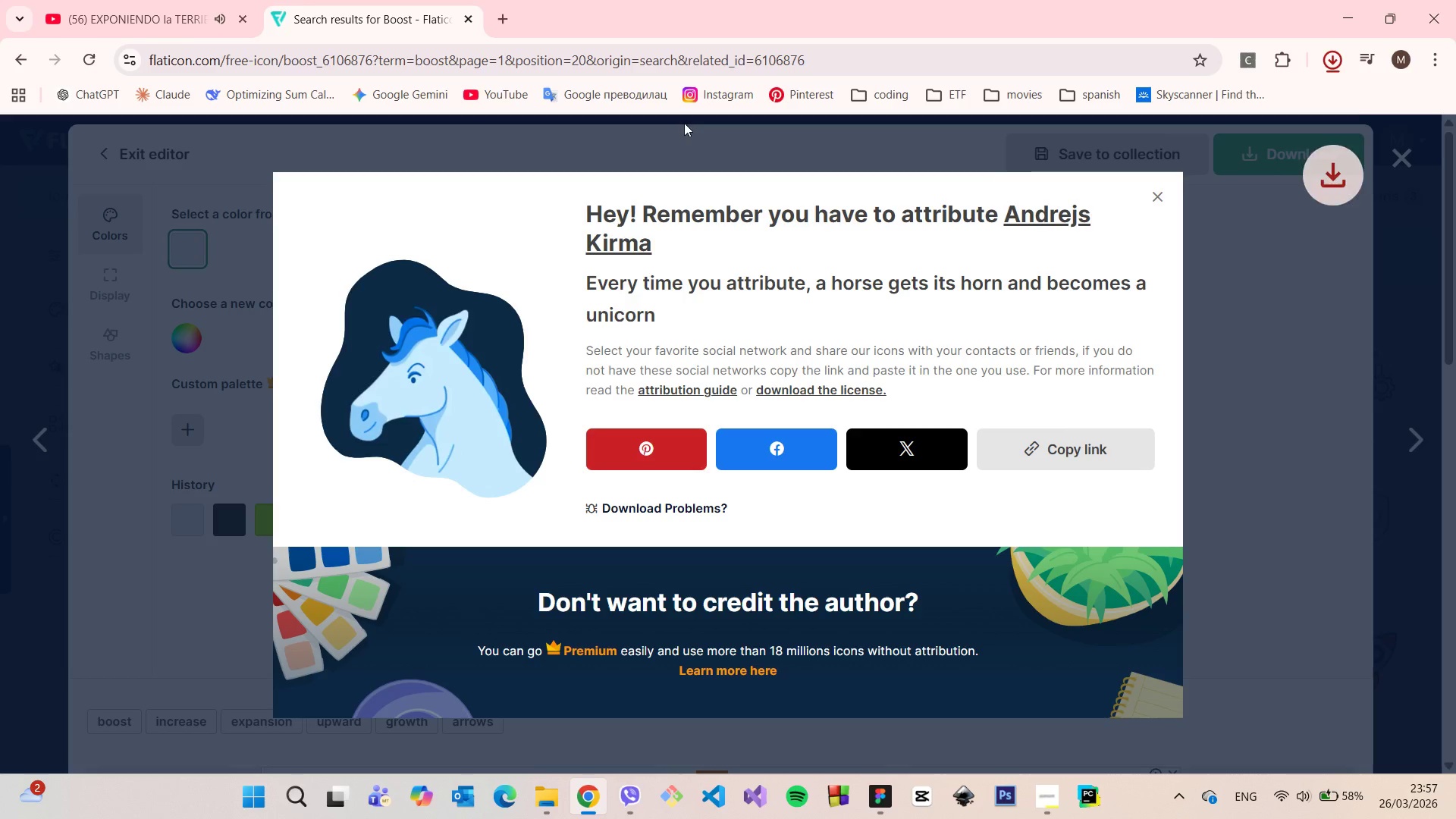 
left_click([641, 157])
 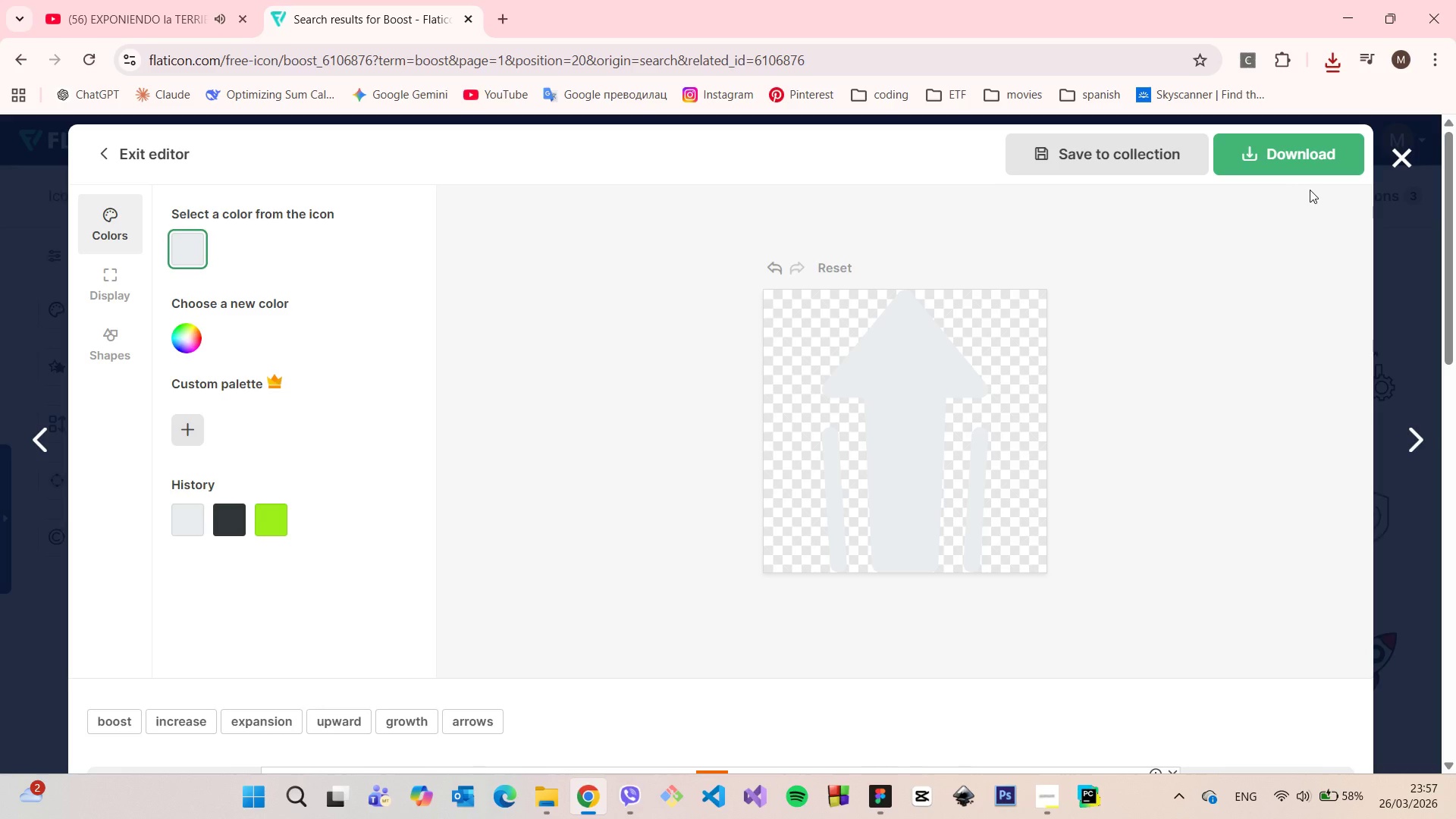 
left_click([1417, 152])
 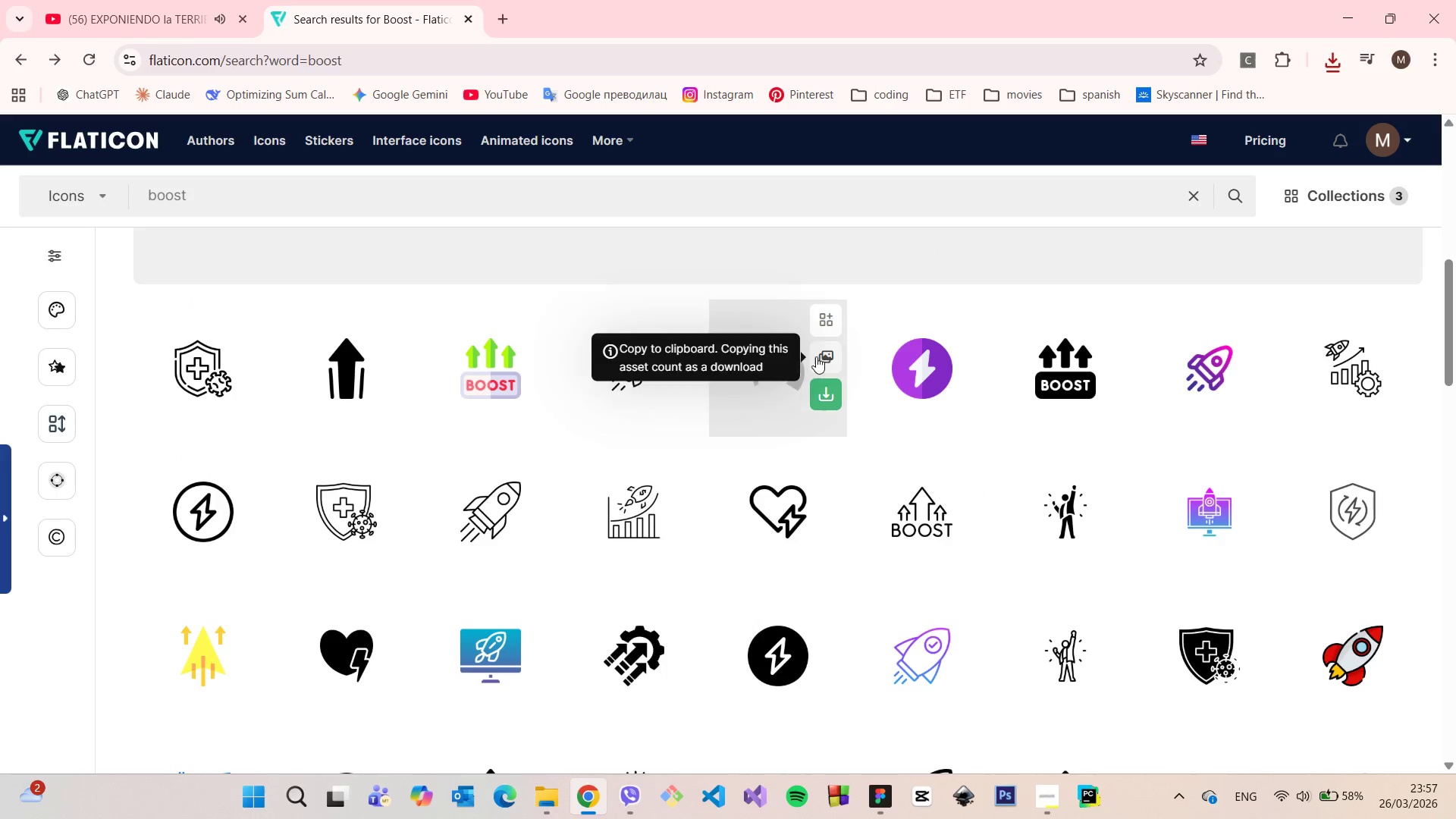 
scroll: coordinate [814, 343], scroll_direction: down, amount: 4.0
 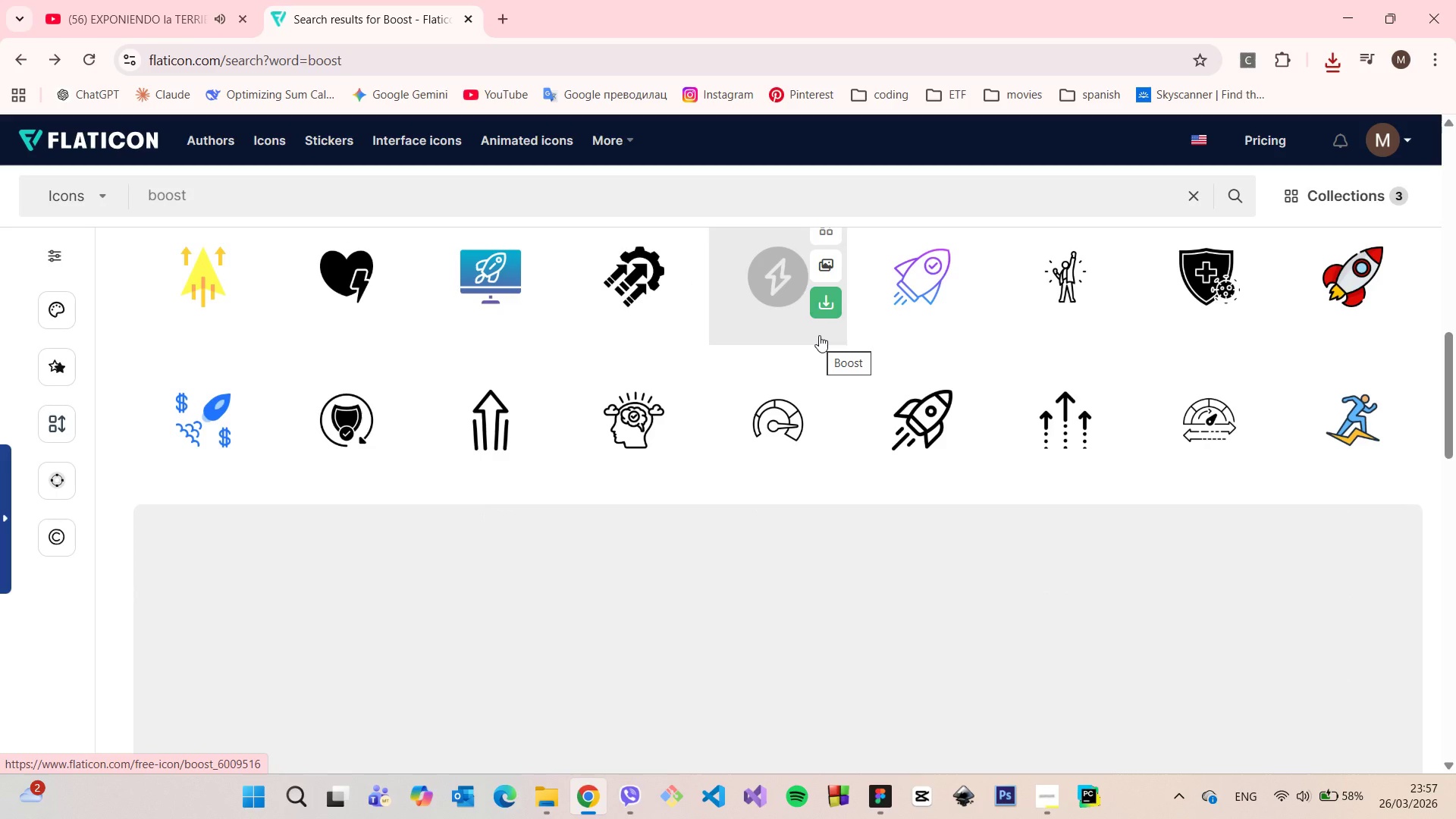 
scroll: coordinate [819, 335], scroll_direction: up, amount: 2.0
 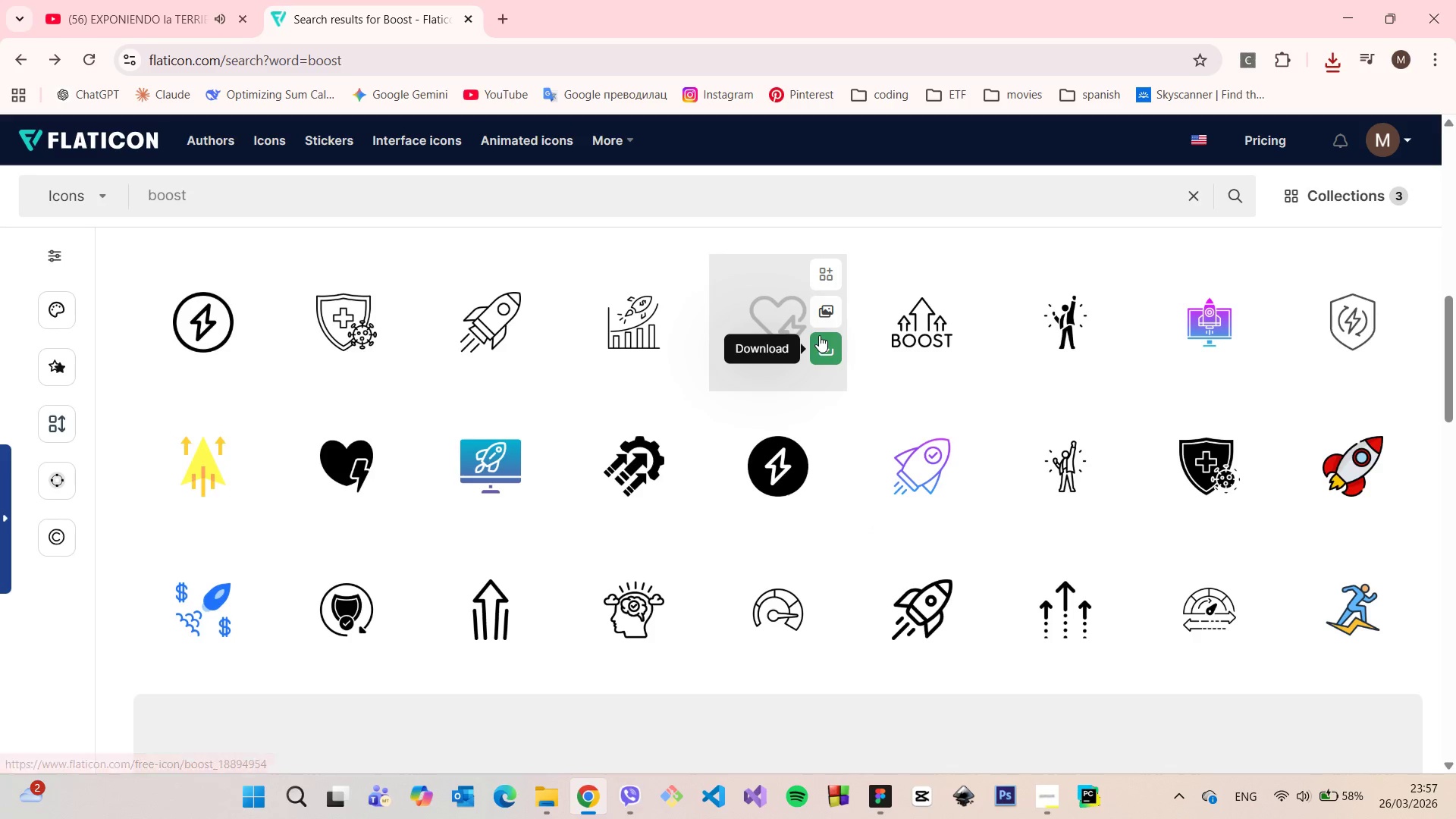 
scroll: coordinate [819, 335], scroll_direction: down, amount: 8.0
 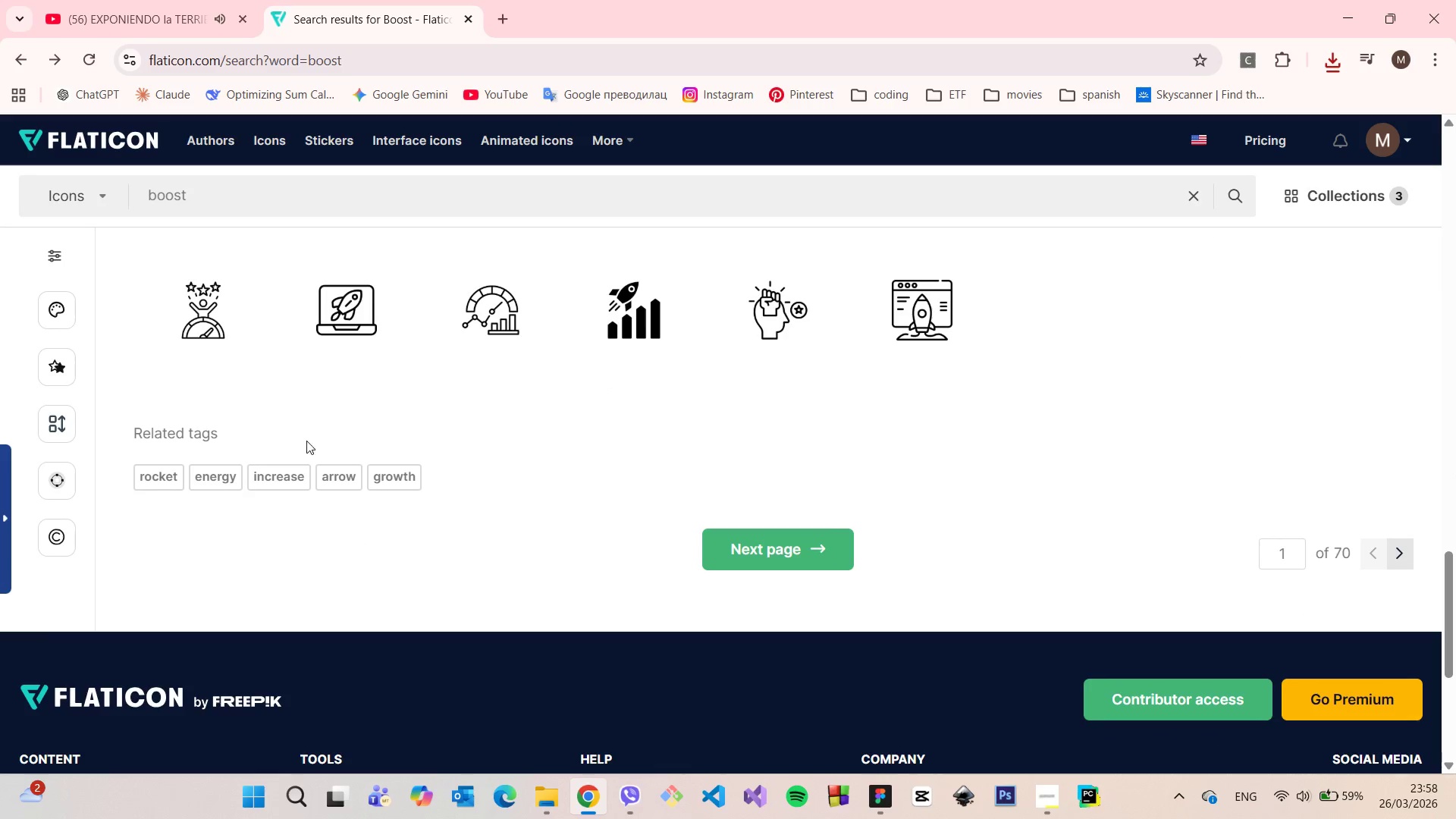 
left_click([381, 475])
 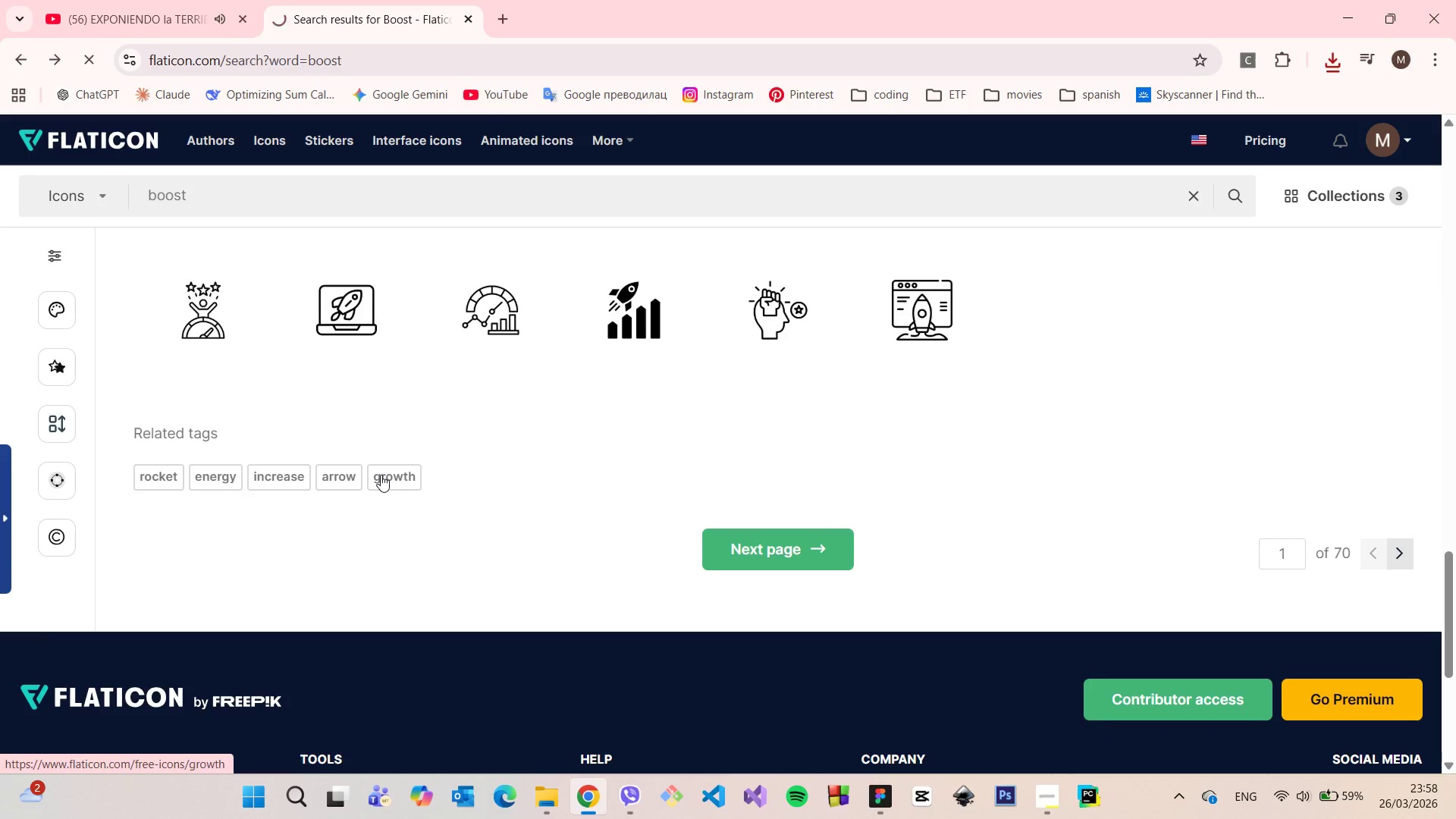 
mouse_move([405, 452])
 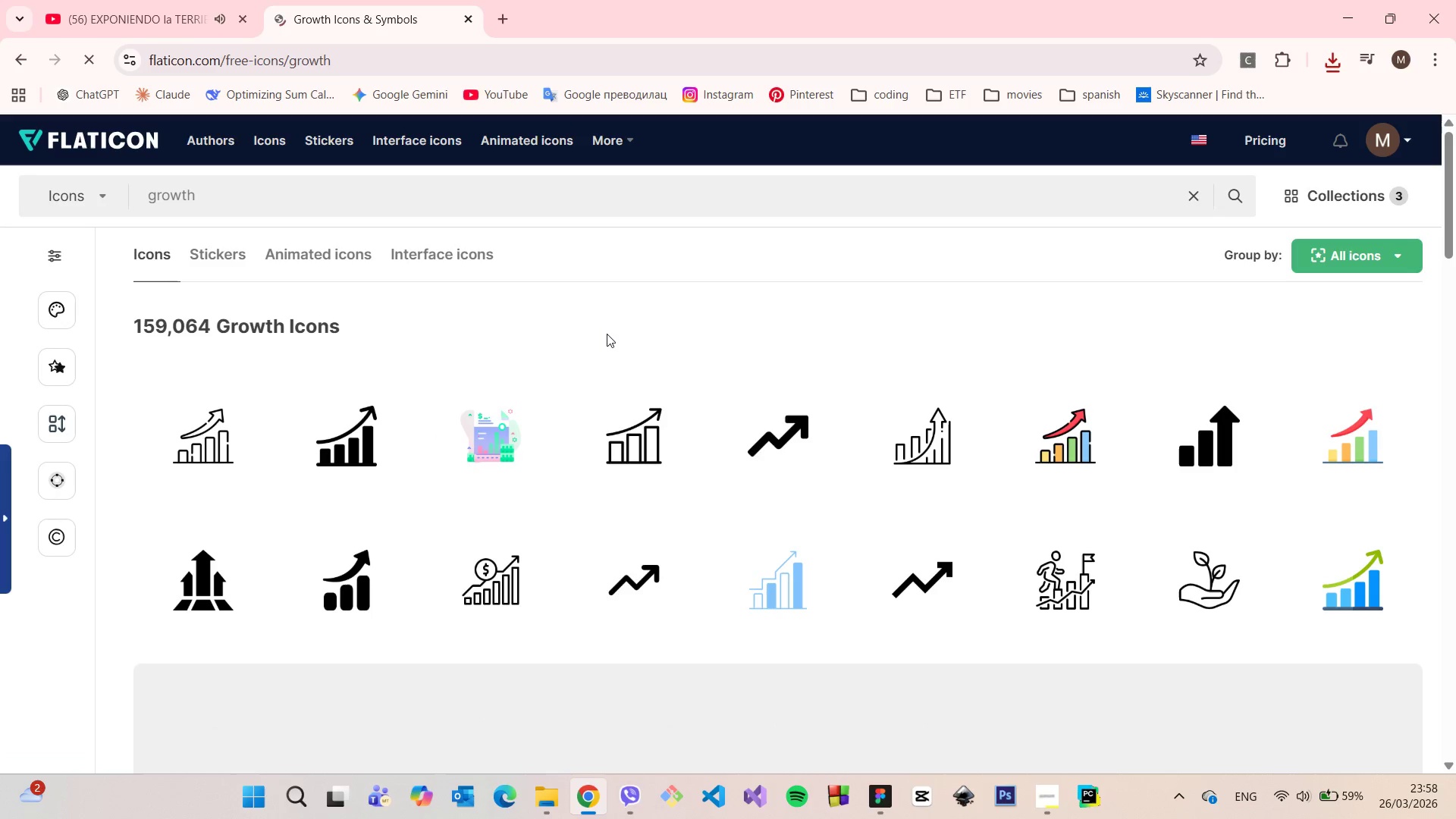 
scroll: coordinate [607, 334], scroll_direction: down, amount: 11.0
 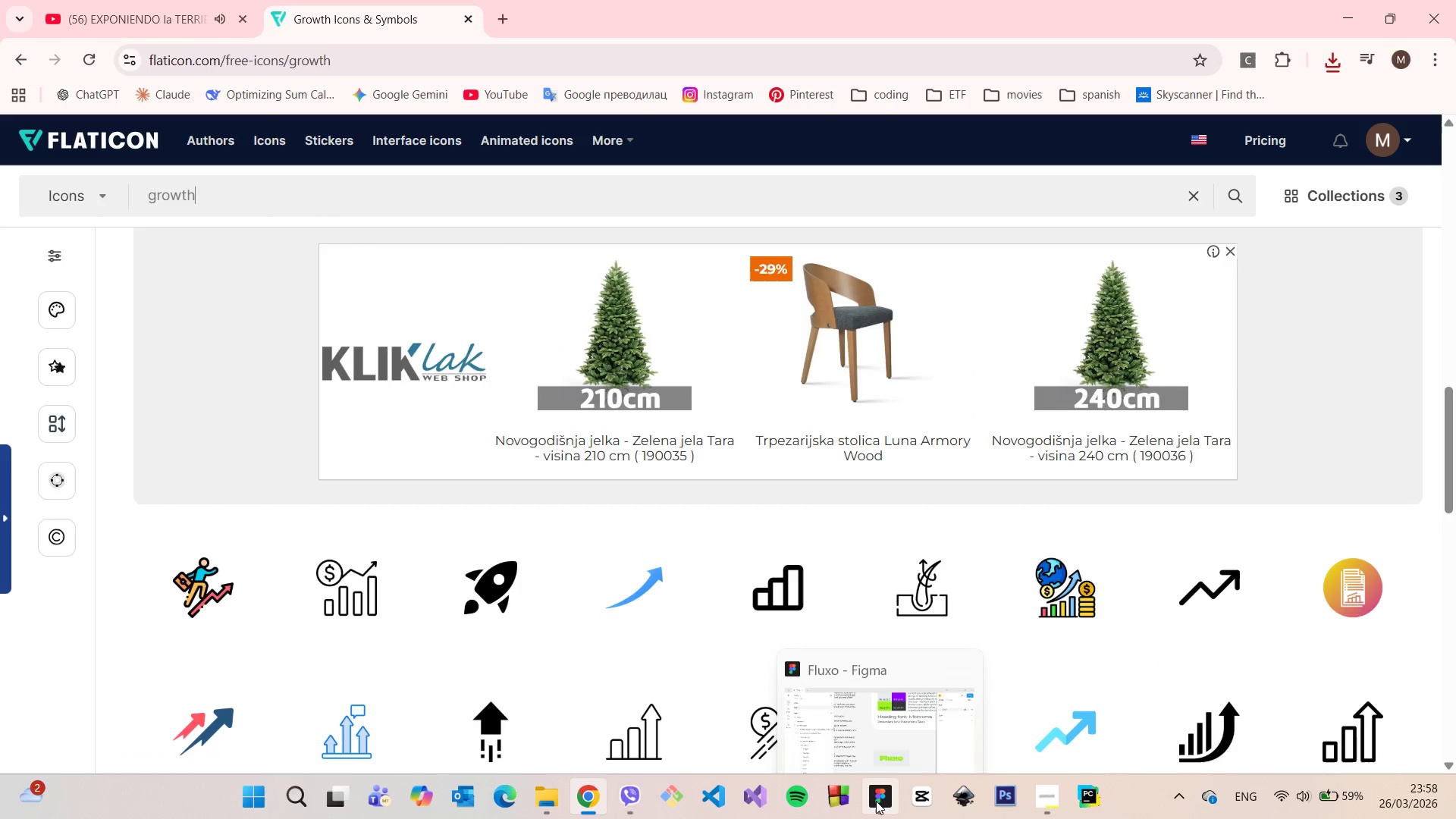 
left_click([876, 801])
 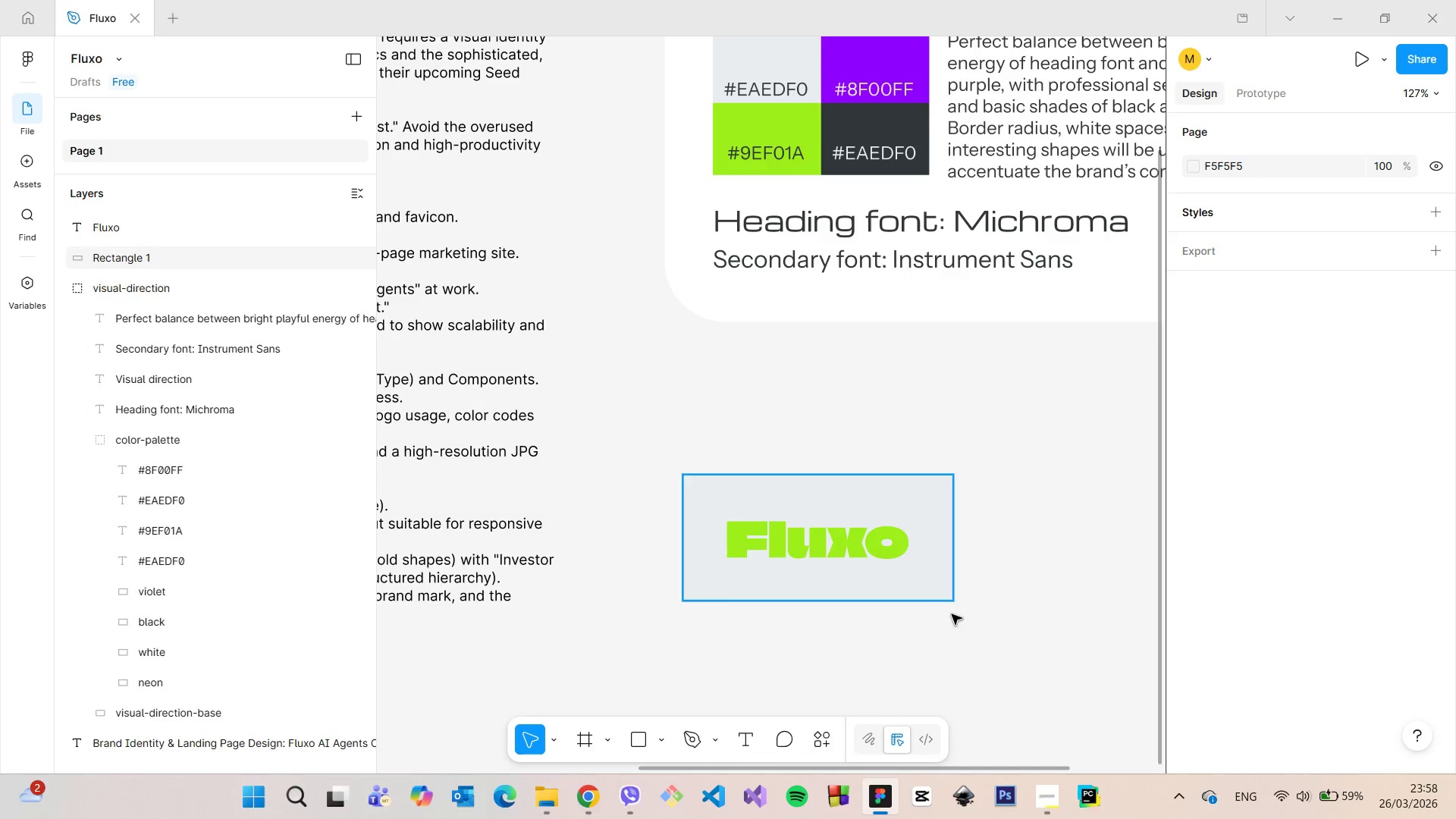 
left_click([938, 640])
 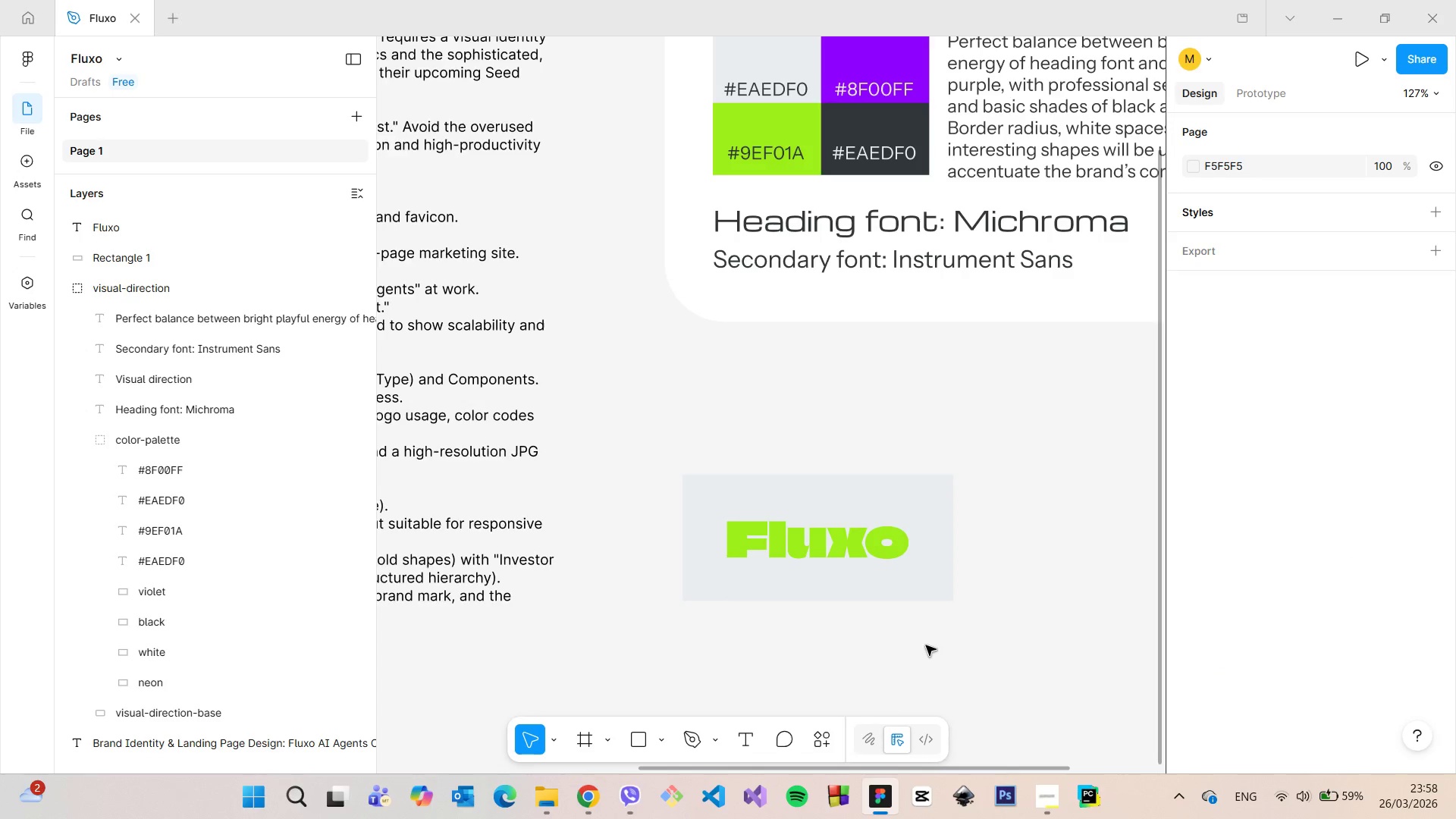 
scroll: coordinate [926, 645], scroll_direction: up, amount: 5.0
 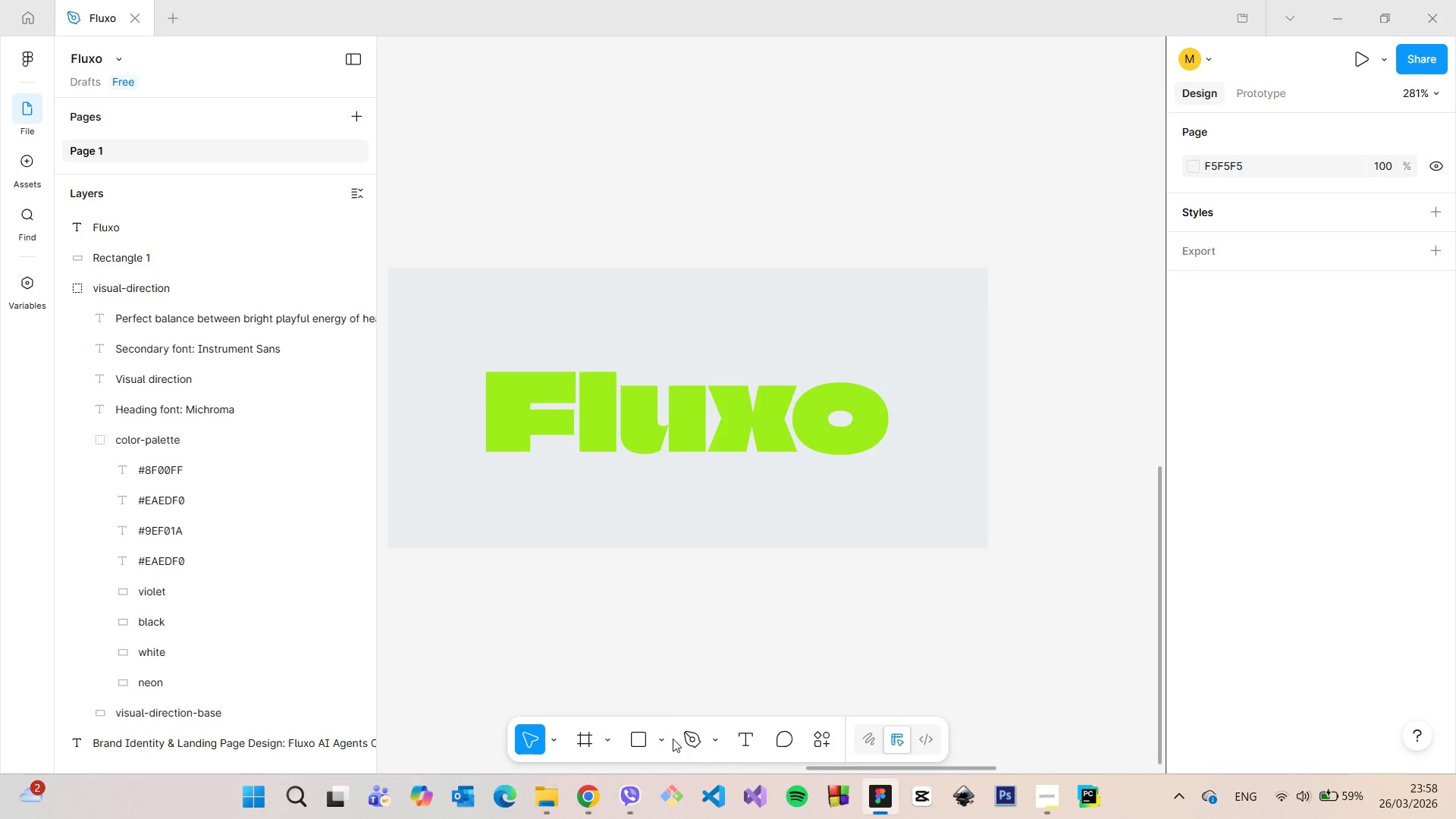 
left_click([667, 739])
 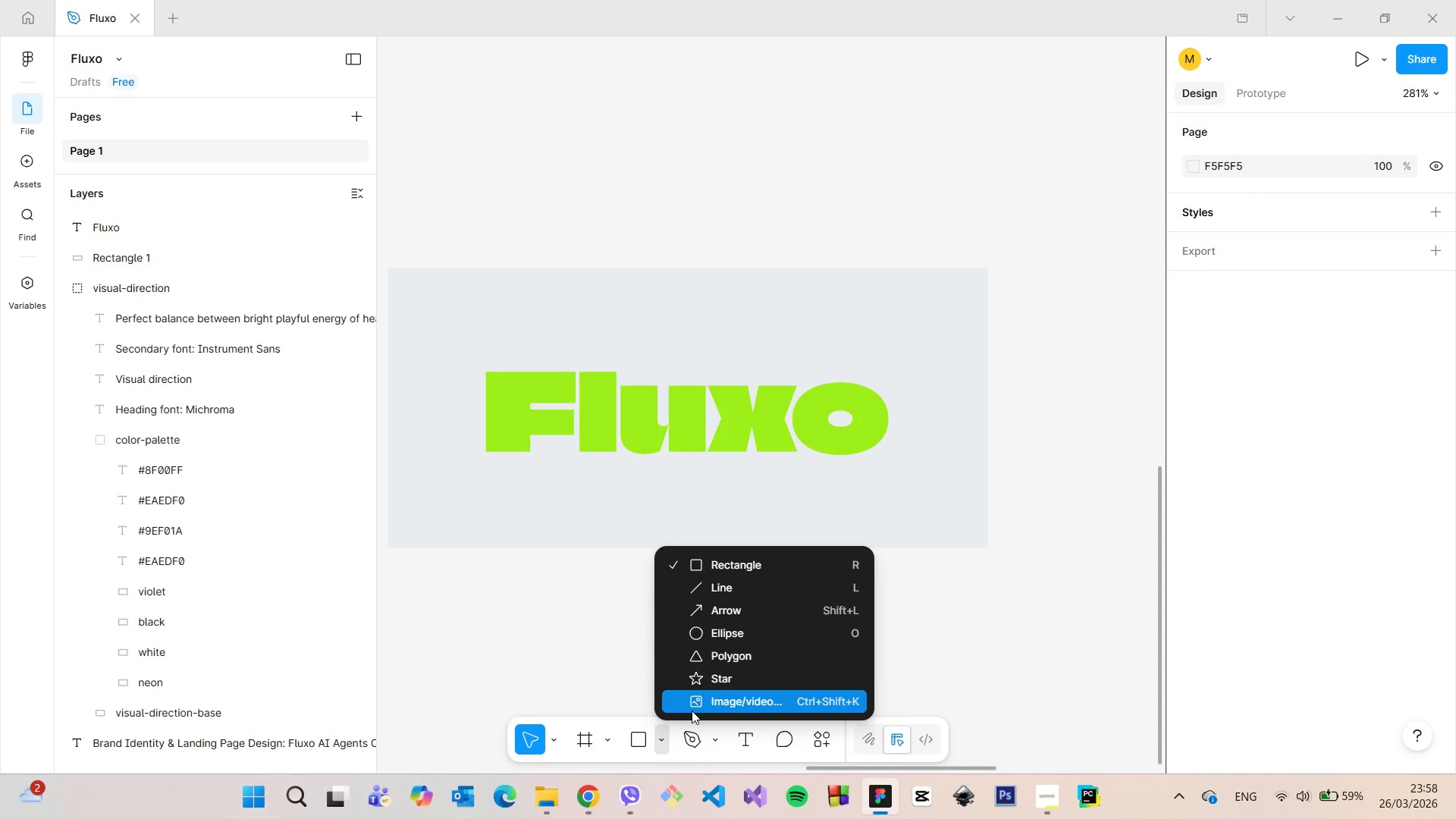 
left_click([692, 711])
 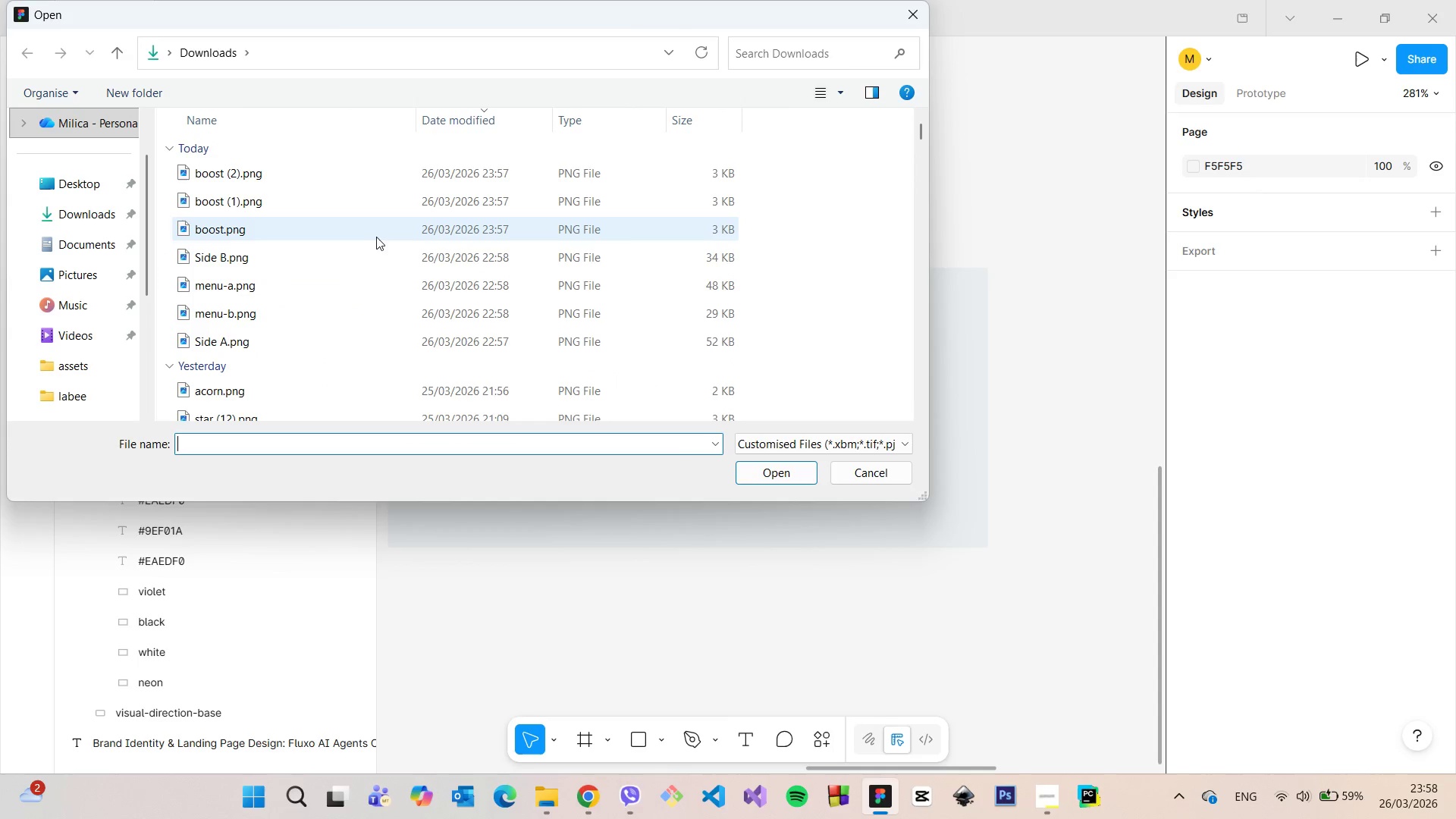 
left_click([366, 237])
 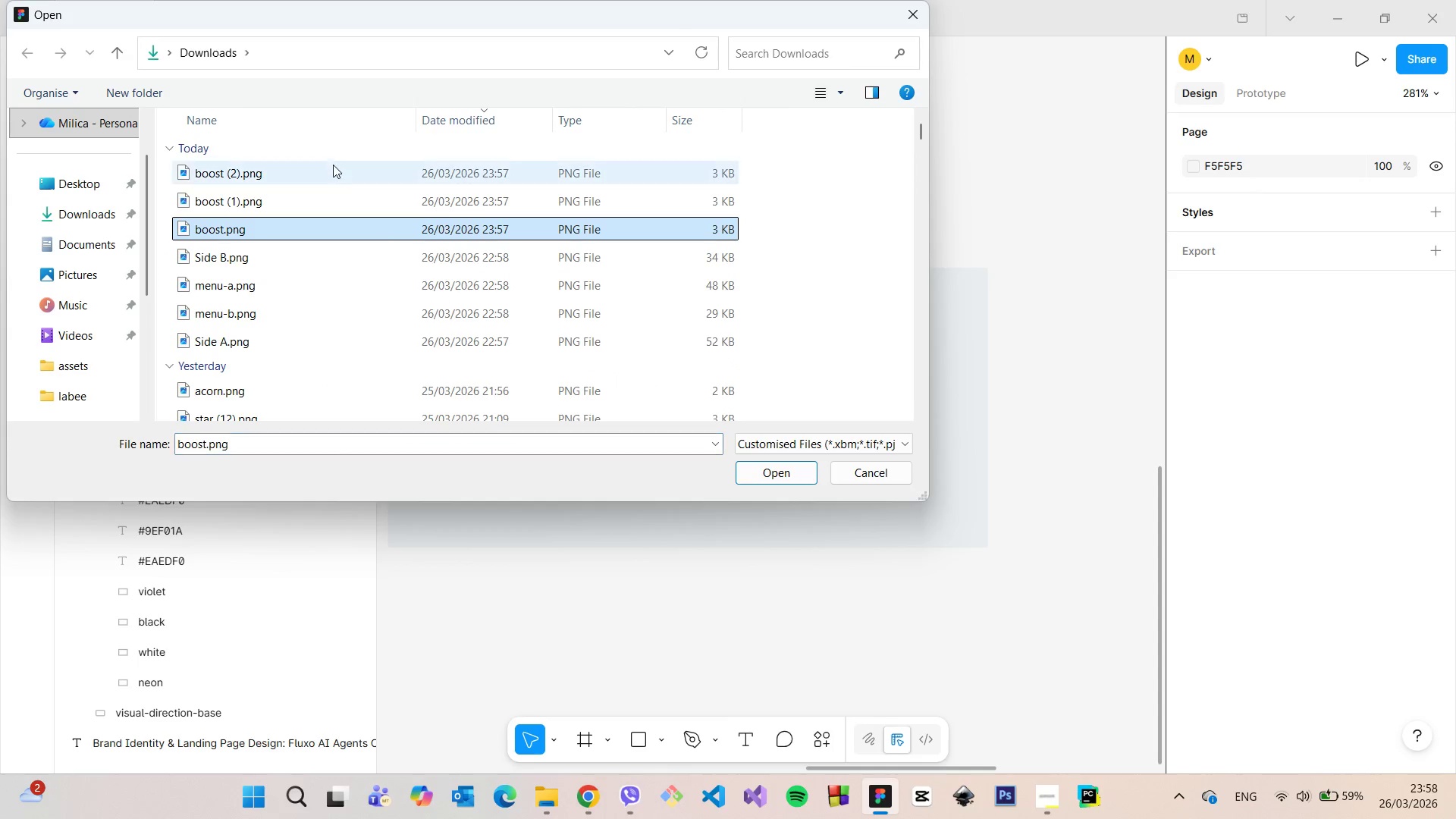 
hold_key(key=ShiftLeft, duration=0.52)
left_click([331, 165])
 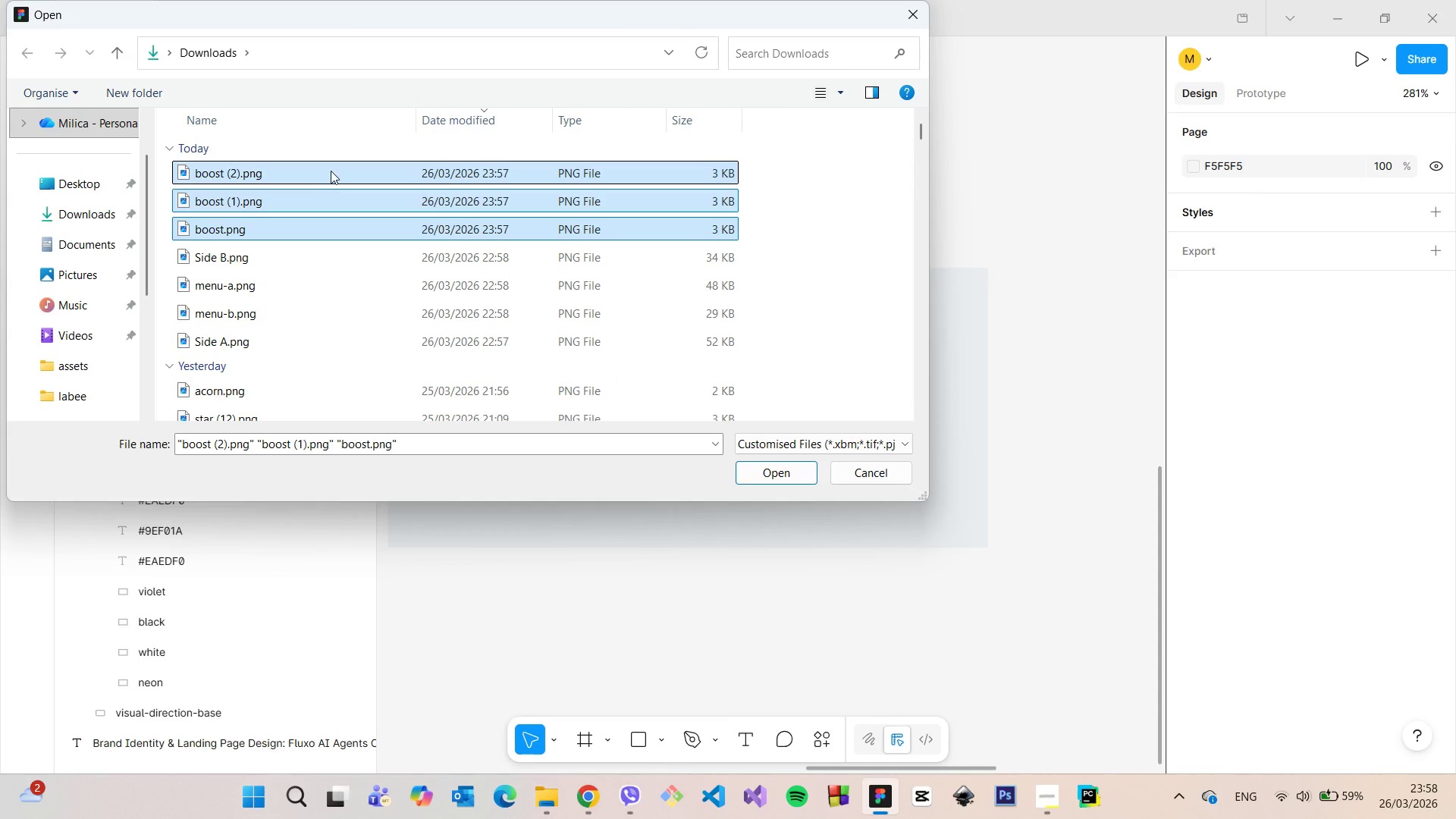 
left_click_drag(start_coordinate=[331, 171], to_coordinate=[1059, 431])
 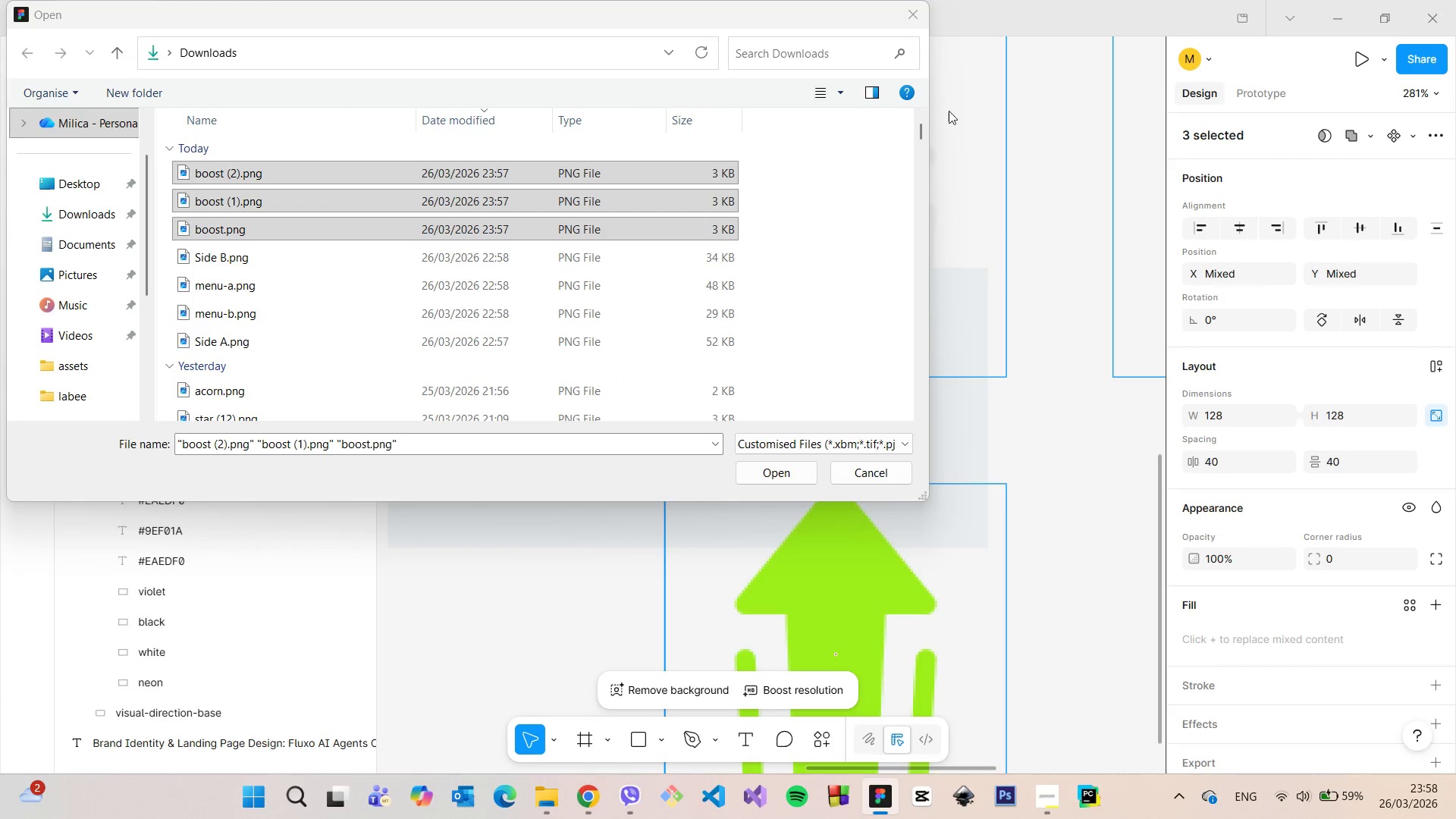 
left_click([916, 23])
 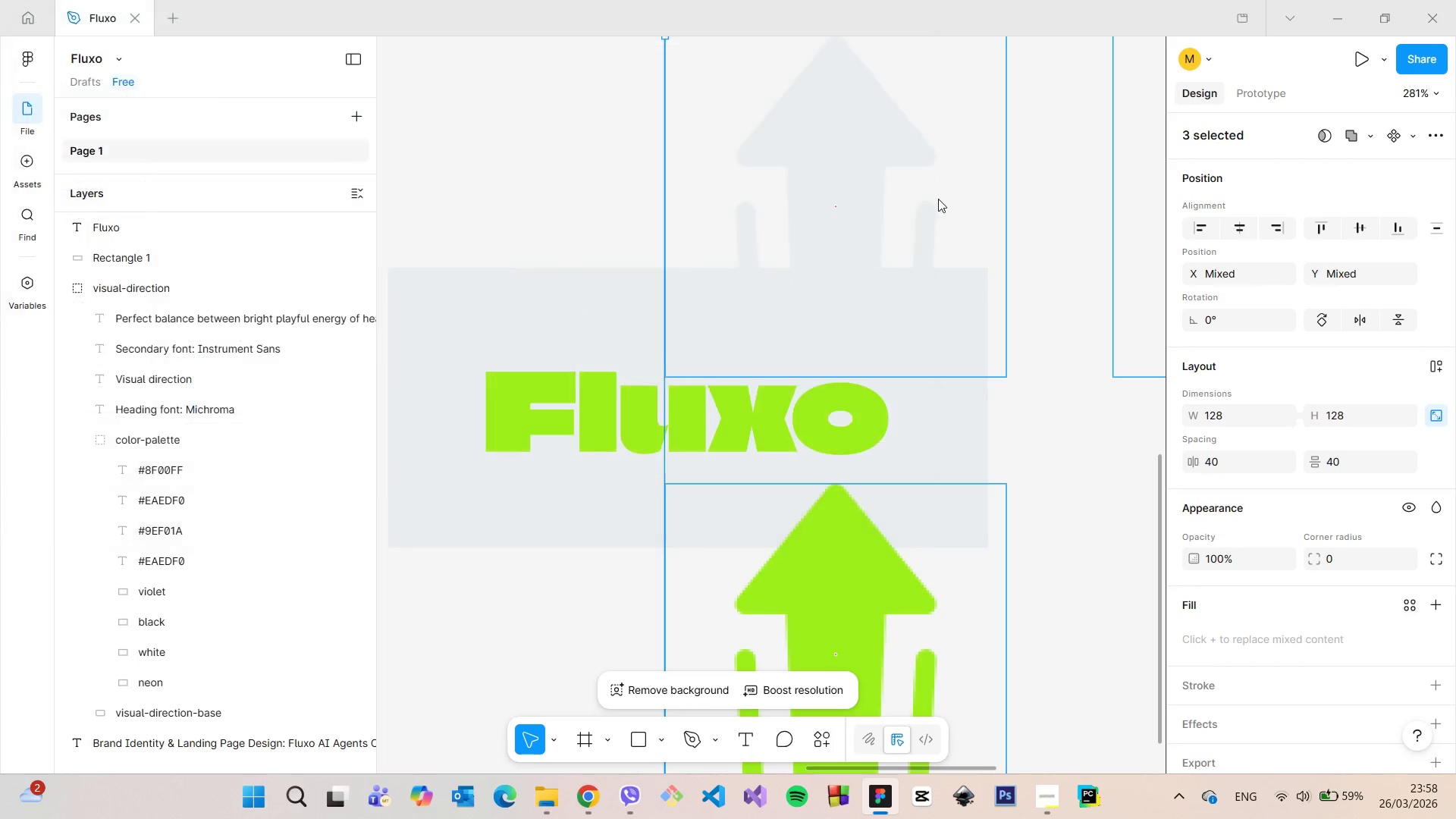 
scroll: coordinate [939, 210], scroll_direction: down, amount: 12.0
 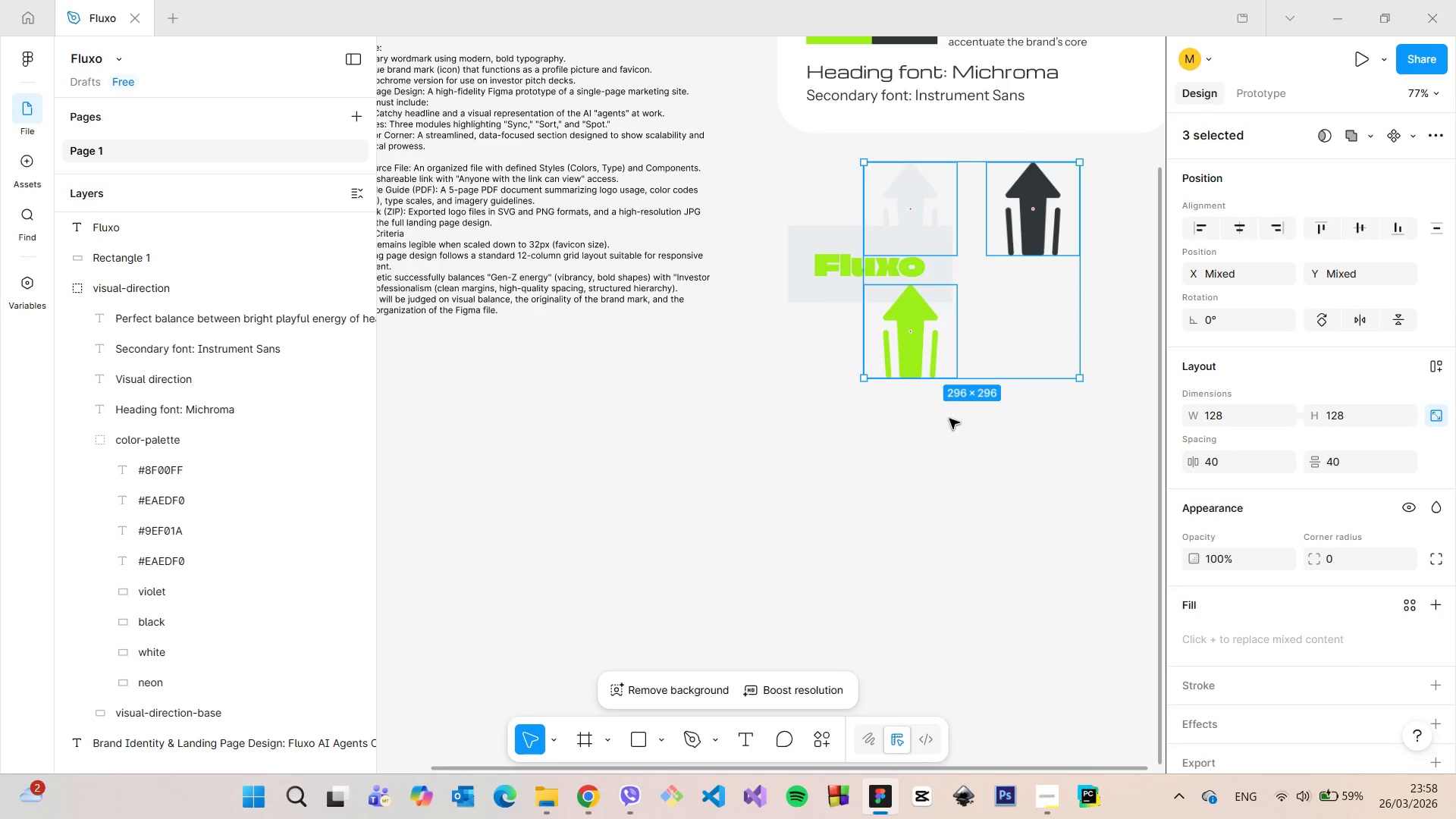 
left_click_drag(start_coordinate=[929, 323], to_coordinate=[852, 487])
 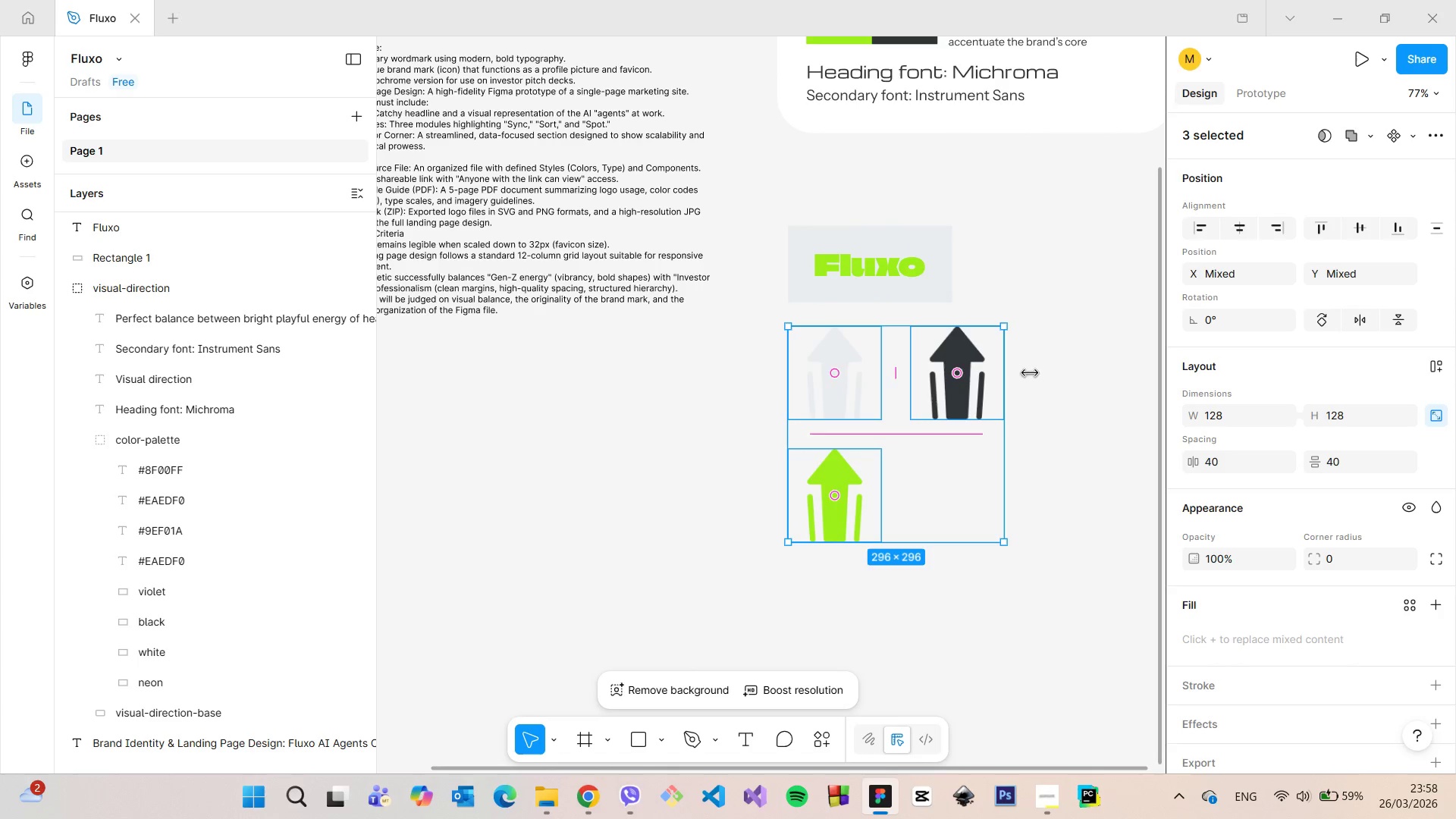 
left_click([1034, 369])
 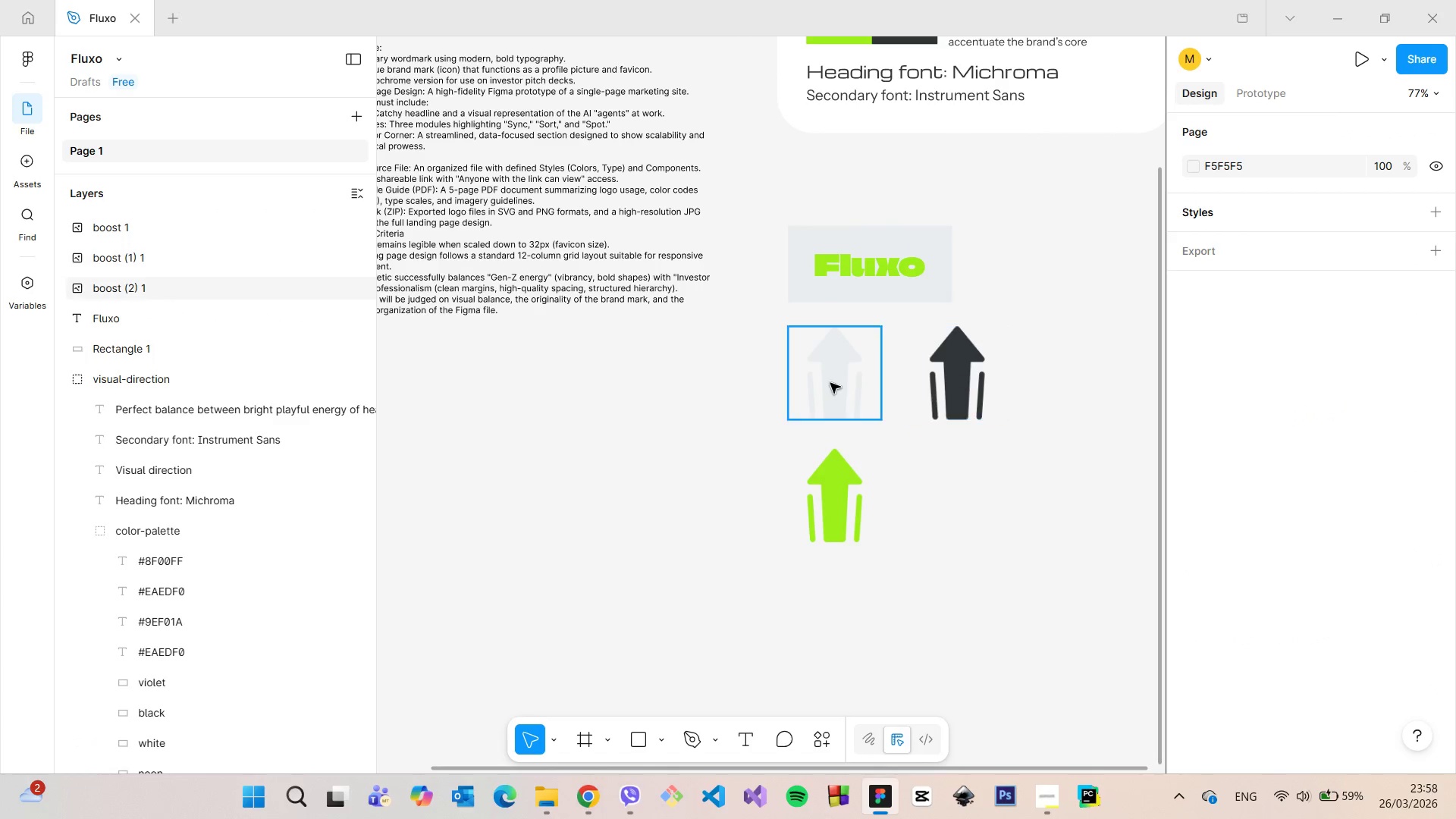 
left_click([825, 383])
 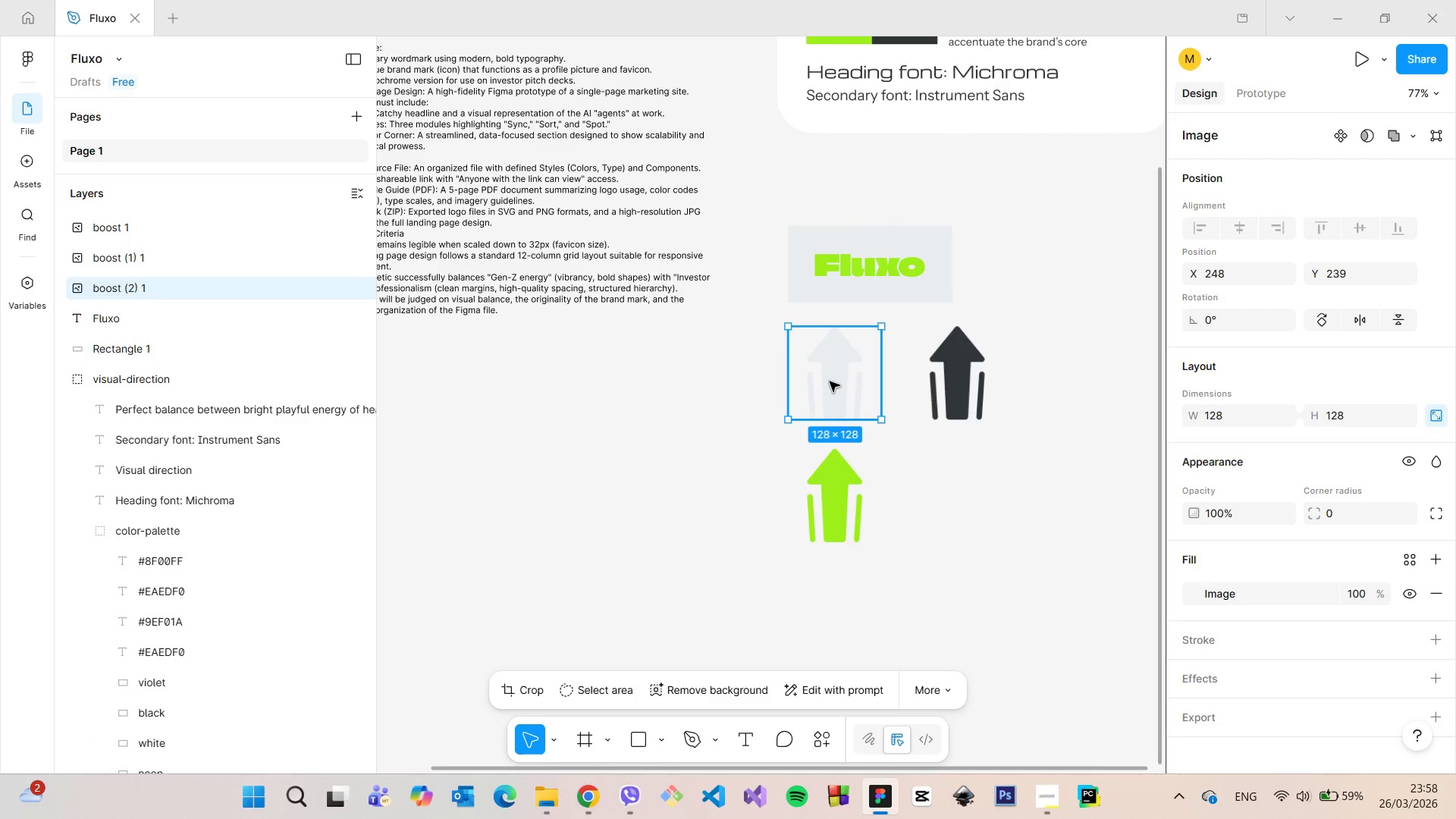 
left_click_drag(start_coordinate=[830, 382], to_coordinate=[861, 275])
 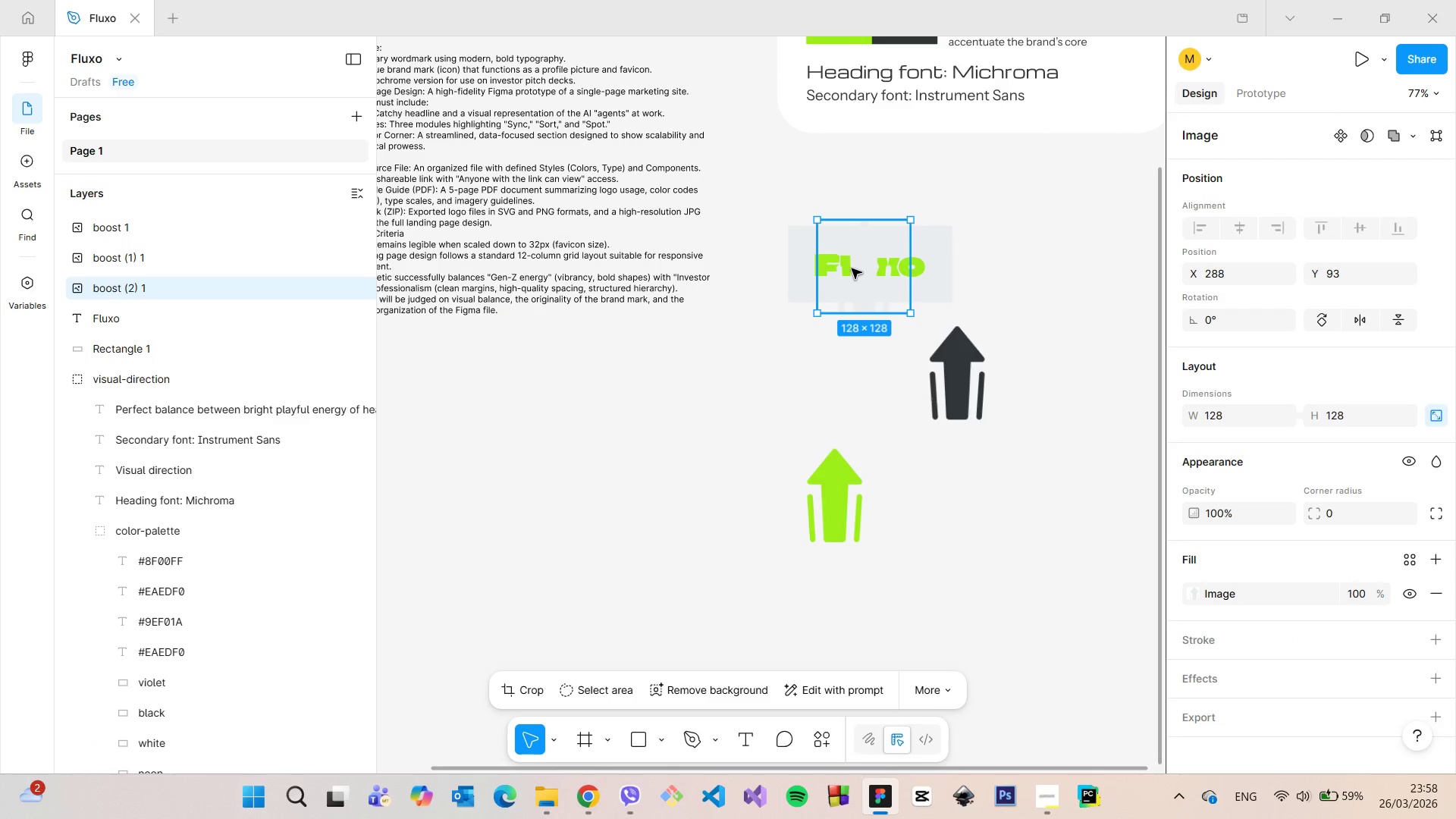 
scroll: coordinate [854, 268], scroll_direction: up, amount: 12.0
 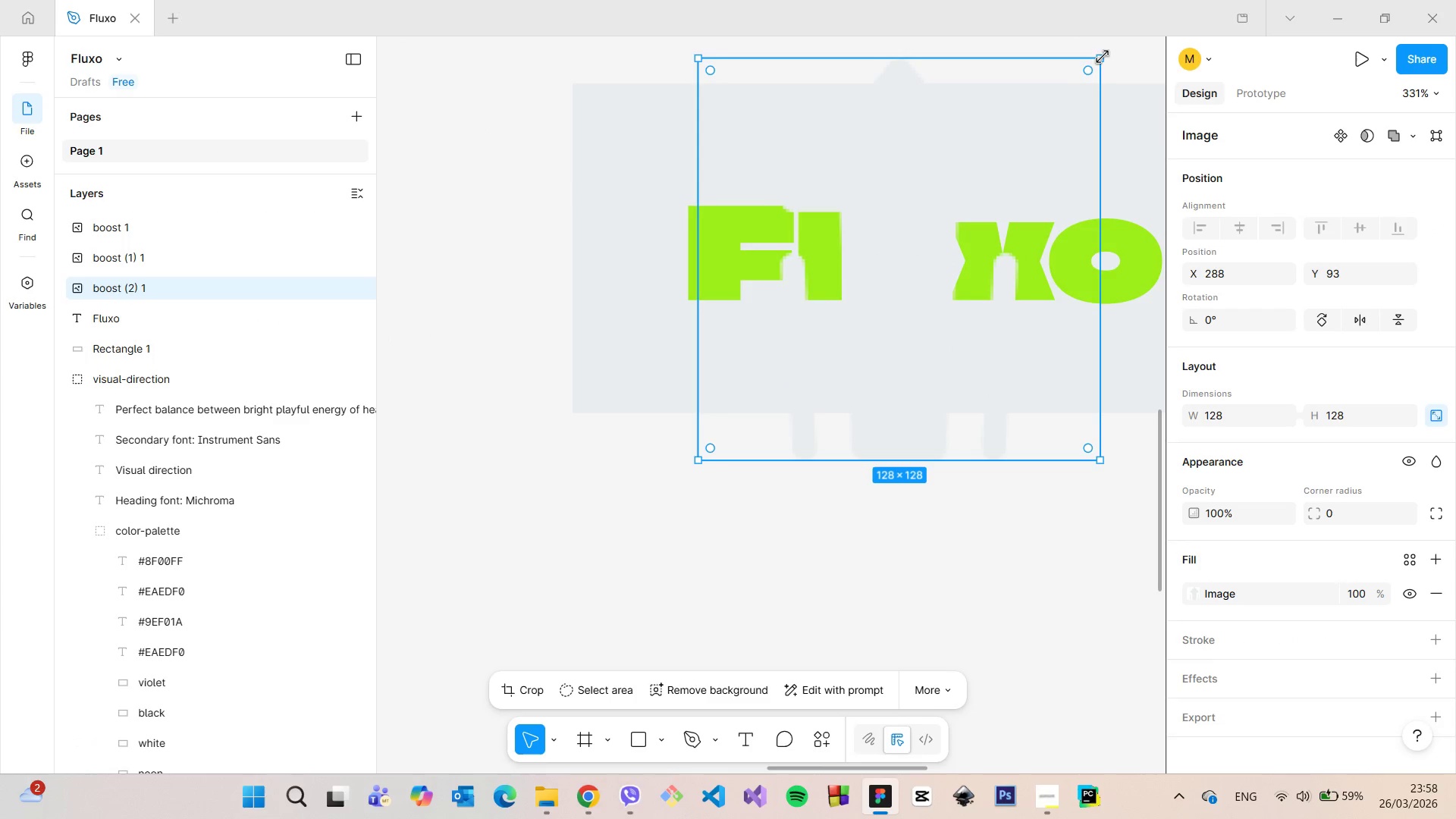 
left_click_drag(start_coordinate=[1103, 56], to_coordinate=[829, 381])
 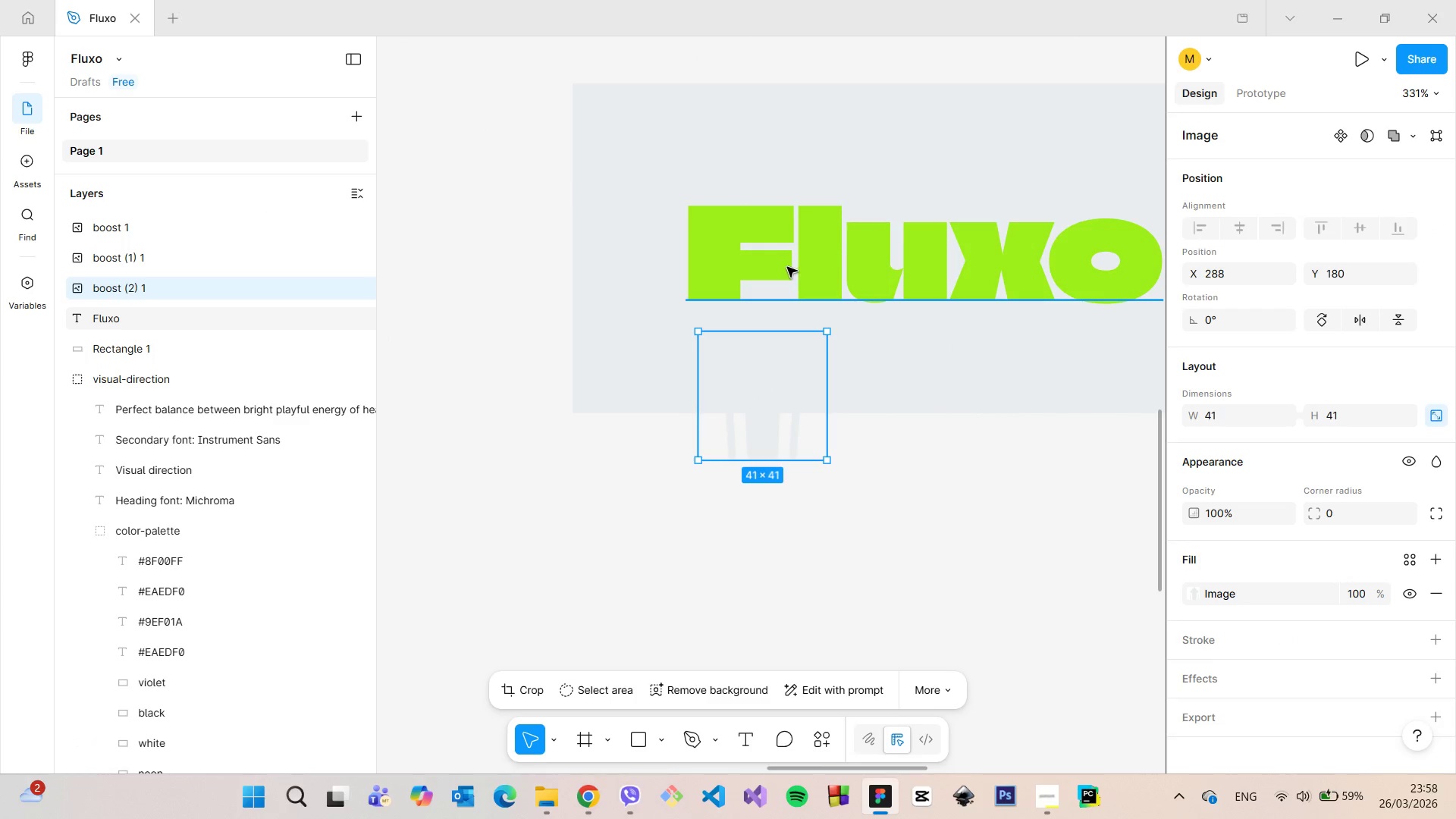 
double_click([787, 267])
 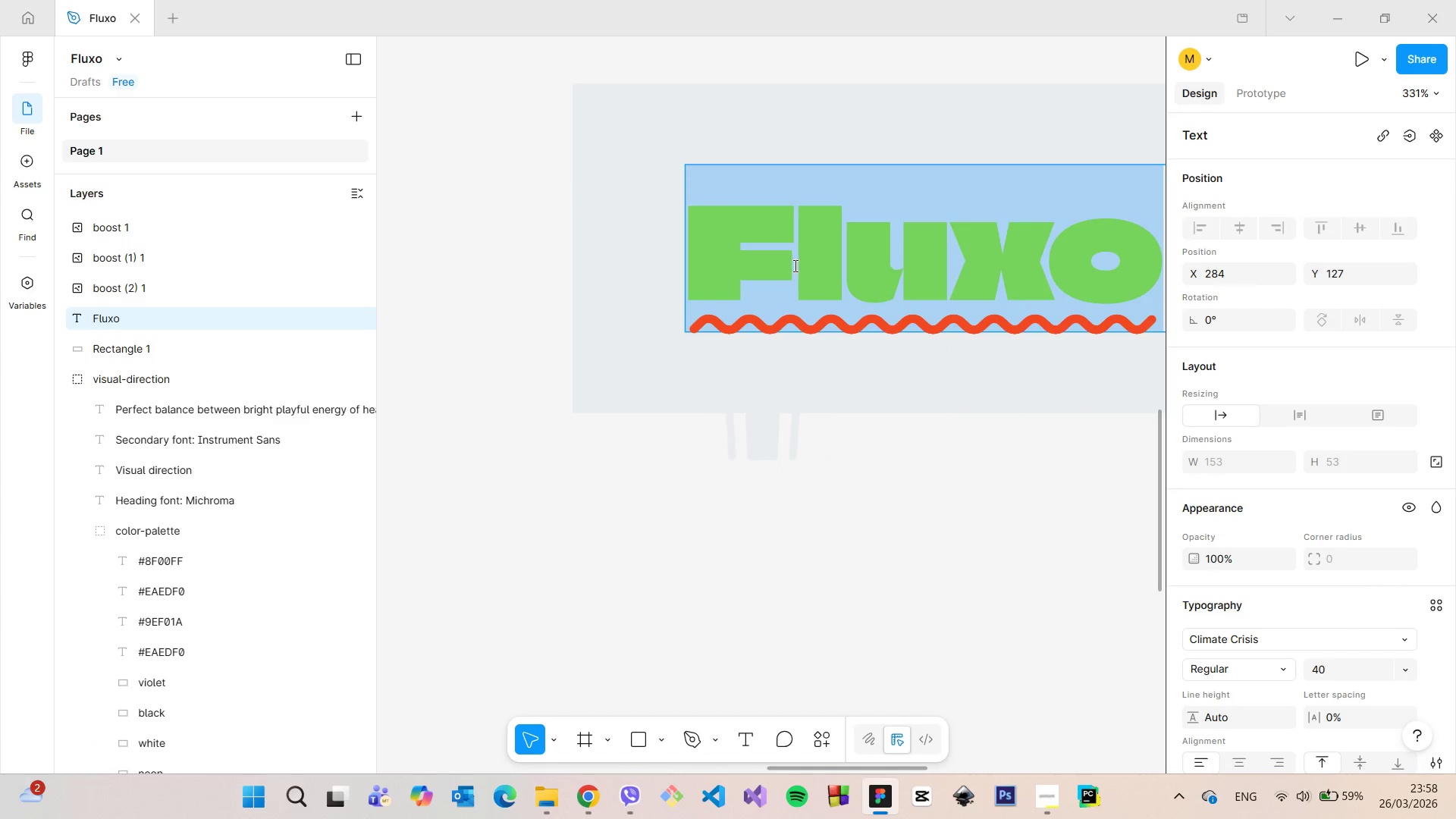 
left_click([794, 265])
 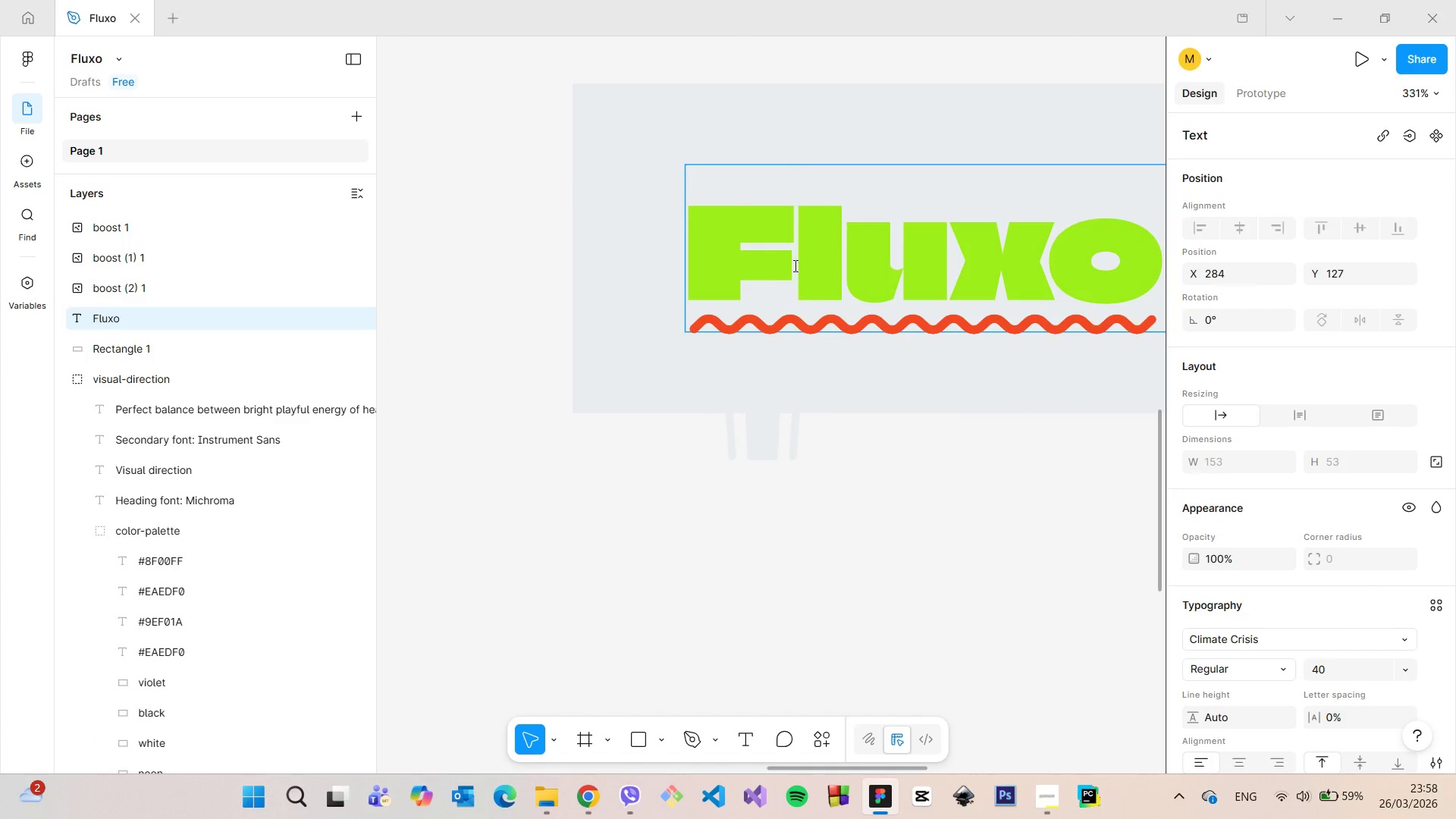 
key(Space)
 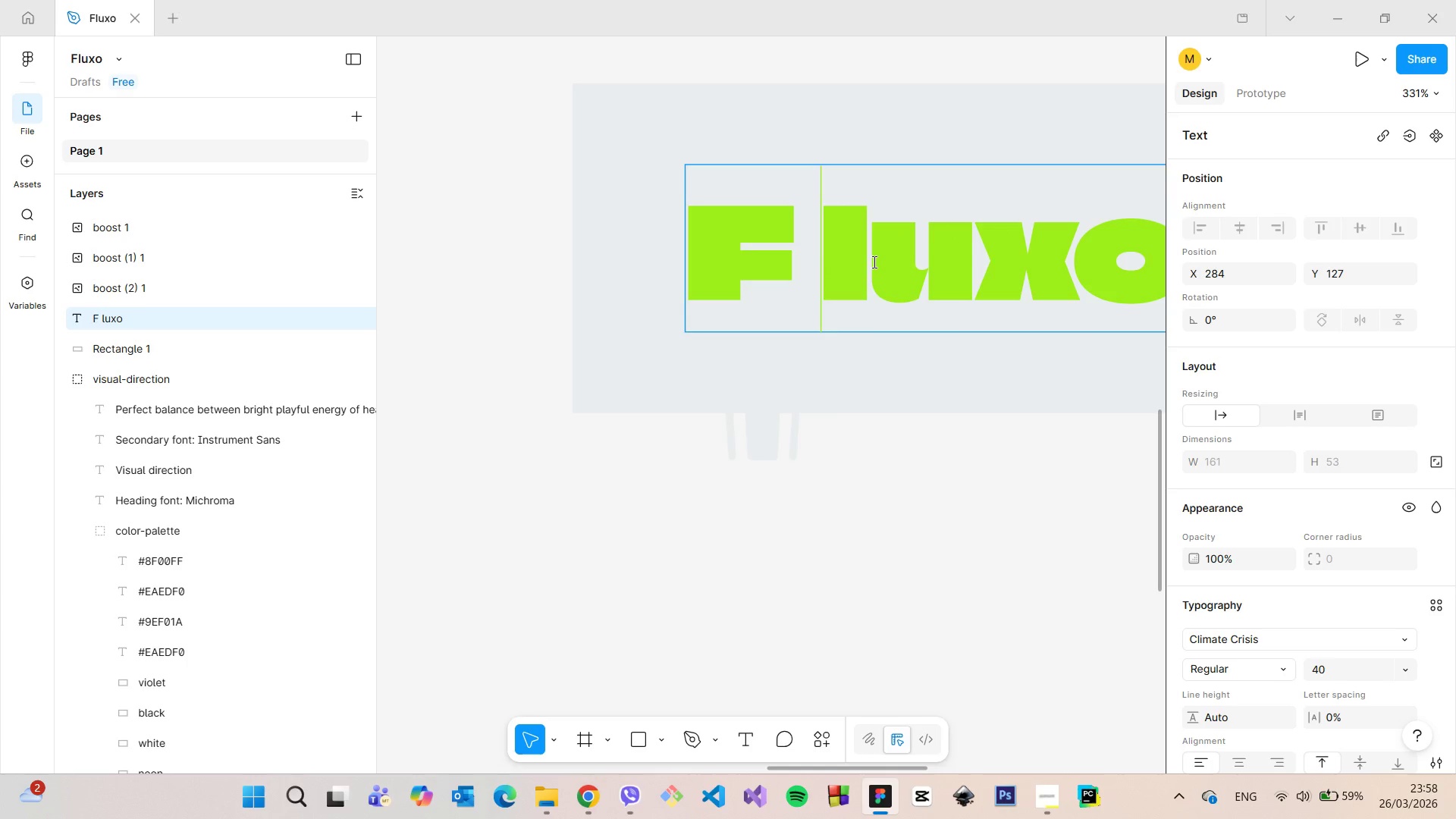 
left_click([873, 262])
 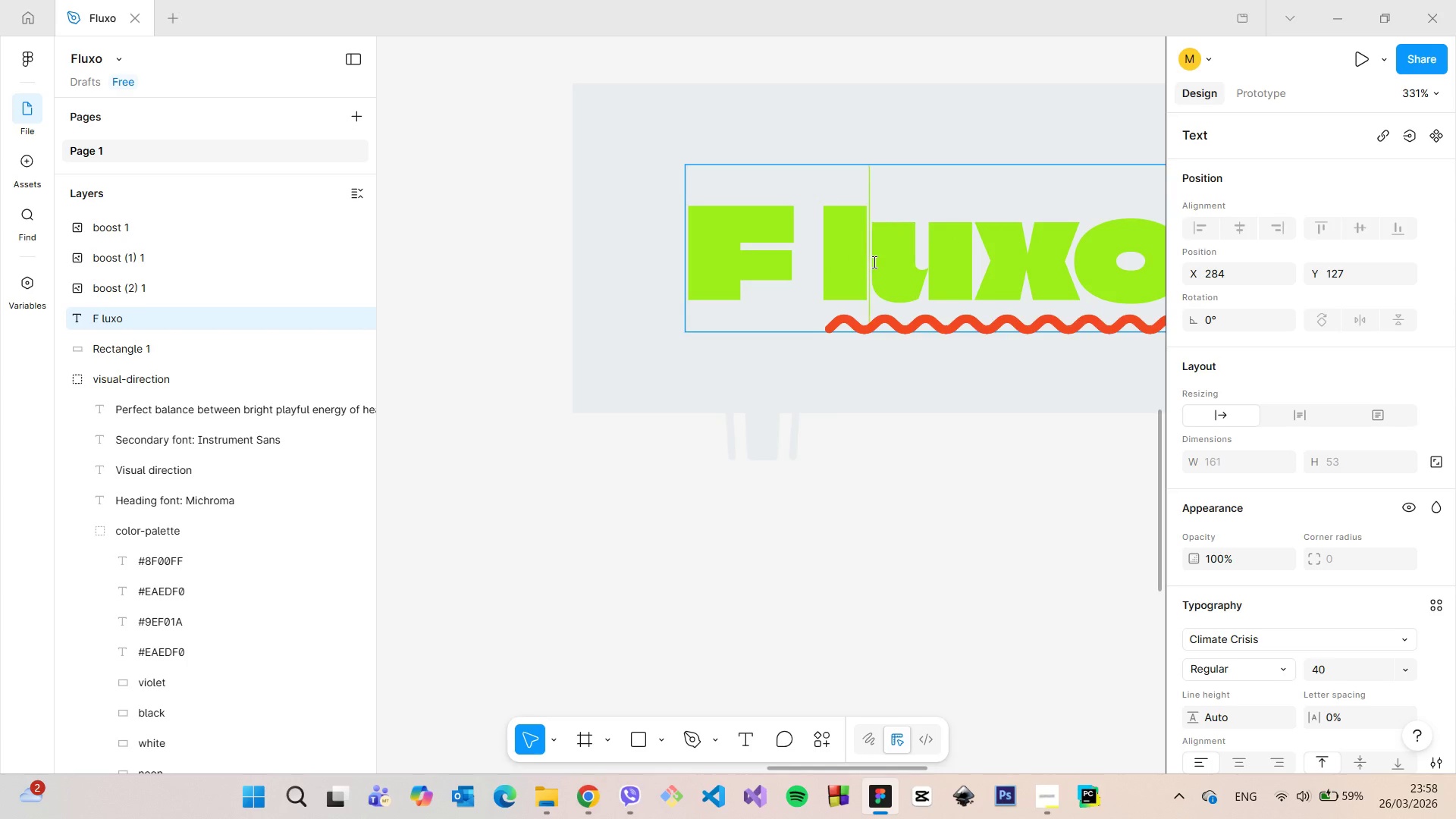 
key(Space)
 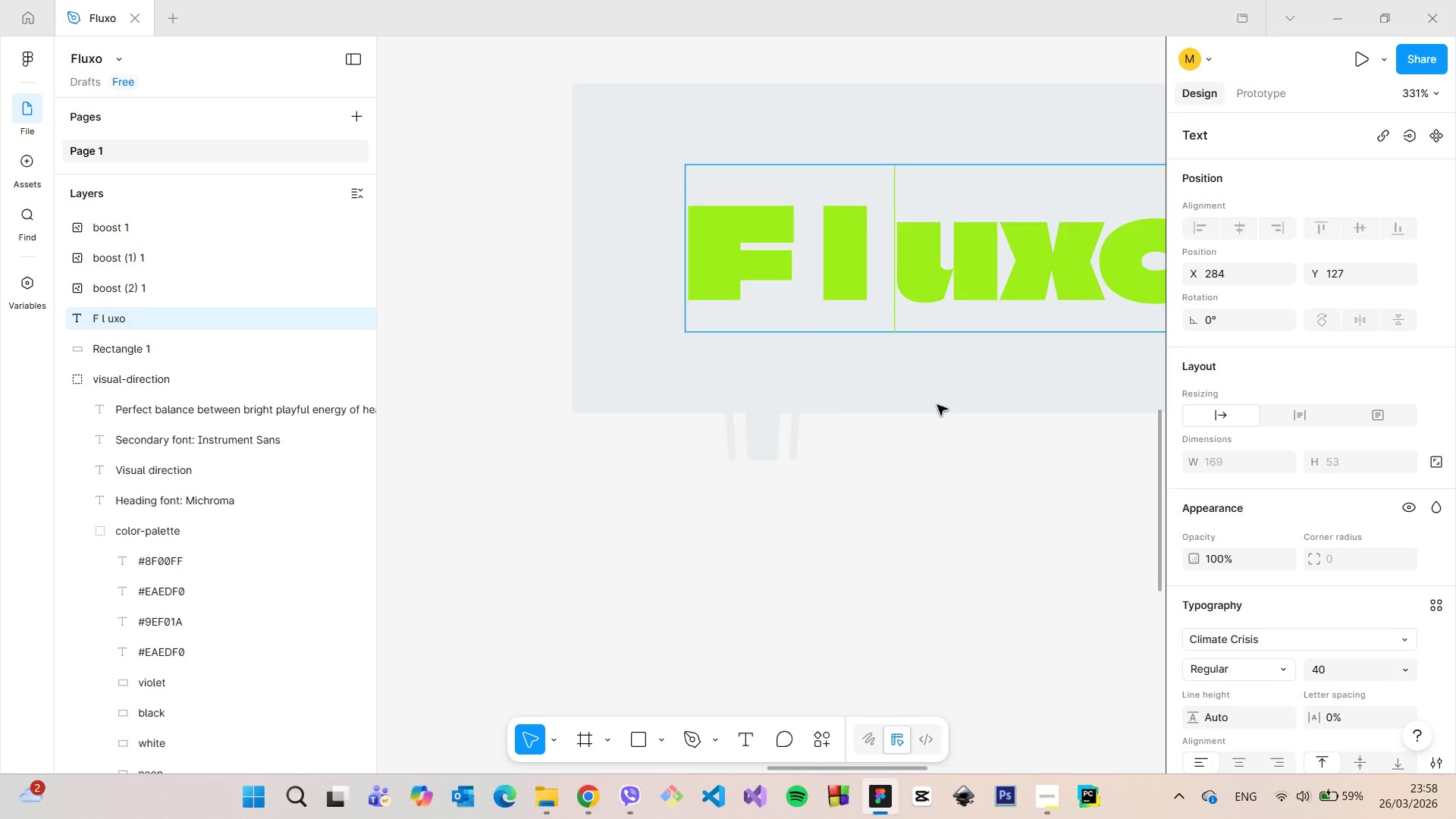 
key(Space)
 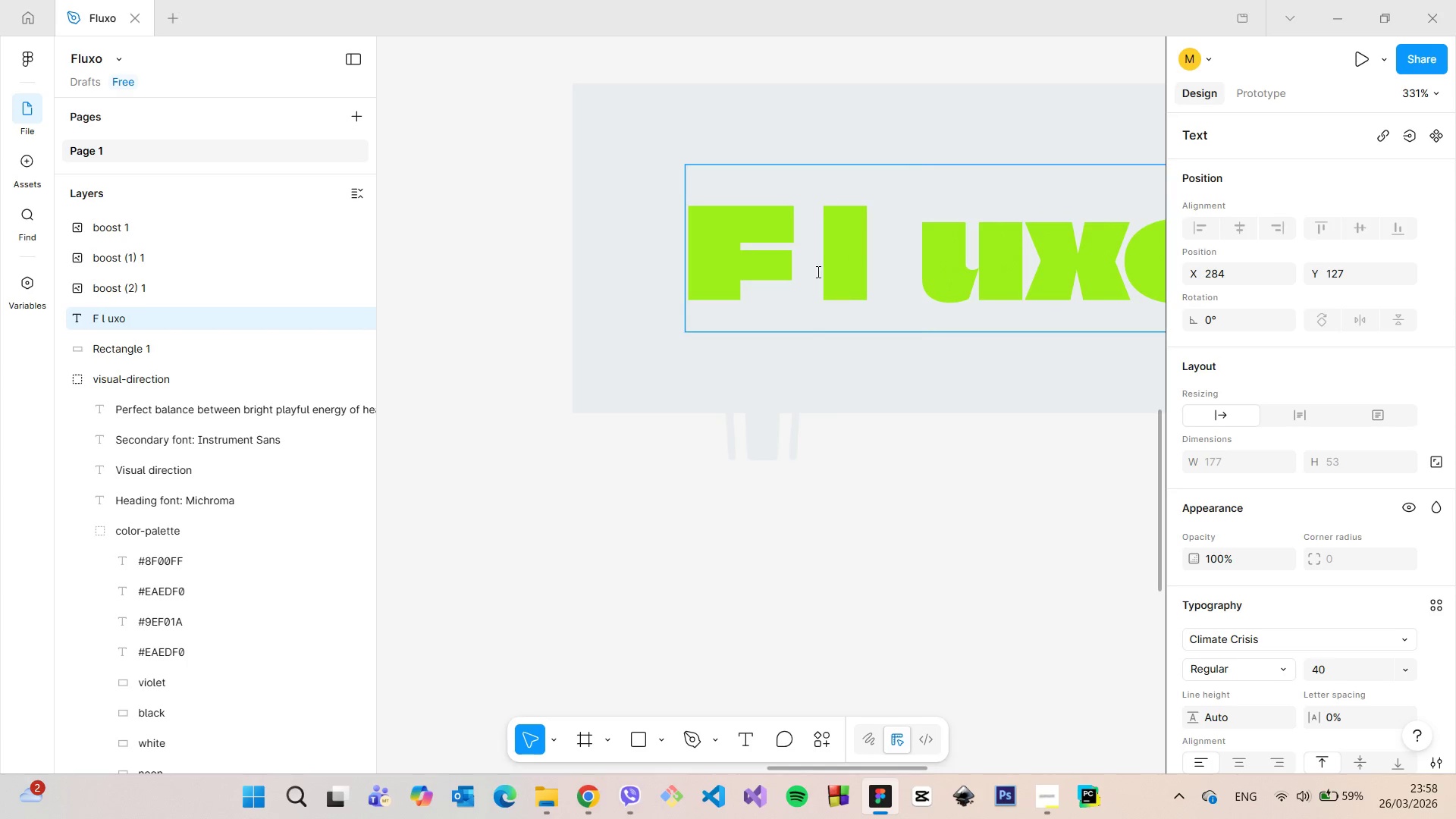 
left_click([811, 265])
 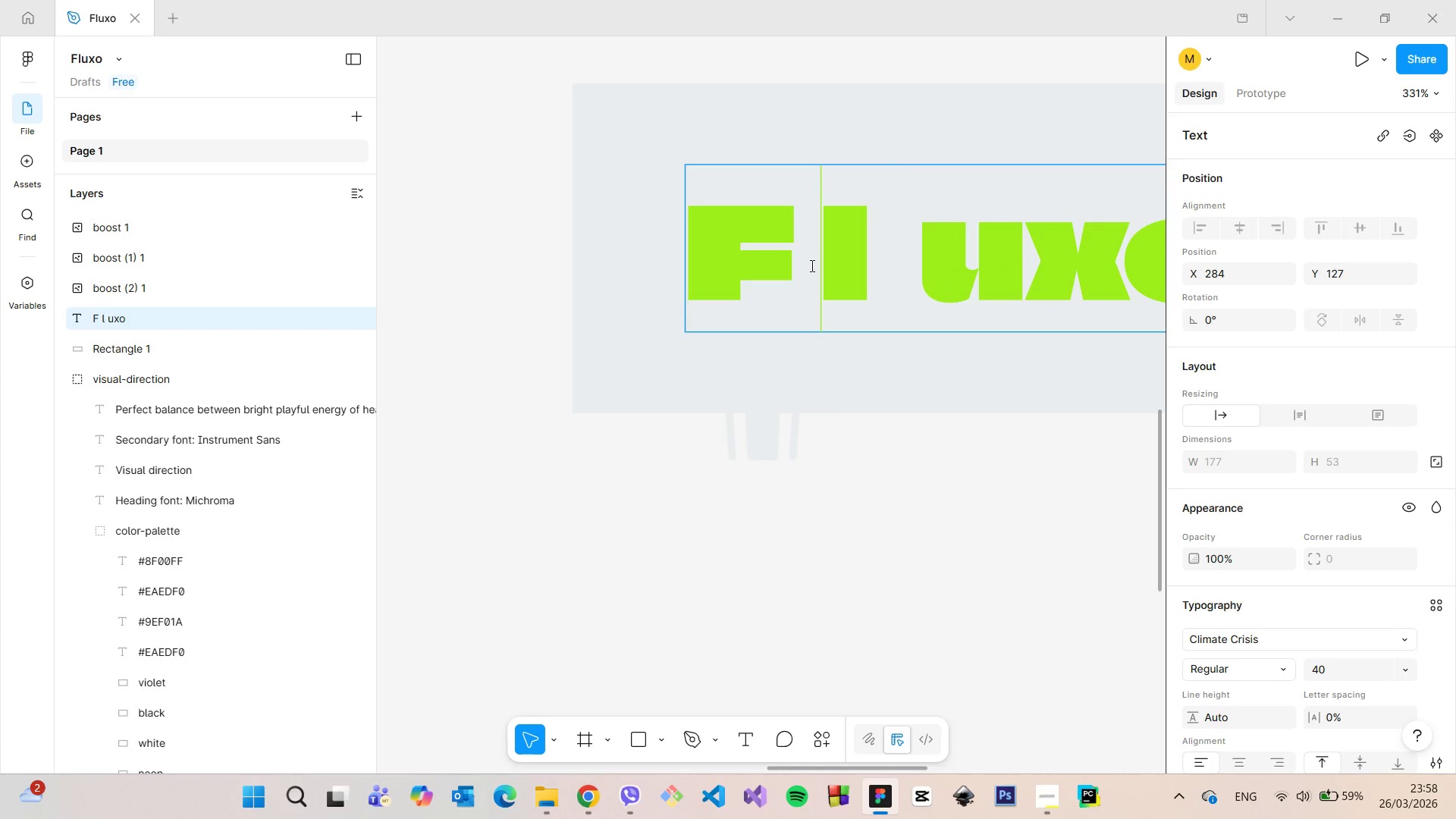 
key(Space)
 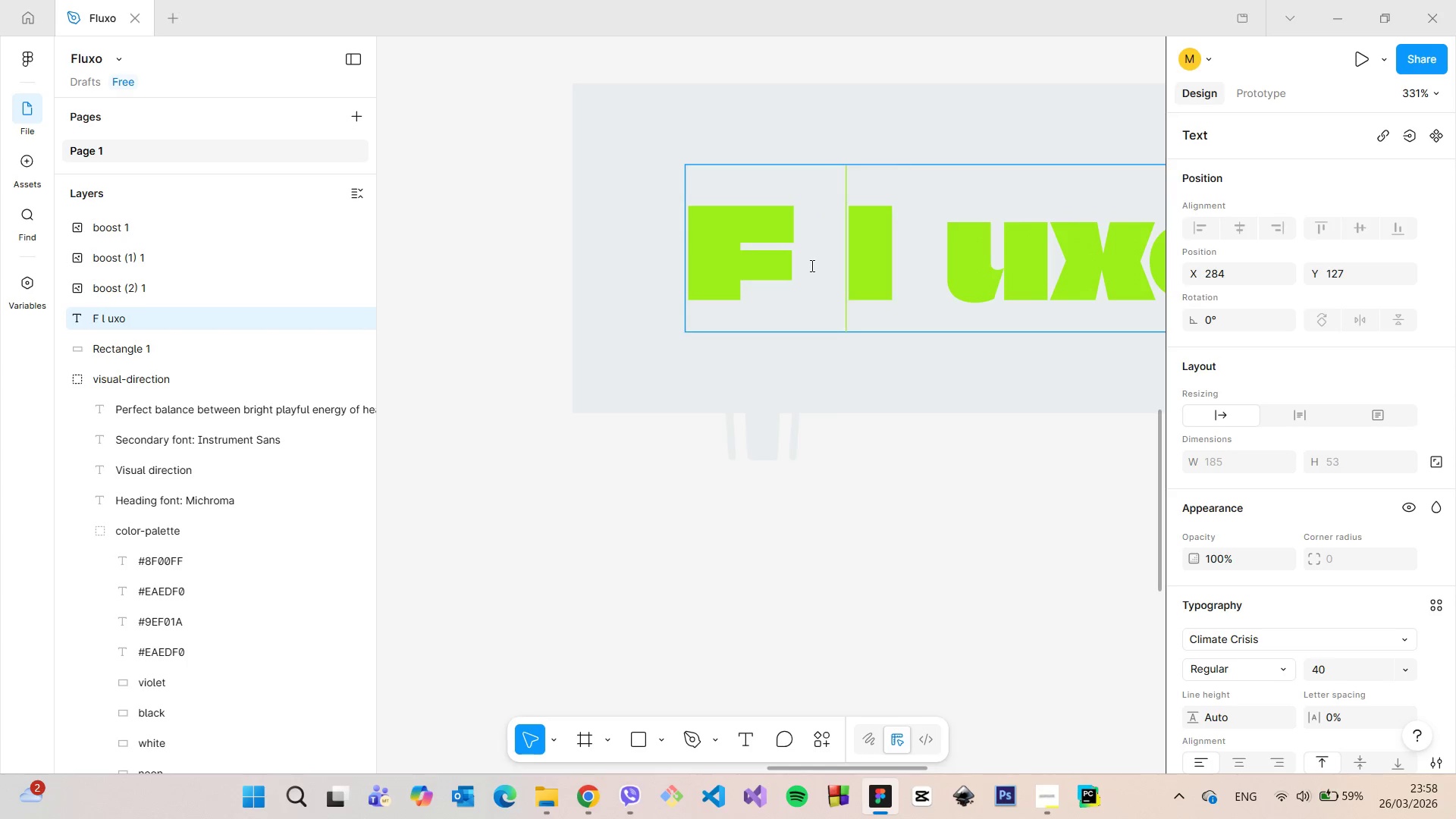 
key(Space)
 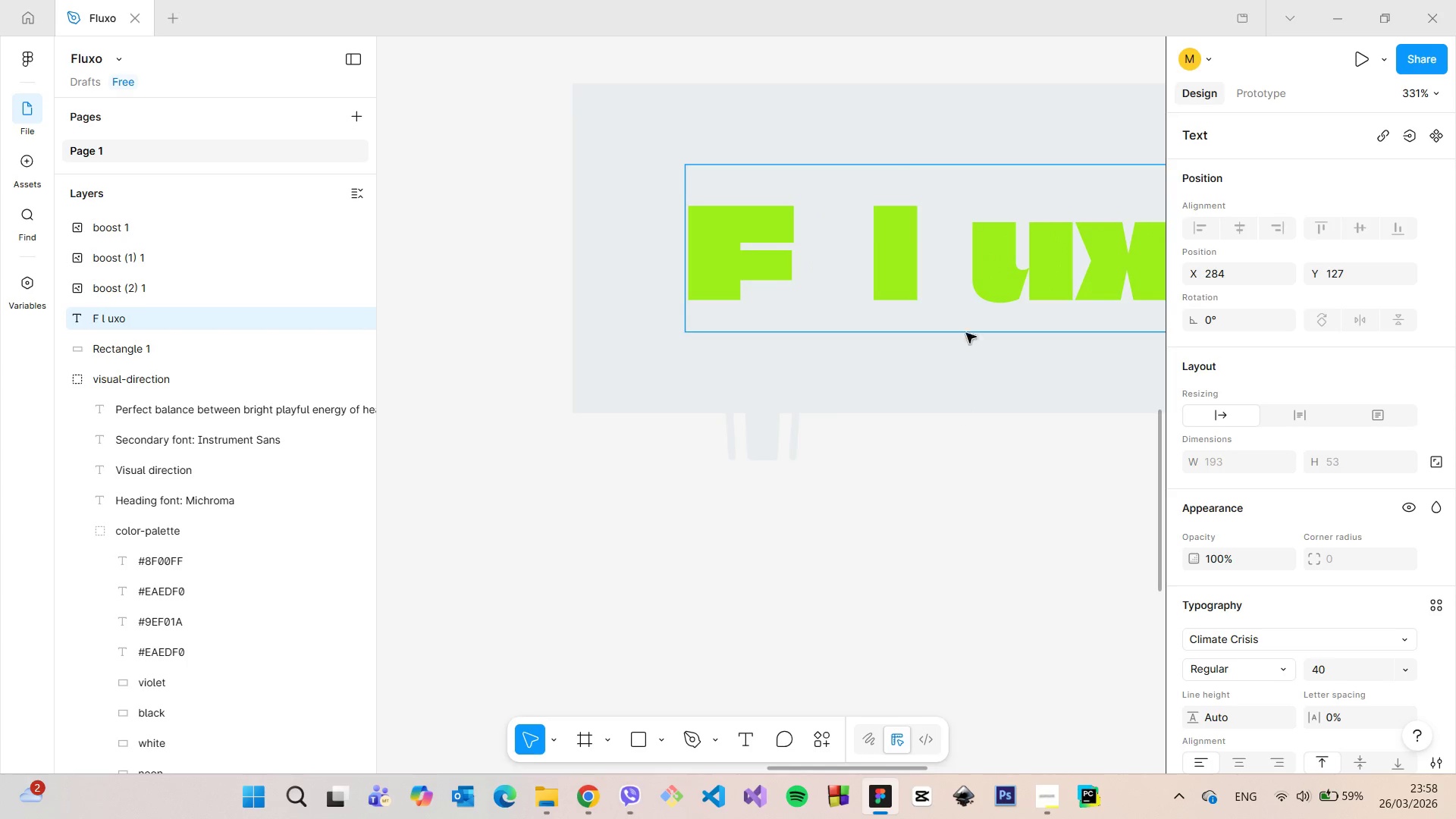 
left_click([972, 287])
 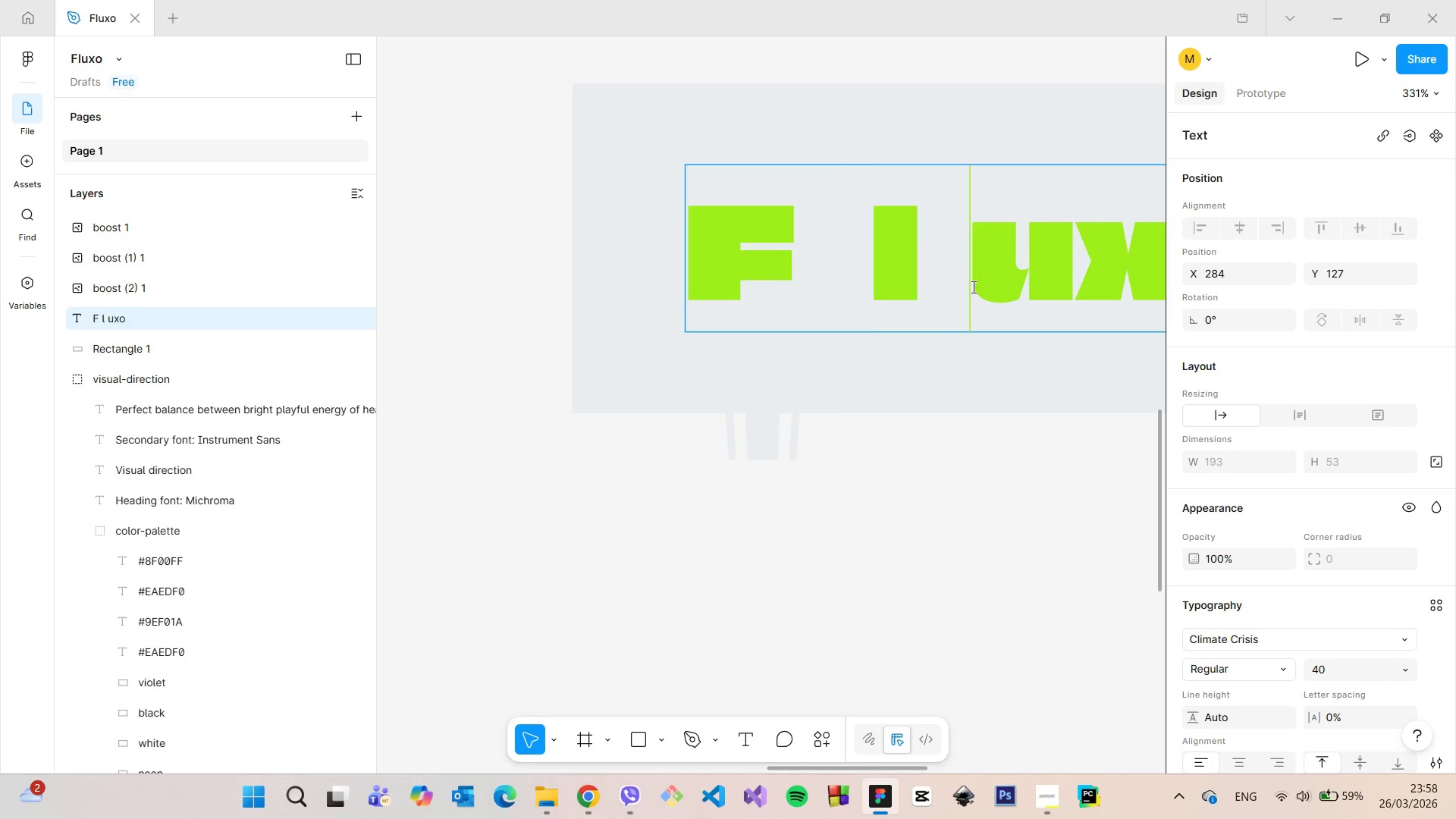 
key(Space)
 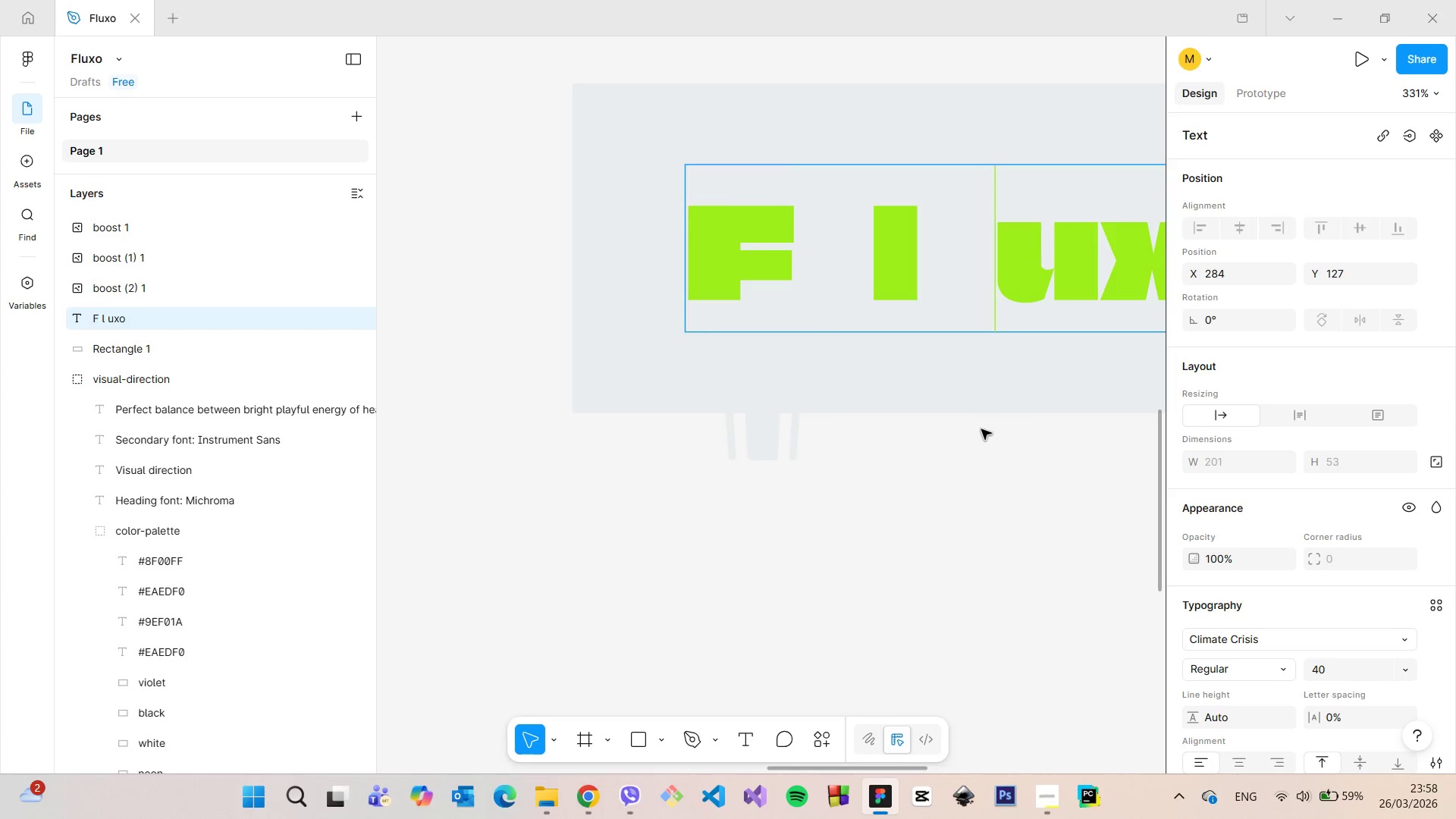 
left_click([982, 438])
 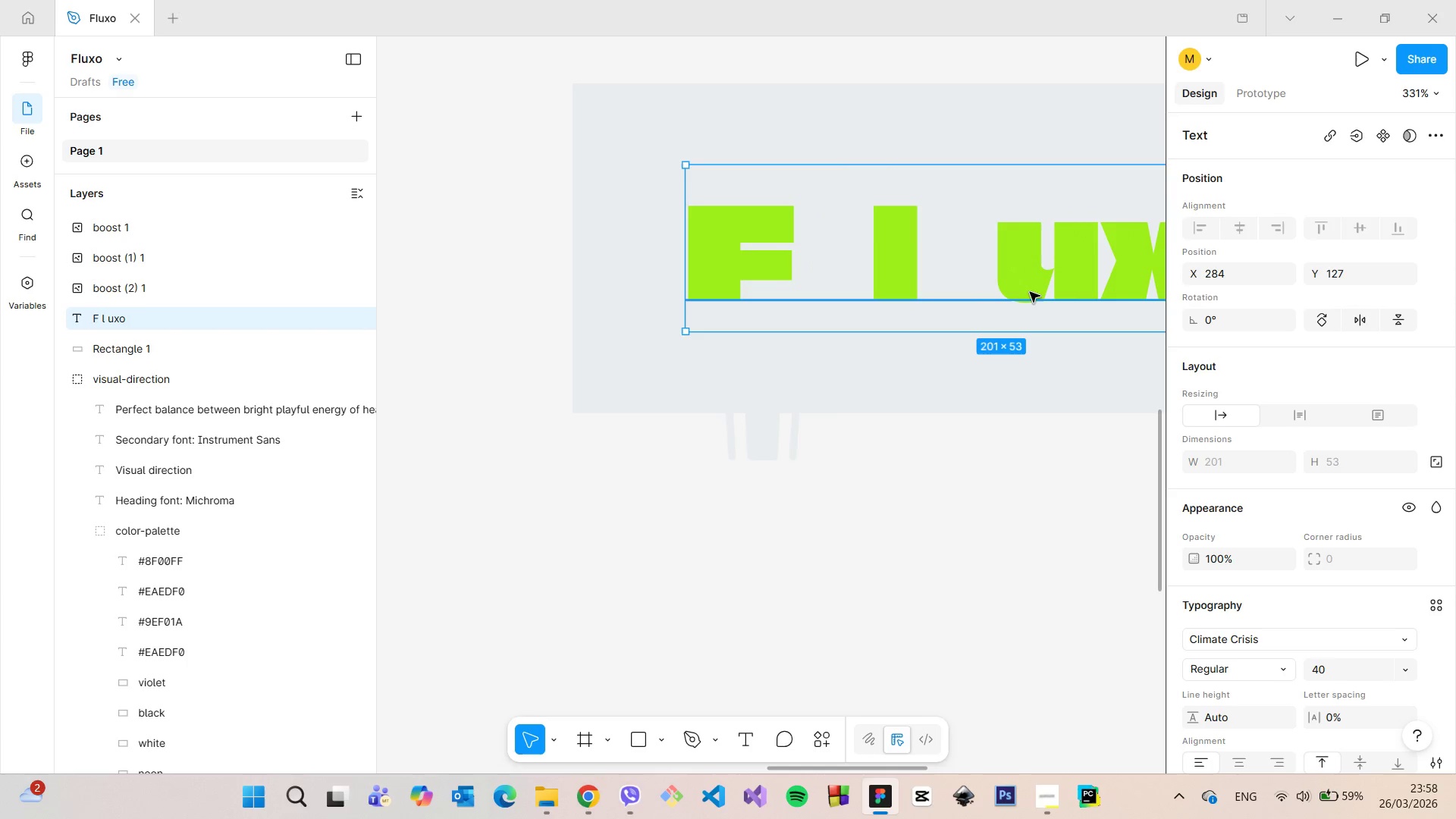 
left_click_drag(start_coordinate=[1032, 284], to_coordinate=[982, 289])
 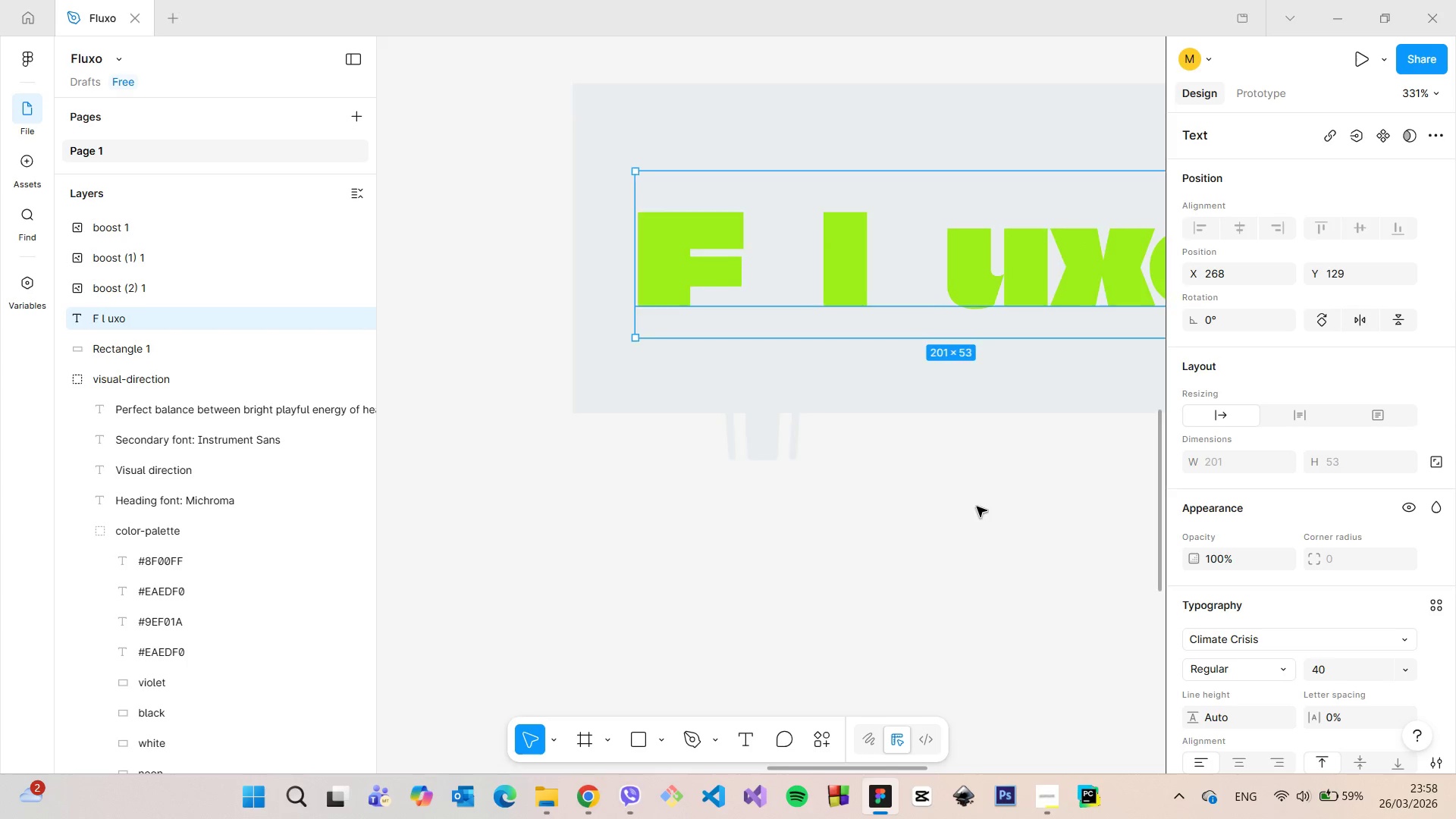 
scroll: coordinate [977, 507], scroll_direction: down, amount: 6.0
 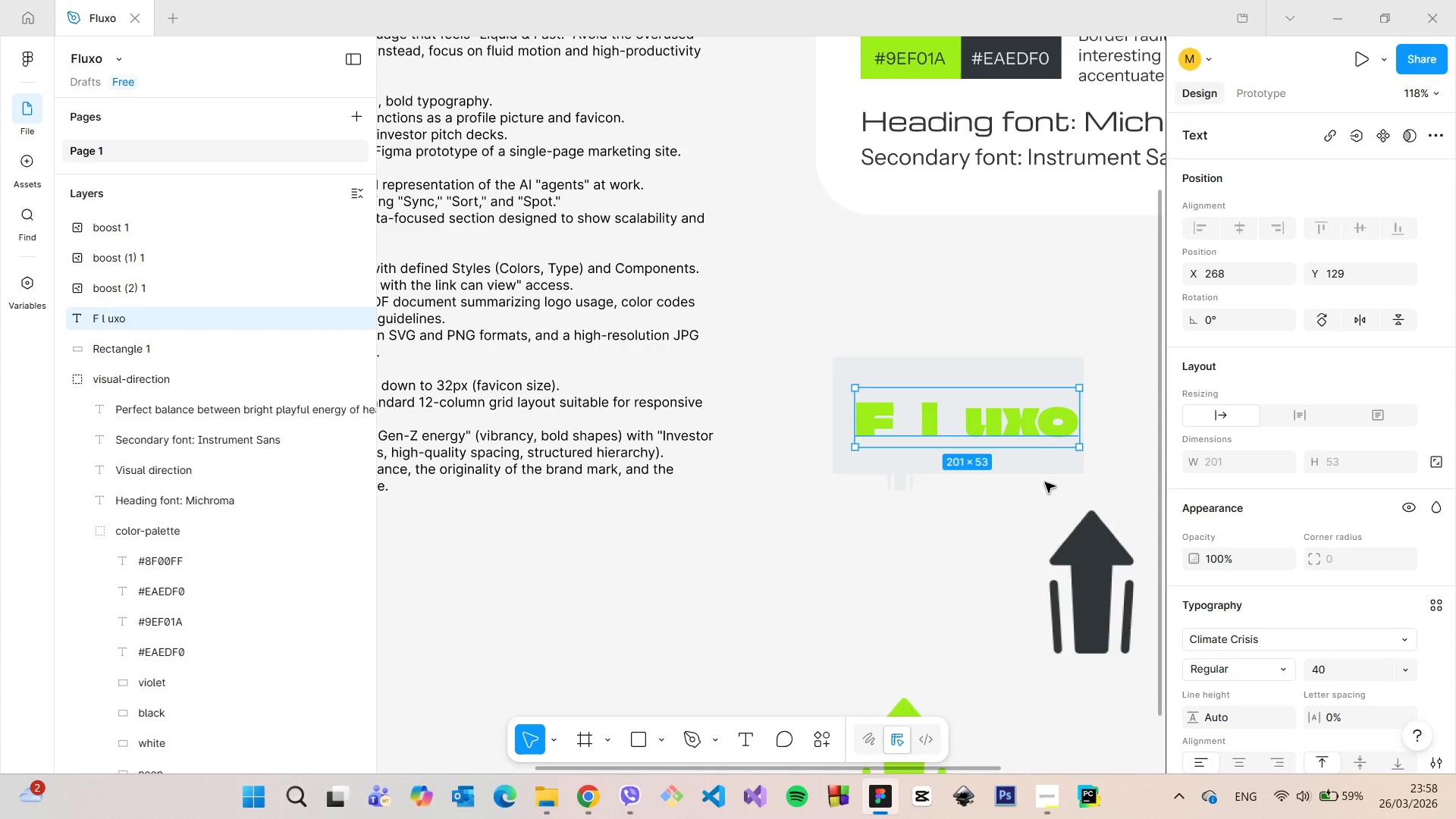 
scroll: coordinate [1056, 475], scroll_direction: up, amount: 9.0
 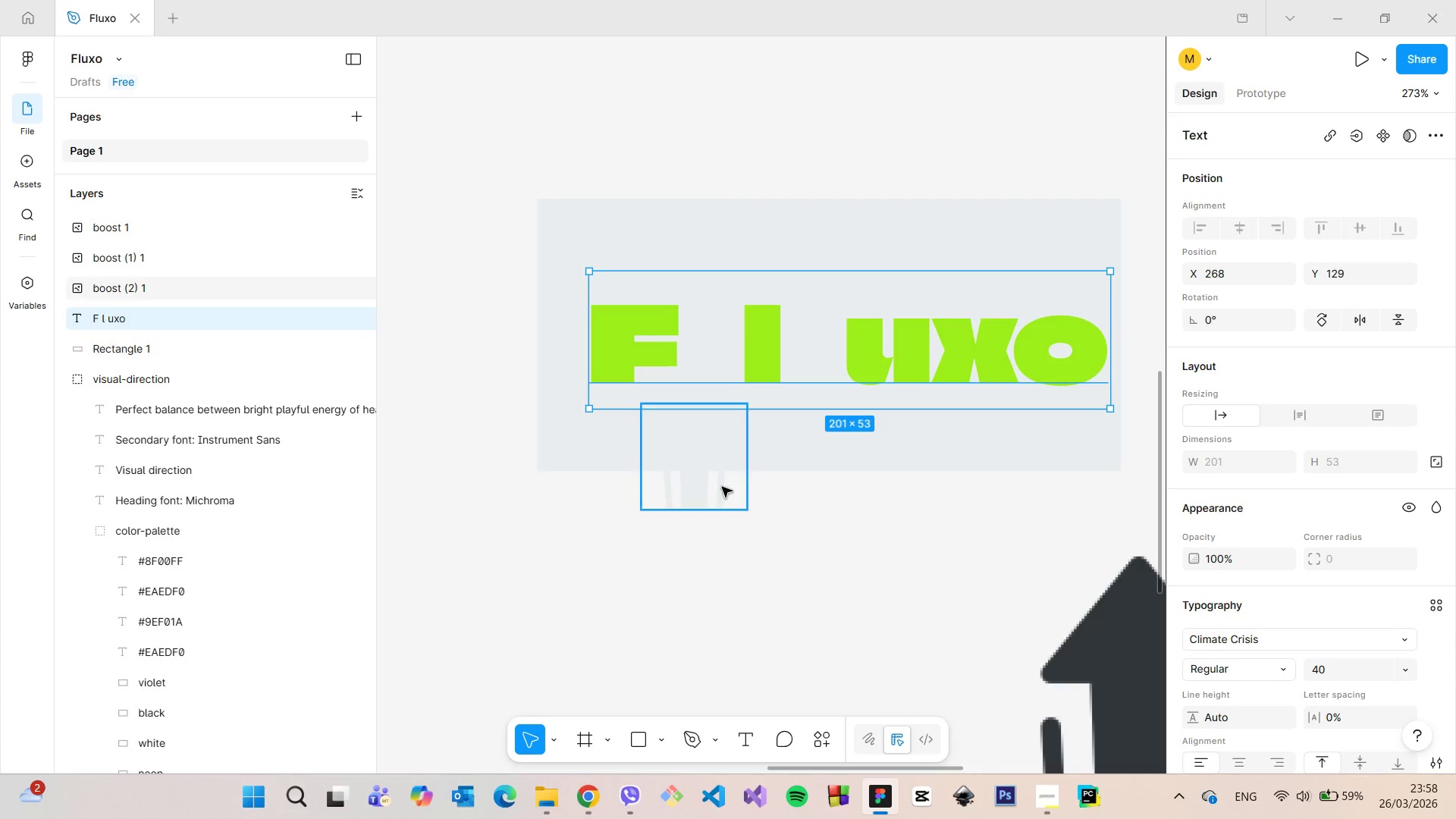 
left_click([715, 490])
 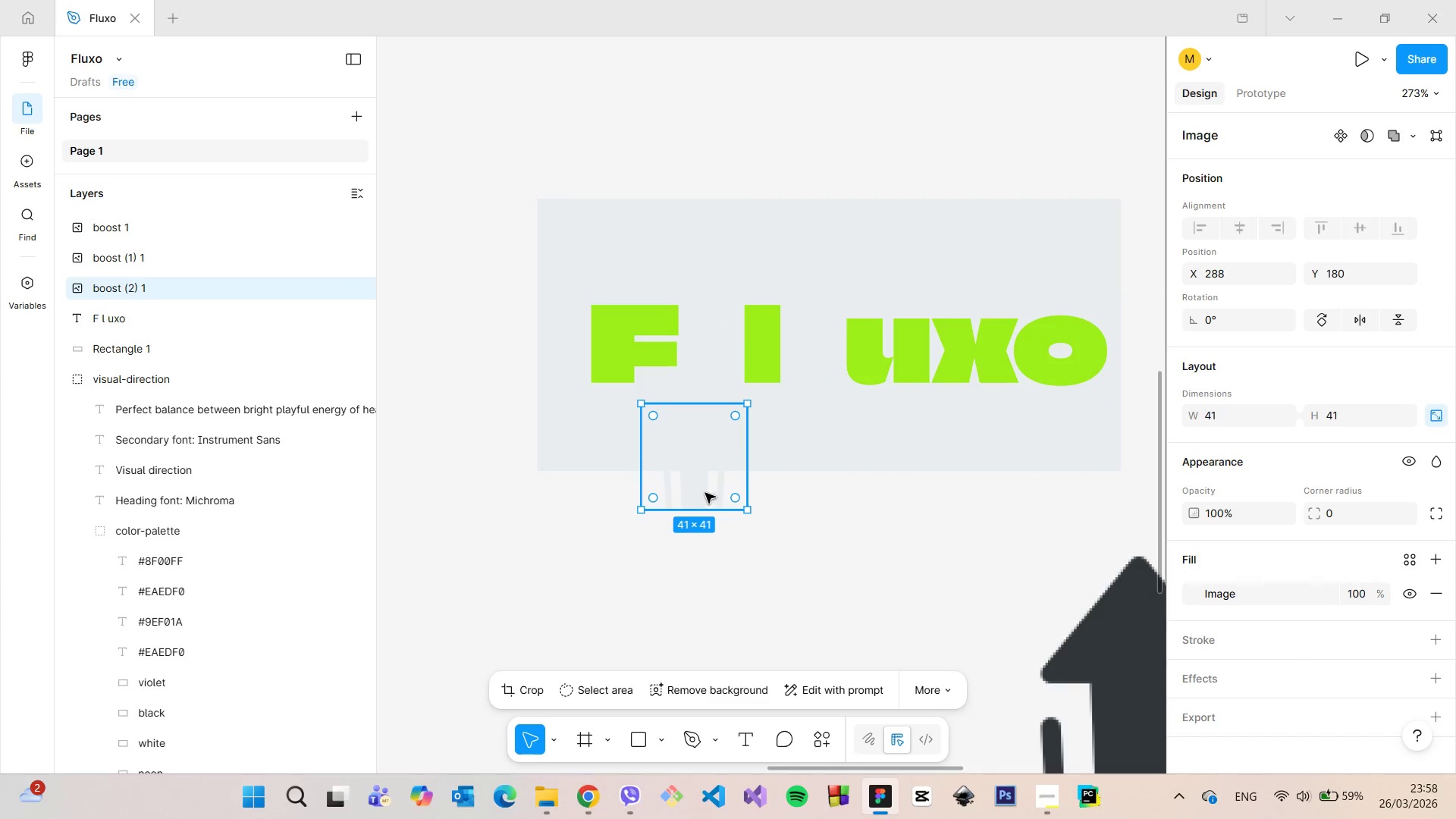 
left_click_drag(start_coordinate=[704, 494], to_coordinate=[770, 370])
 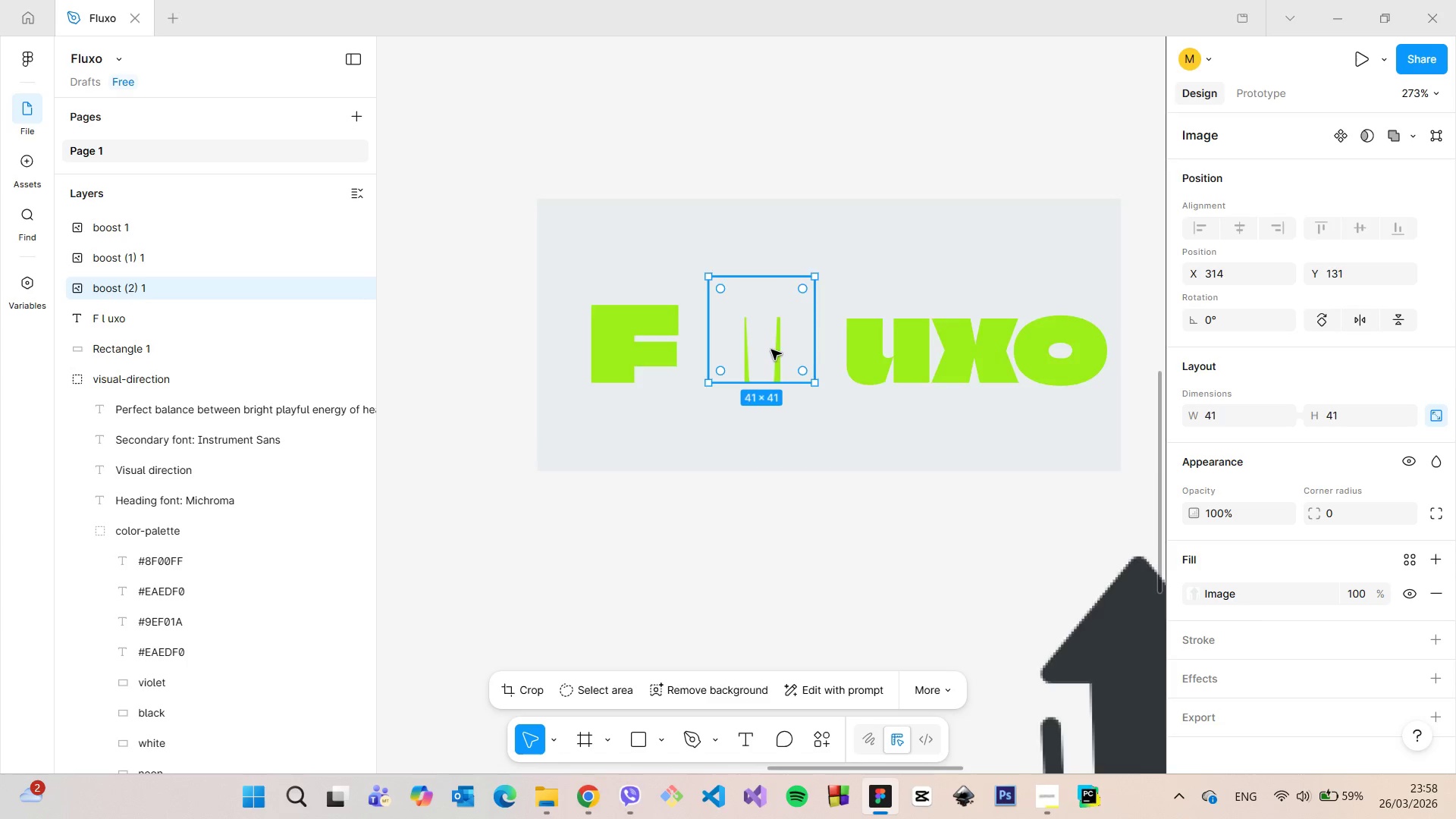 
scroll: coordinate [771, 350], scroll_direction: up, amount: 6.0
 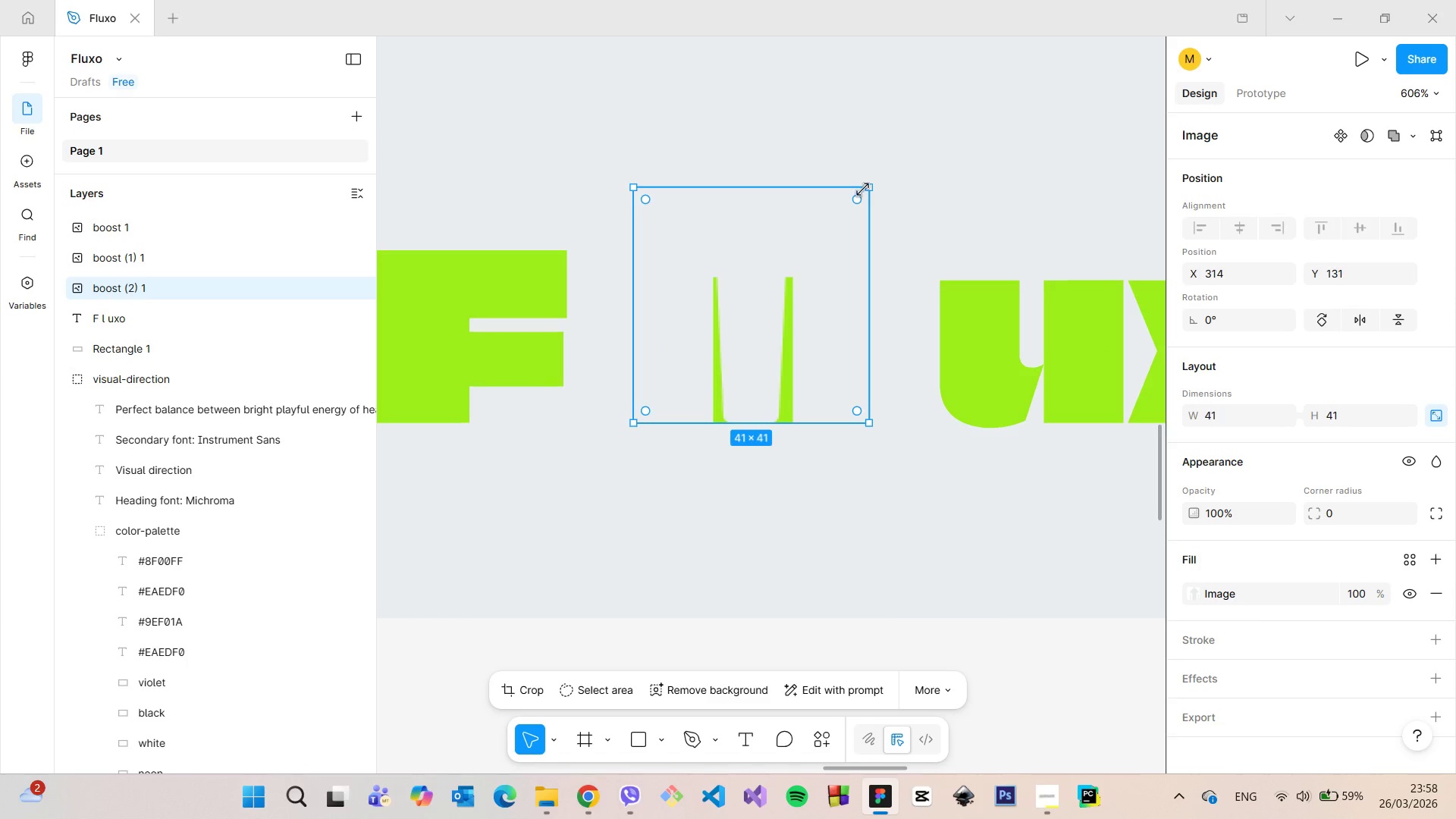 
left_click_drag(start_coordinate=[867, 188], to_coordinate=[746, 323])
 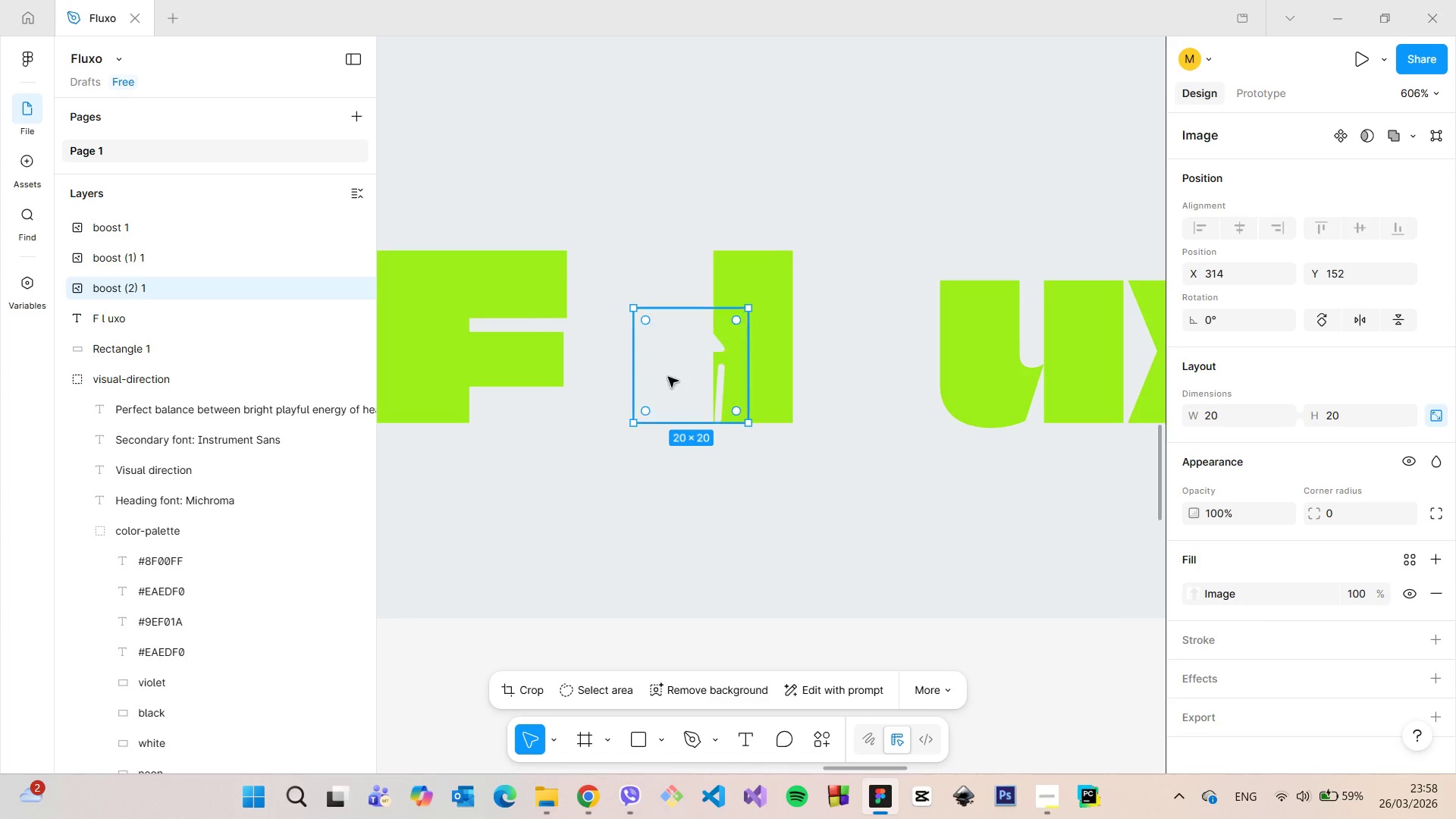 
left_click_drag(start_coordinate=[667, 377], to_coordinate=[730, 375])
 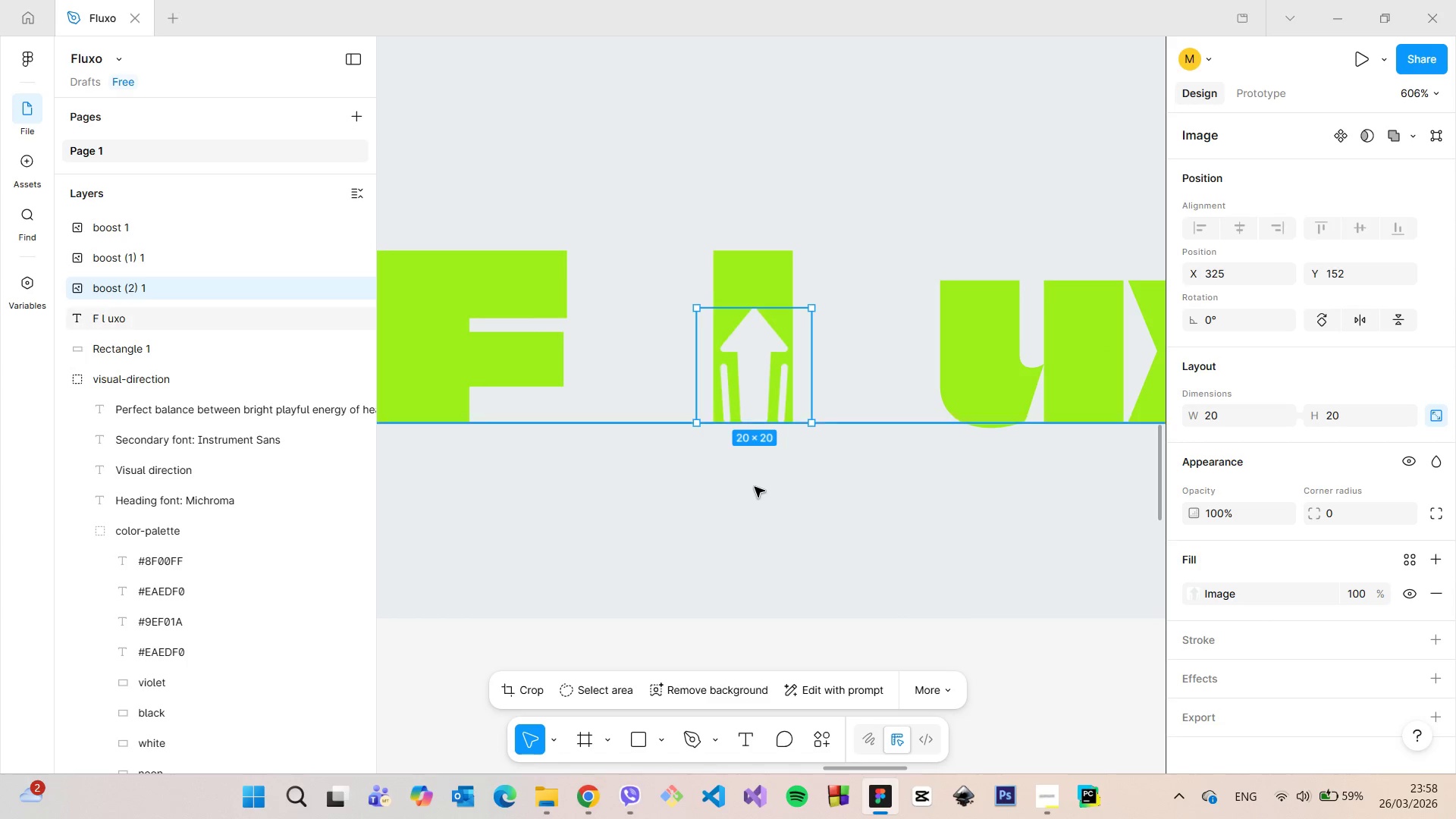 
left_click([755, 487])
 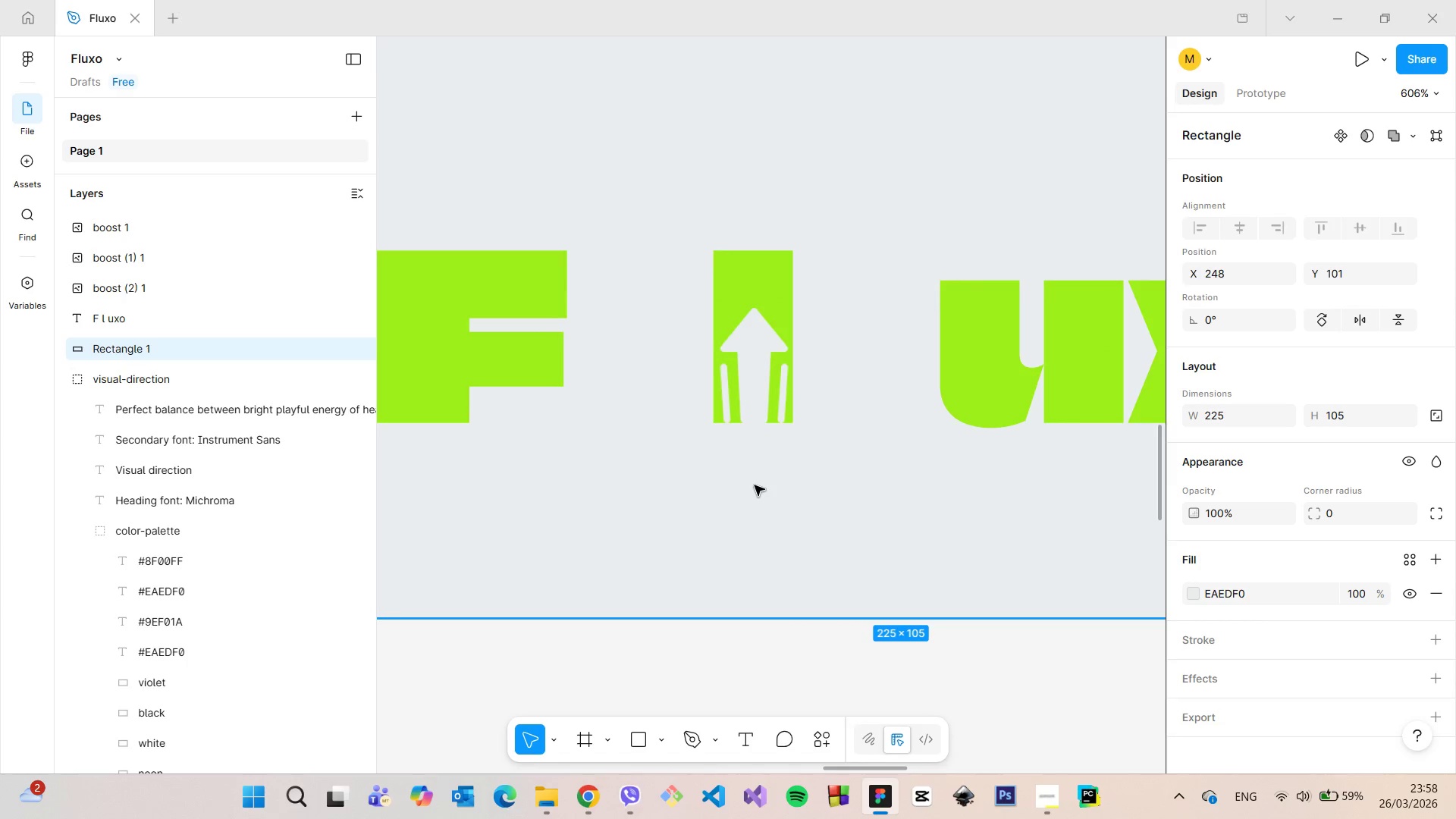 
scroll: coordinate [753, 482], scroll_direction: down, amount: 9.0
 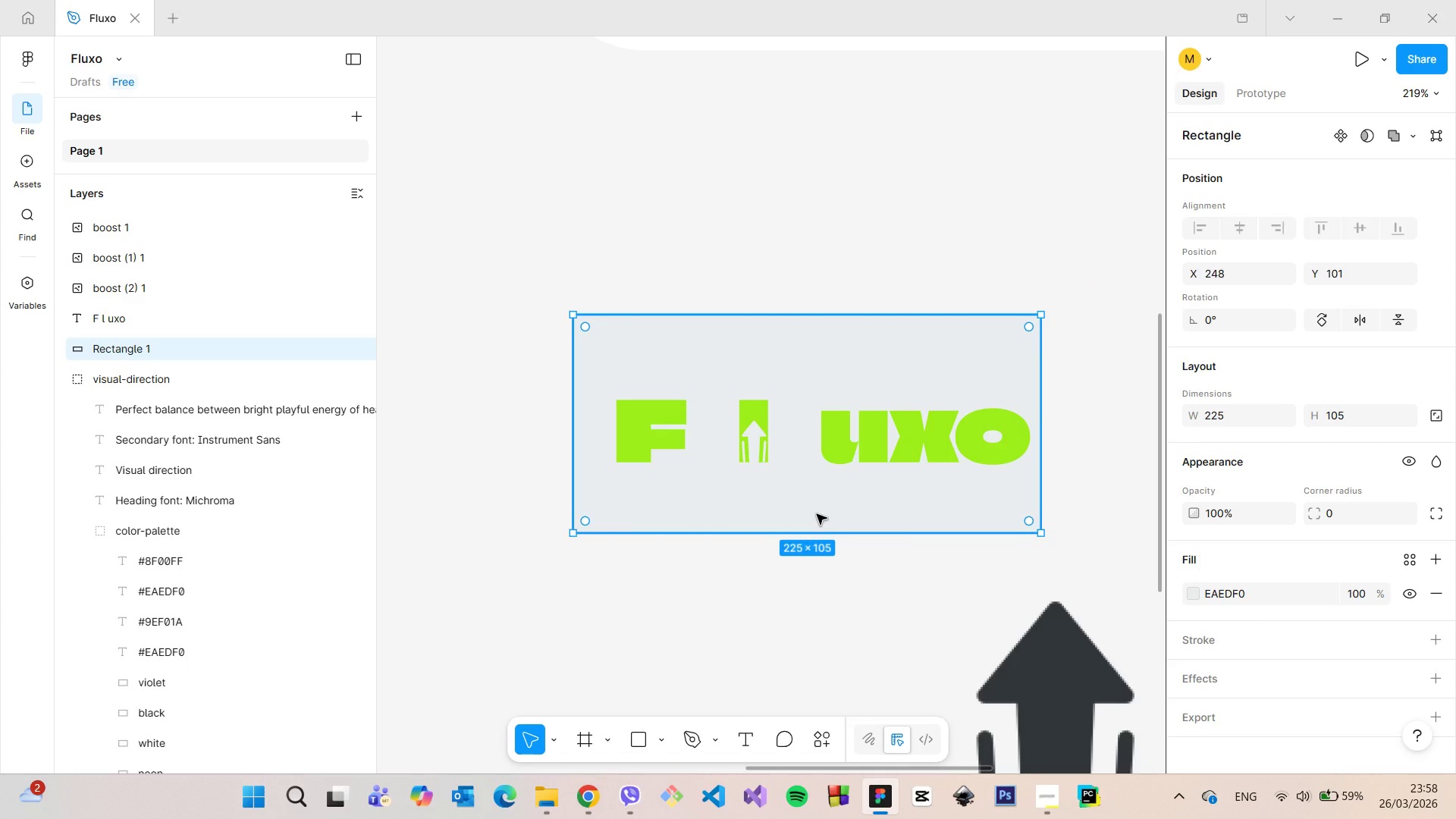 
scroll: coordinate [817, 511], scroll_direction: up, amount: 6.0
 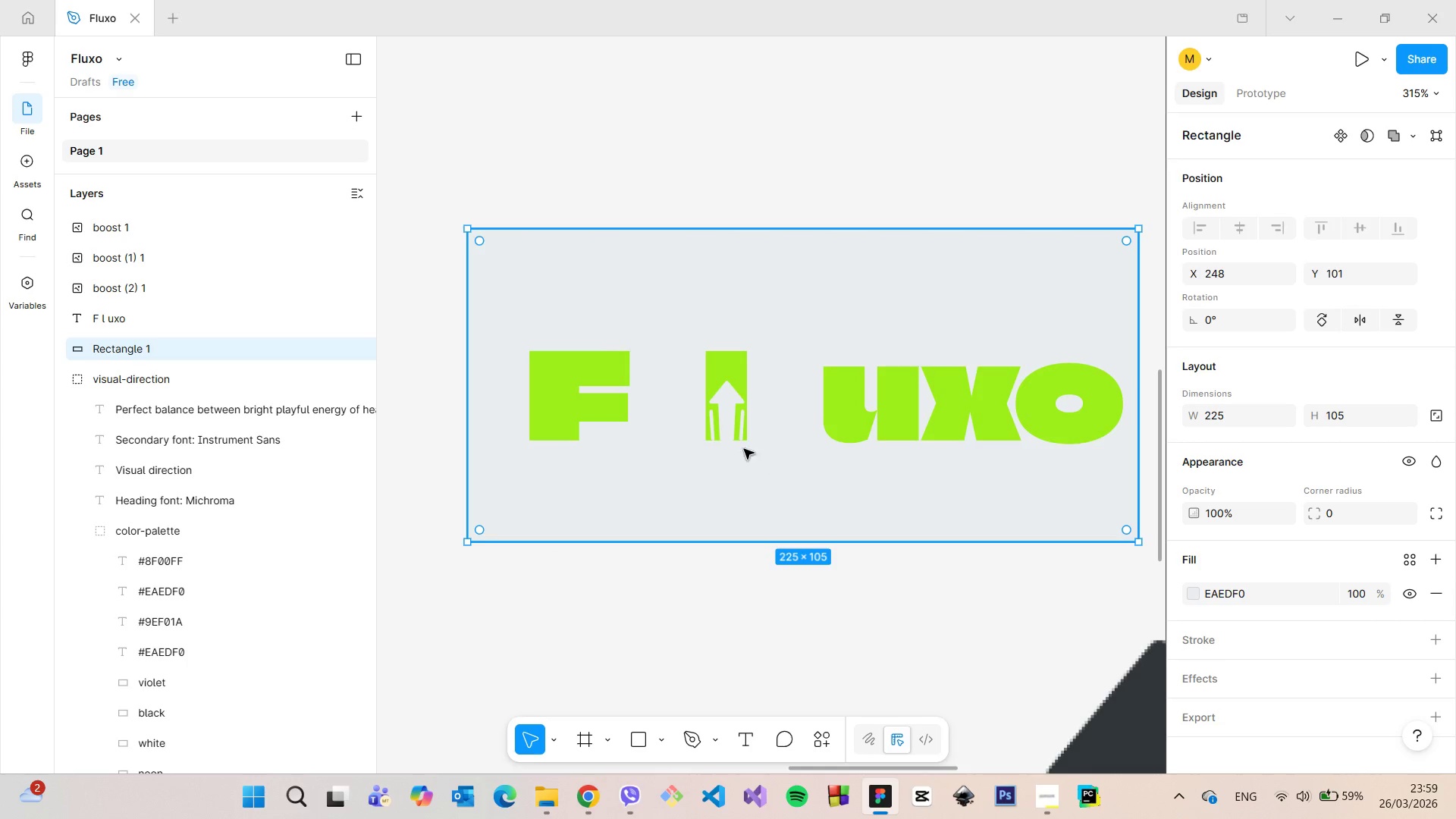 
left_click([720, 403])
 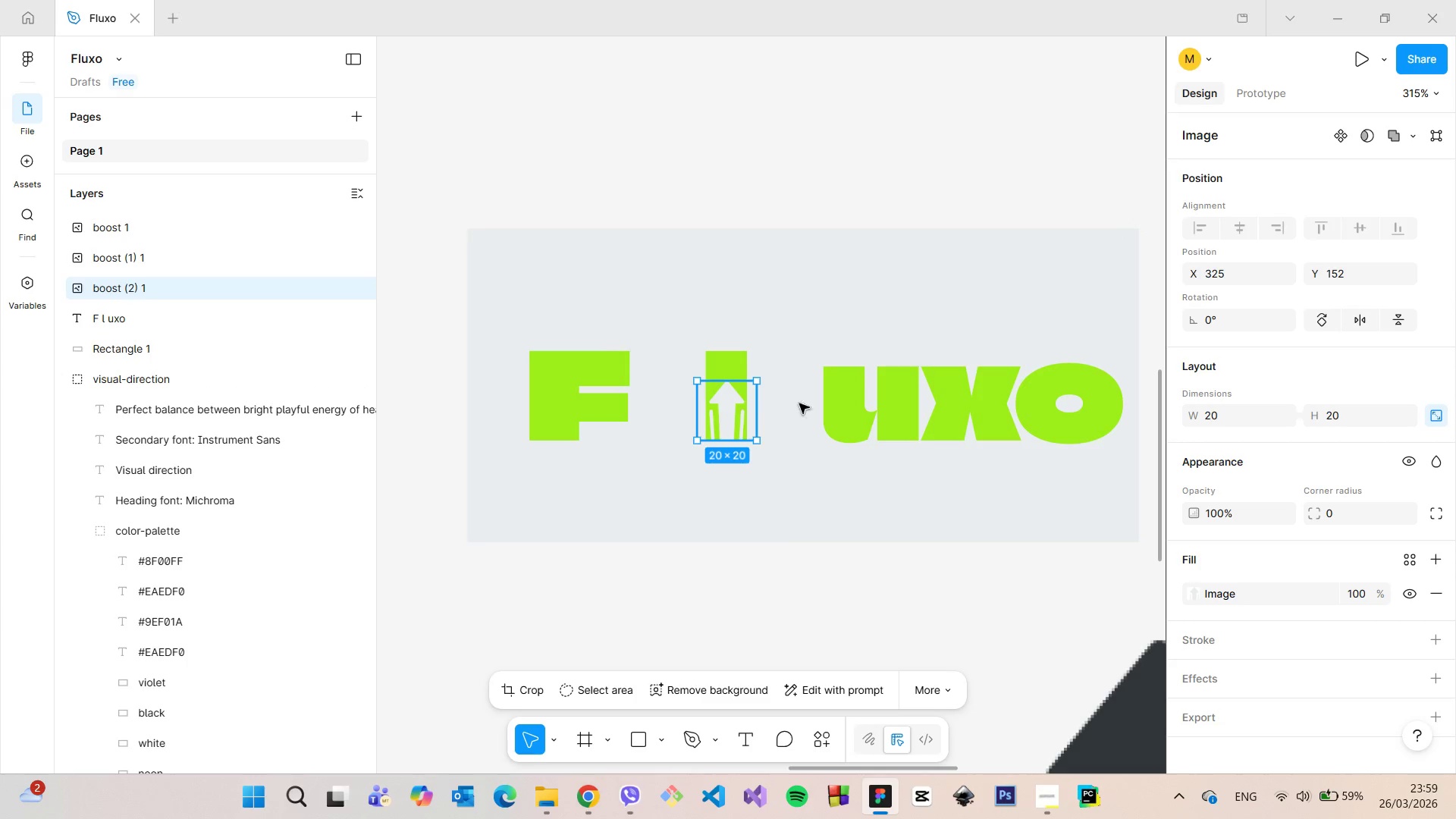 
left_click([856, 400])
 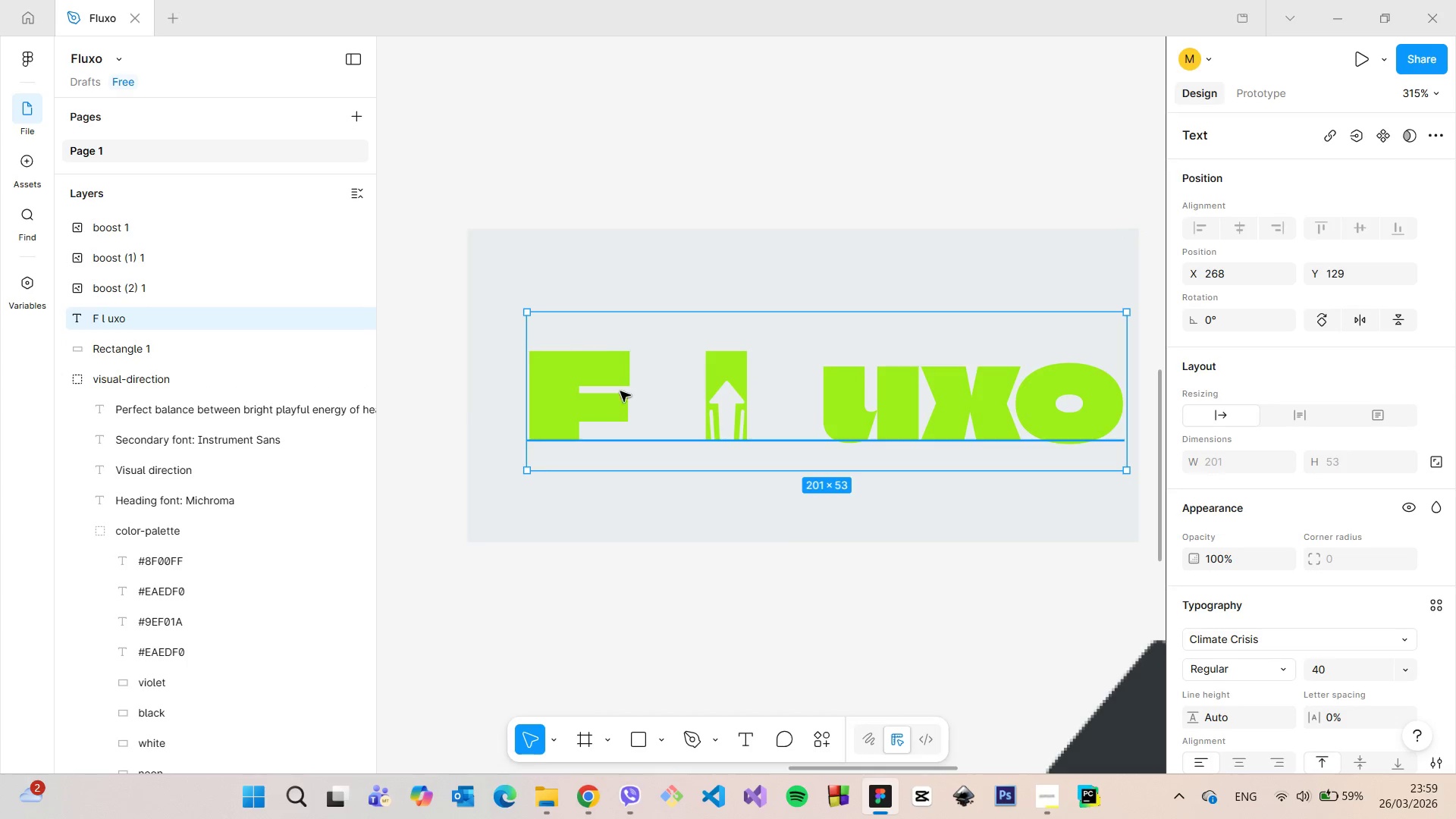 
double_click([613, 391])
 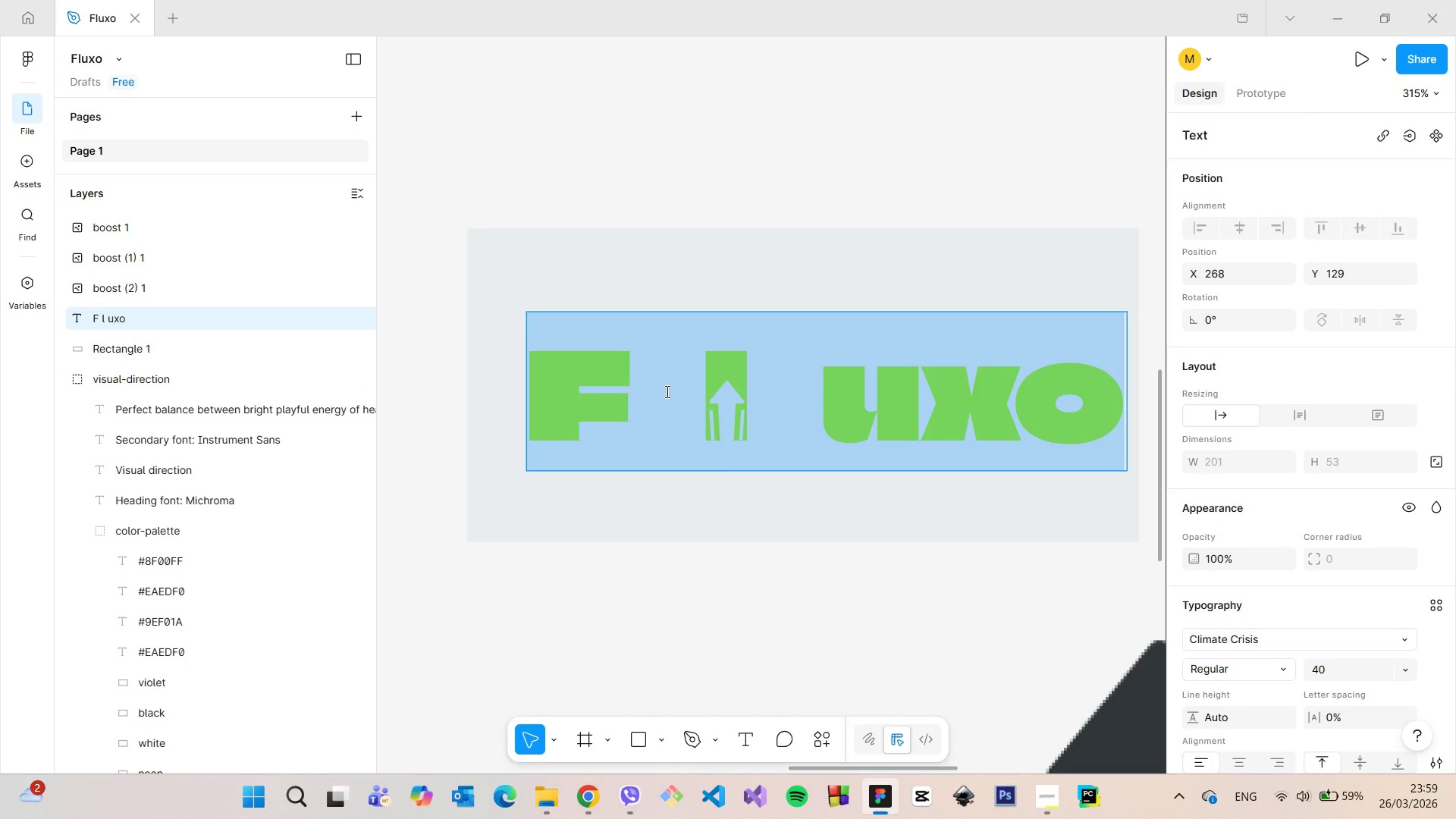 
triple_click([669, 391])
 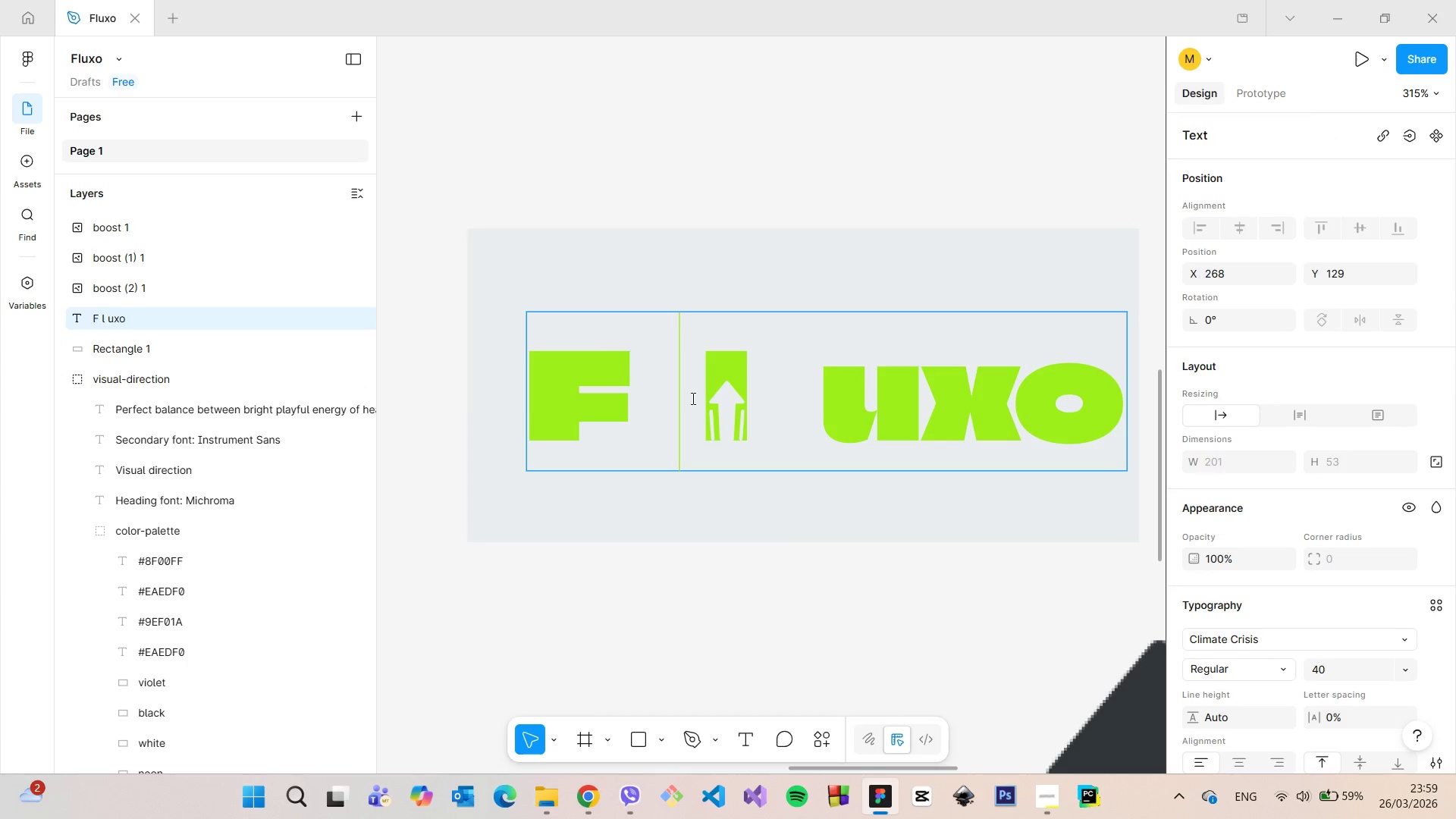 
triple_click([696, 399])
 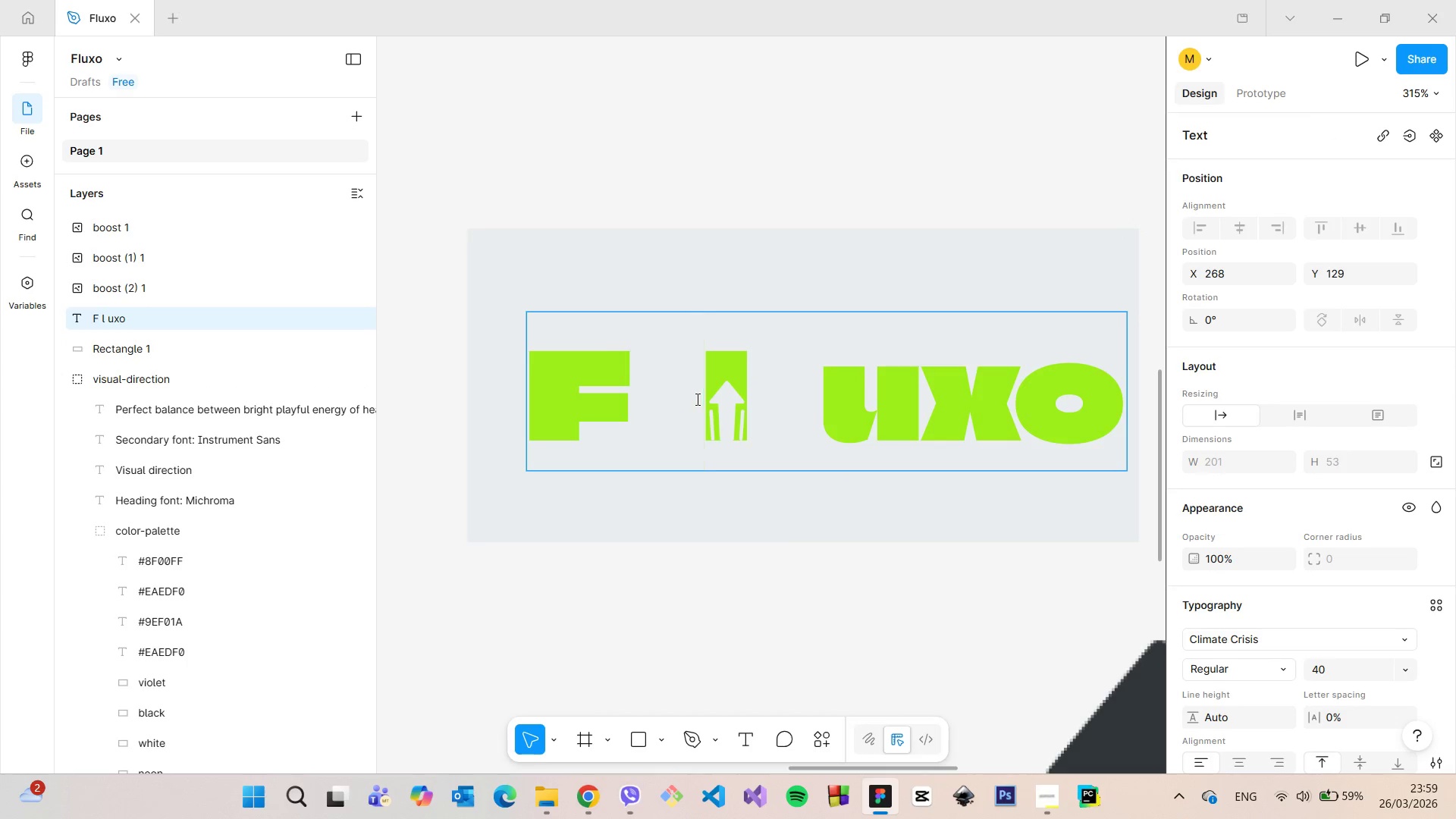 
key(Backspace)
 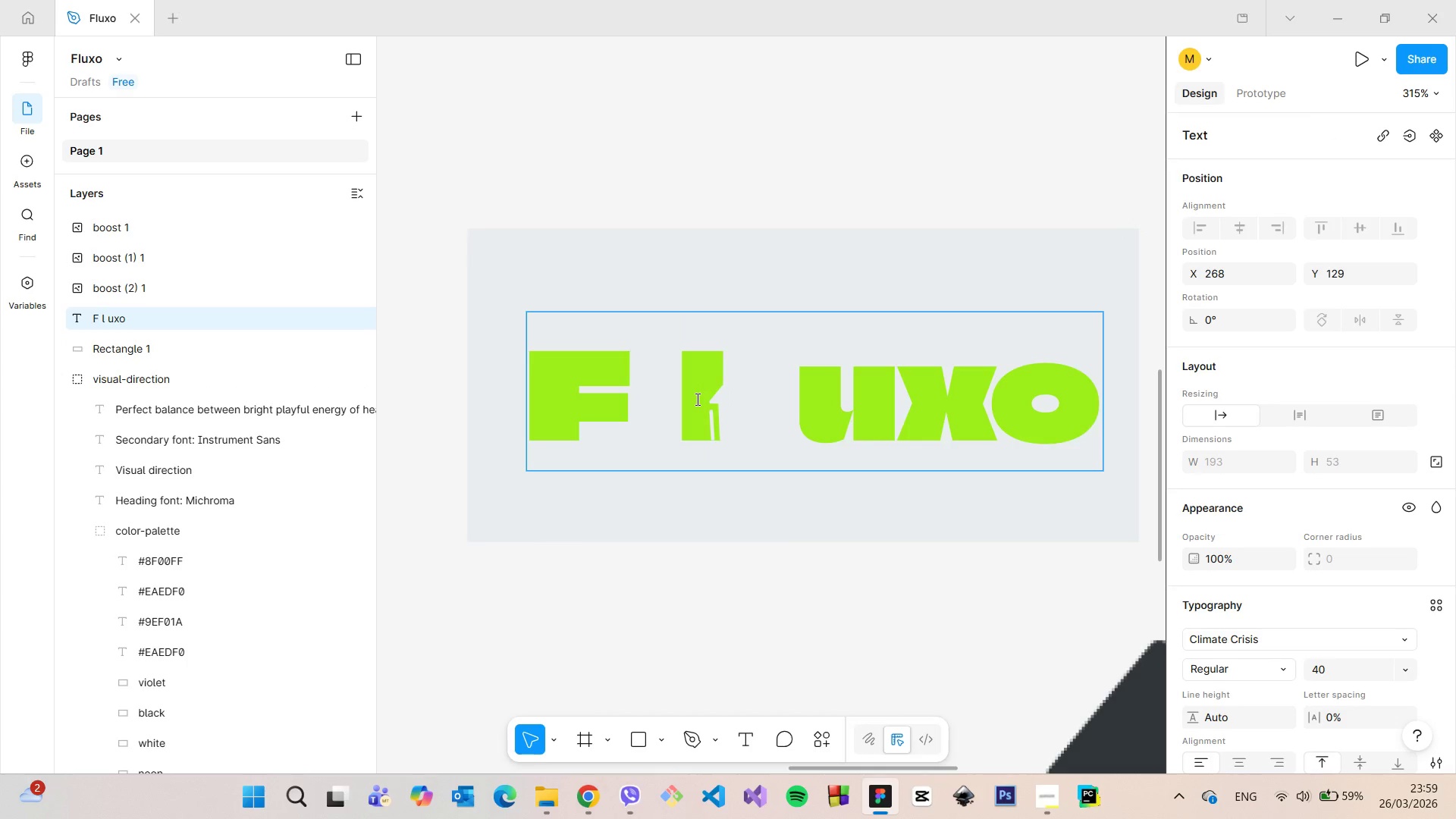 
key(Backspace)
 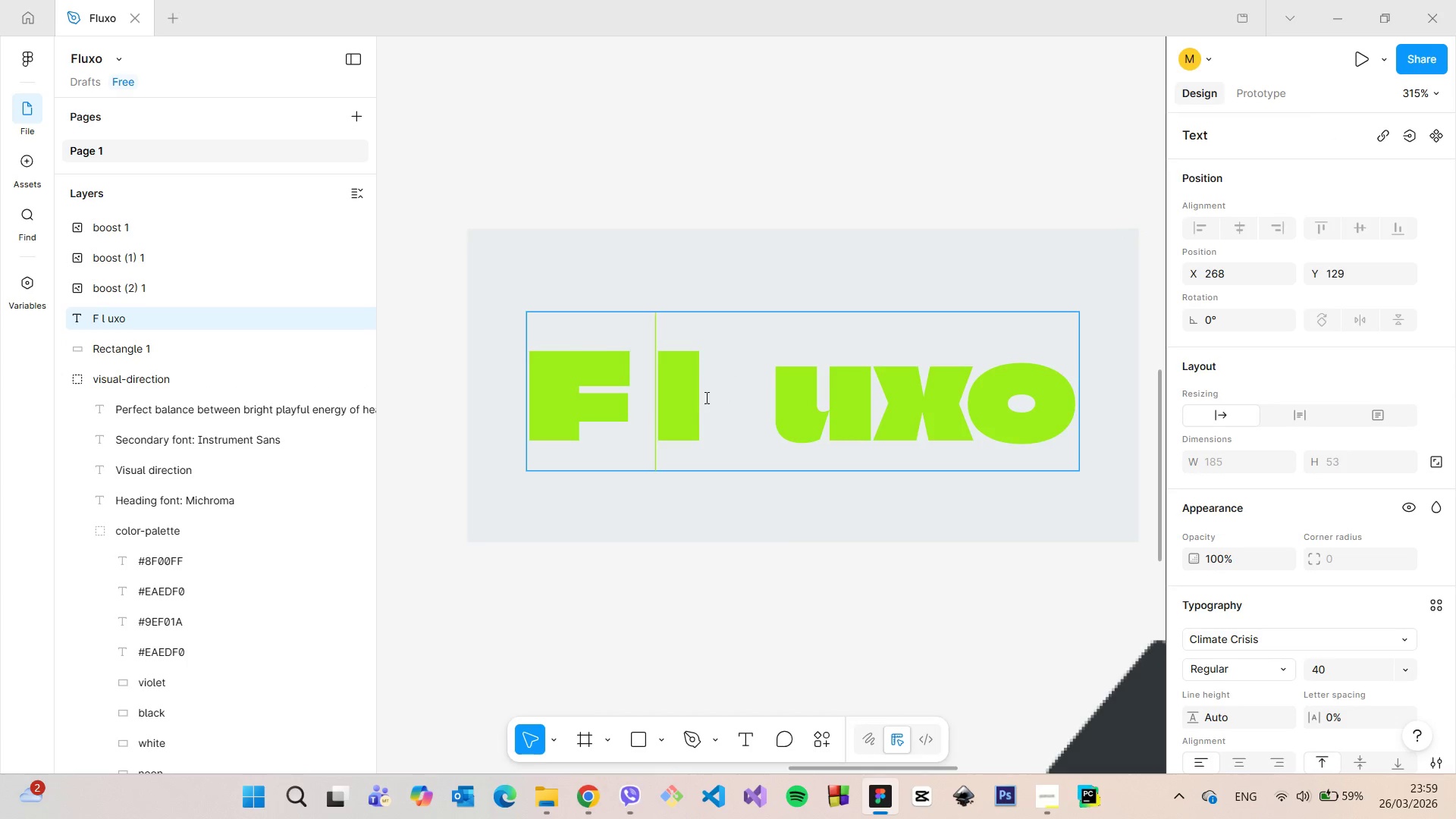 
key(Backspace)
 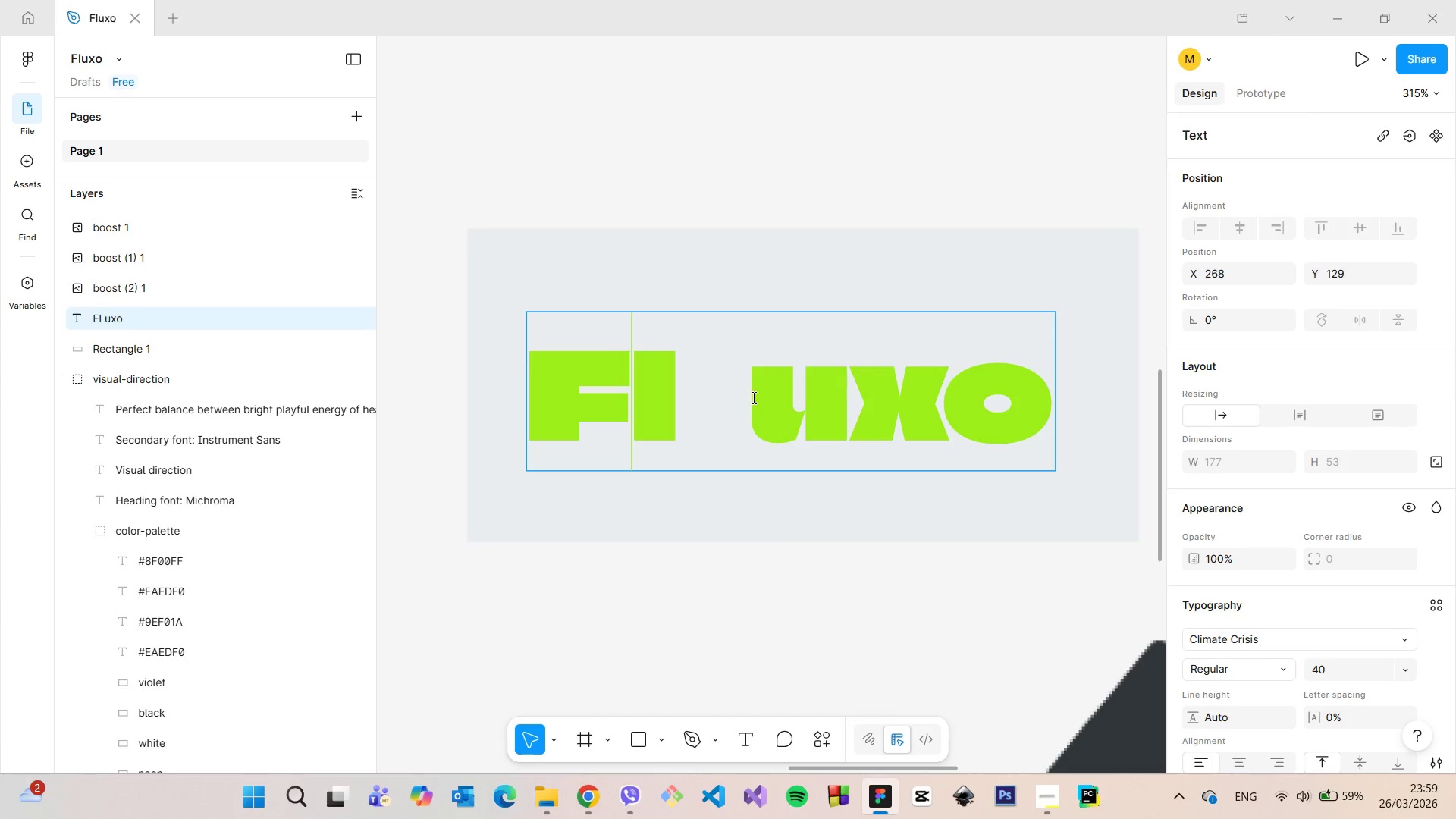 
left_click([758, 396])
 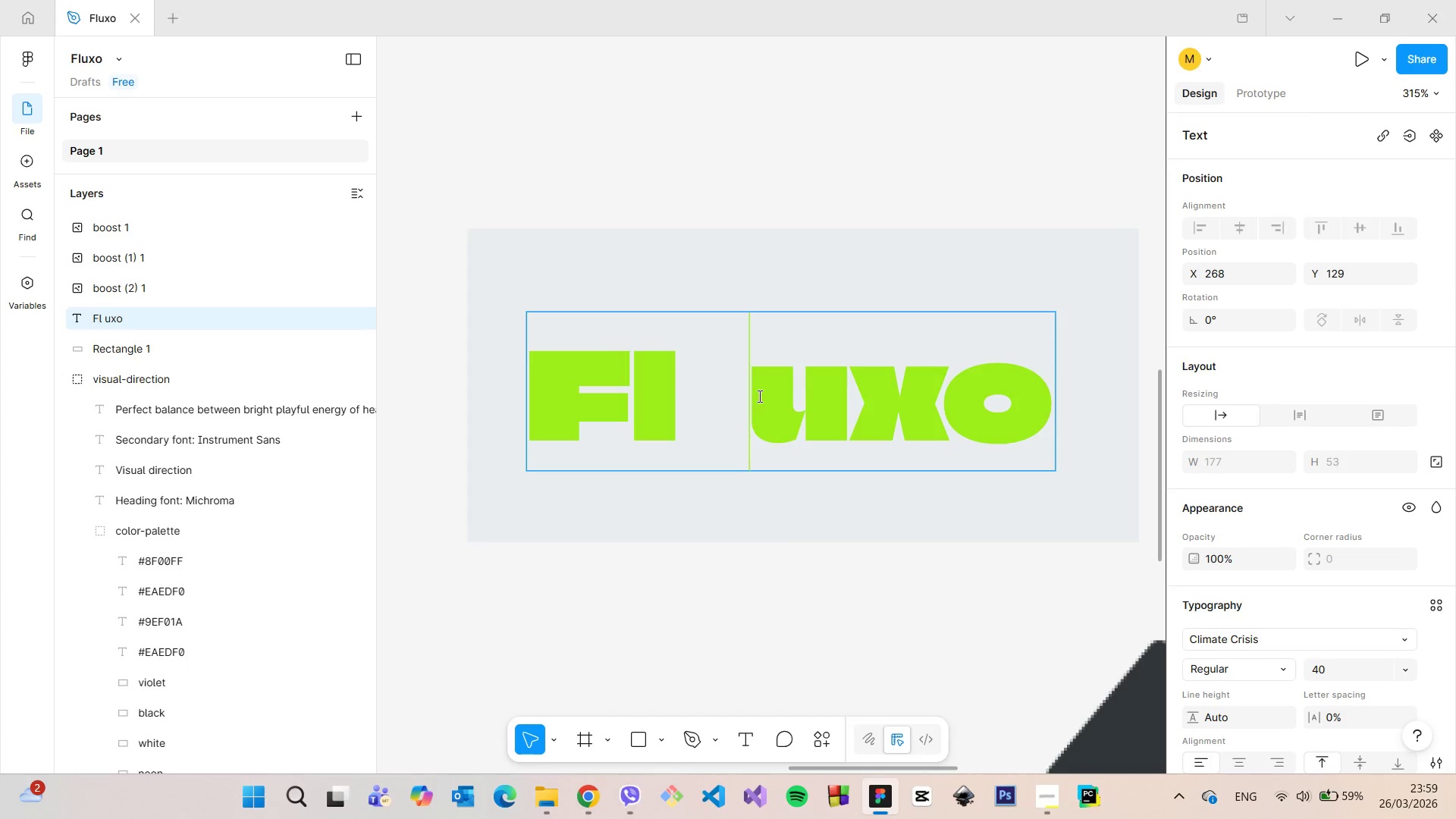 
key(Backspace)
 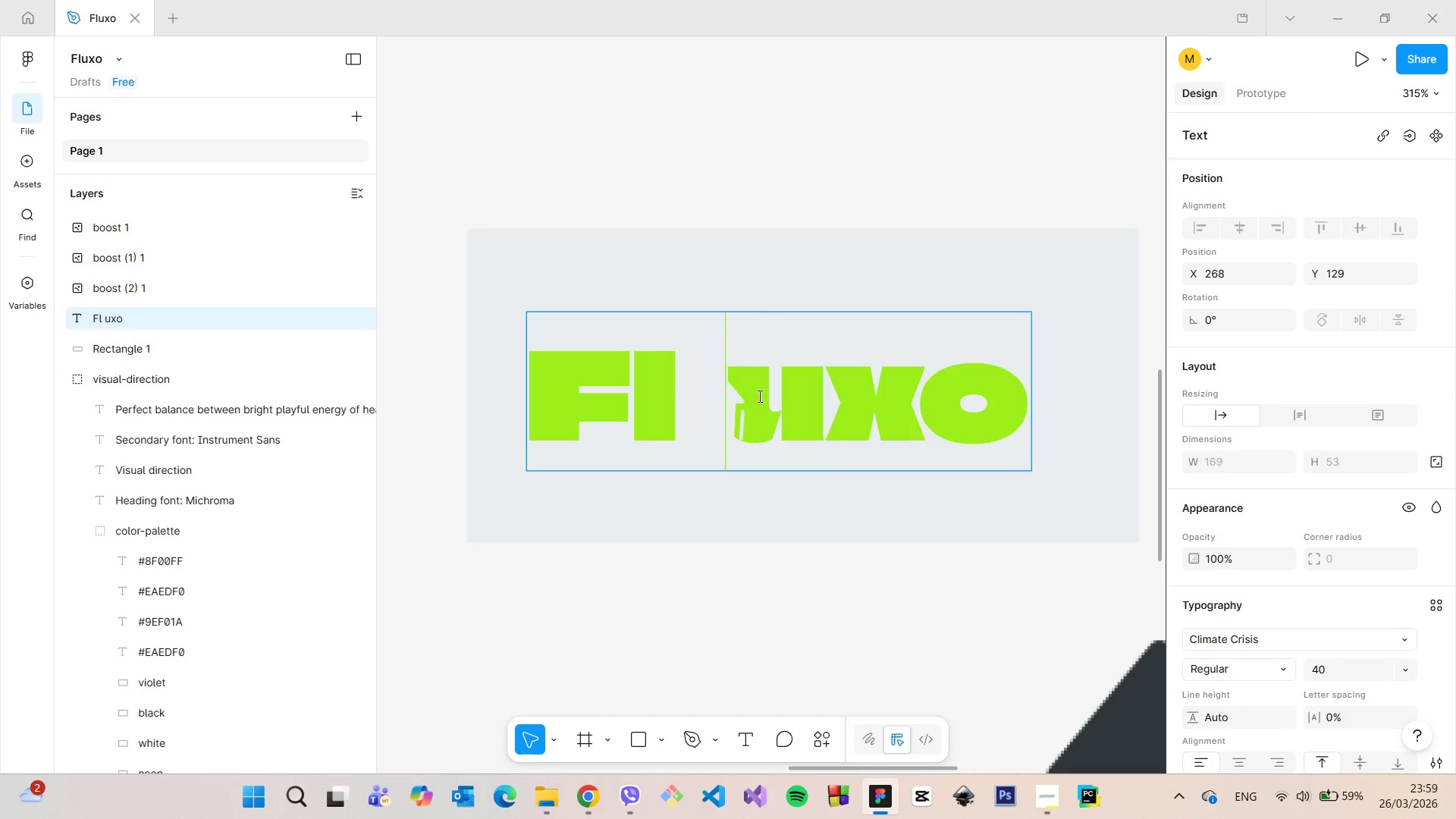 
key(Backspace)
 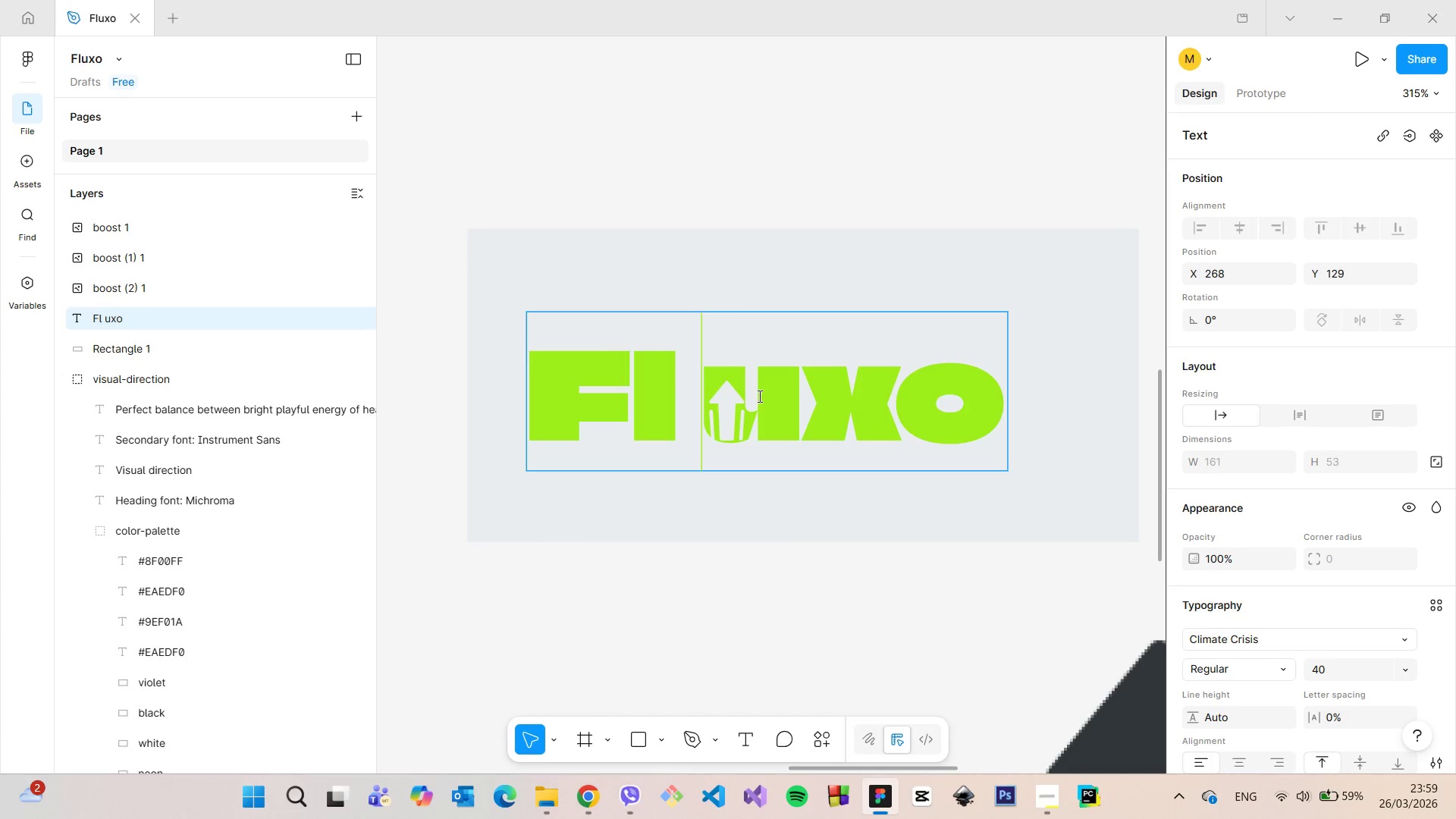 
key(Backspace)
 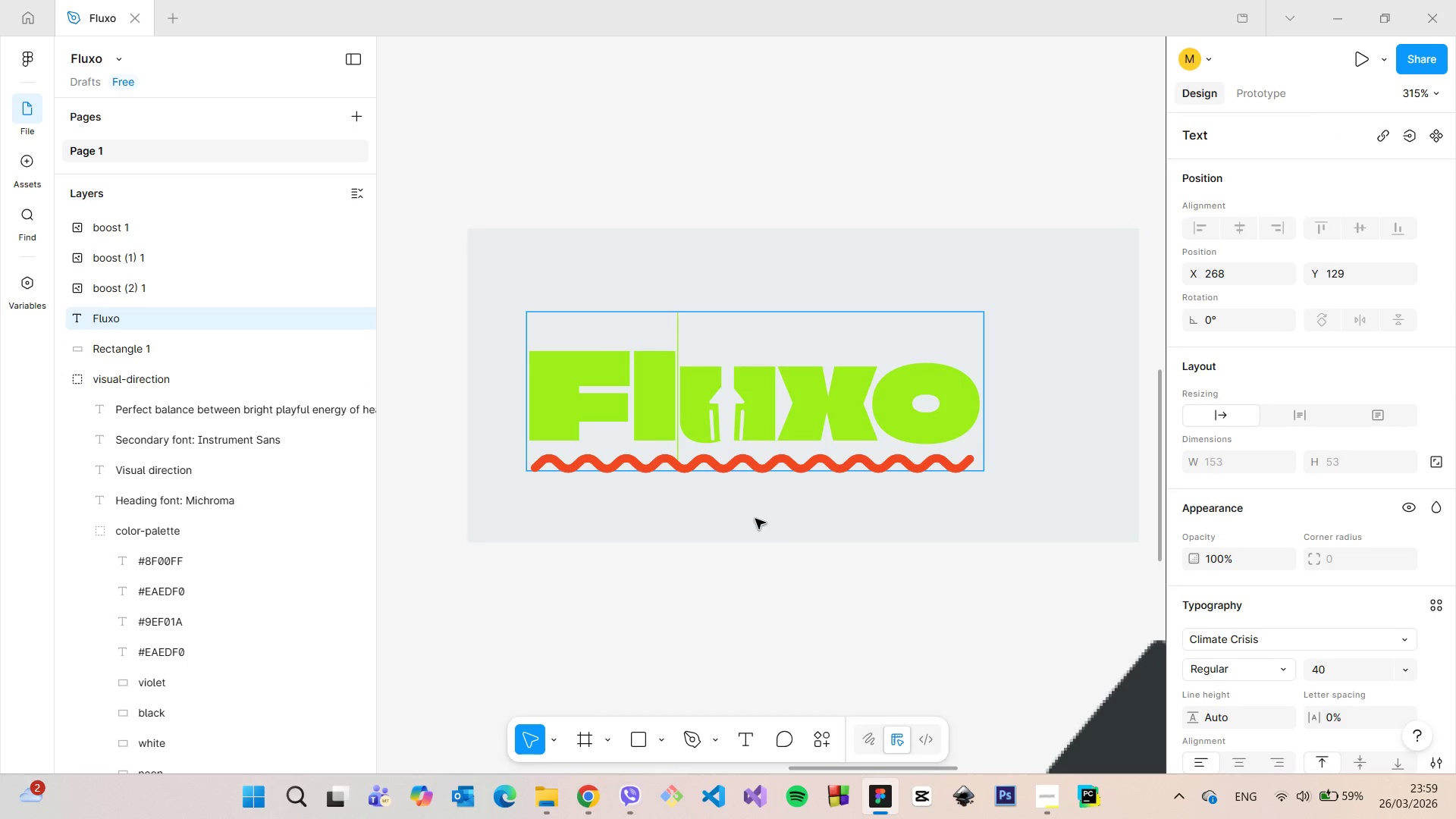 
left_click([740, 532])
 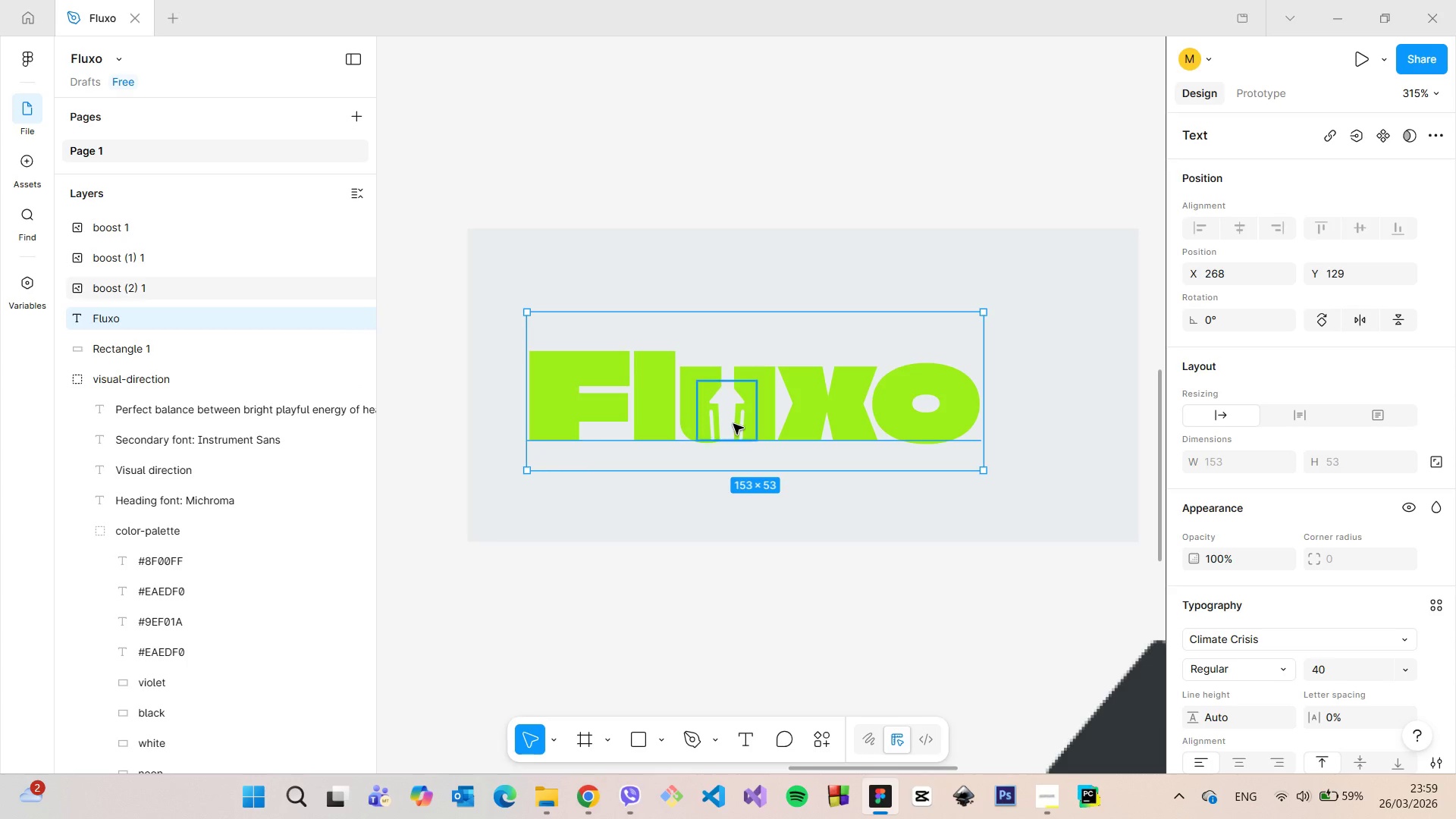 
left_click([733, 422])
 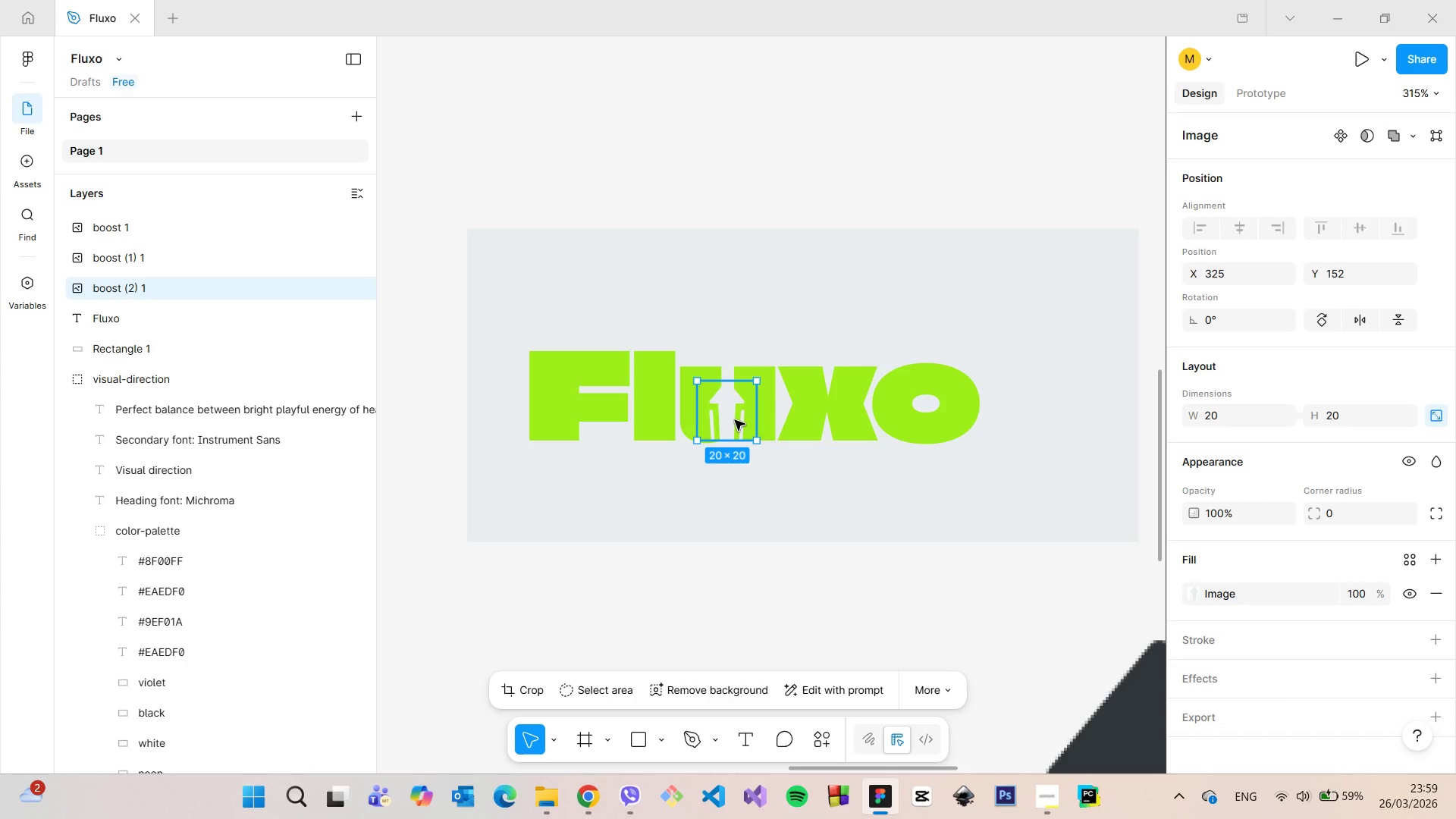 
left_click_drag(start_coordinate=[735, 420], to_coordinate=[934, 406])
 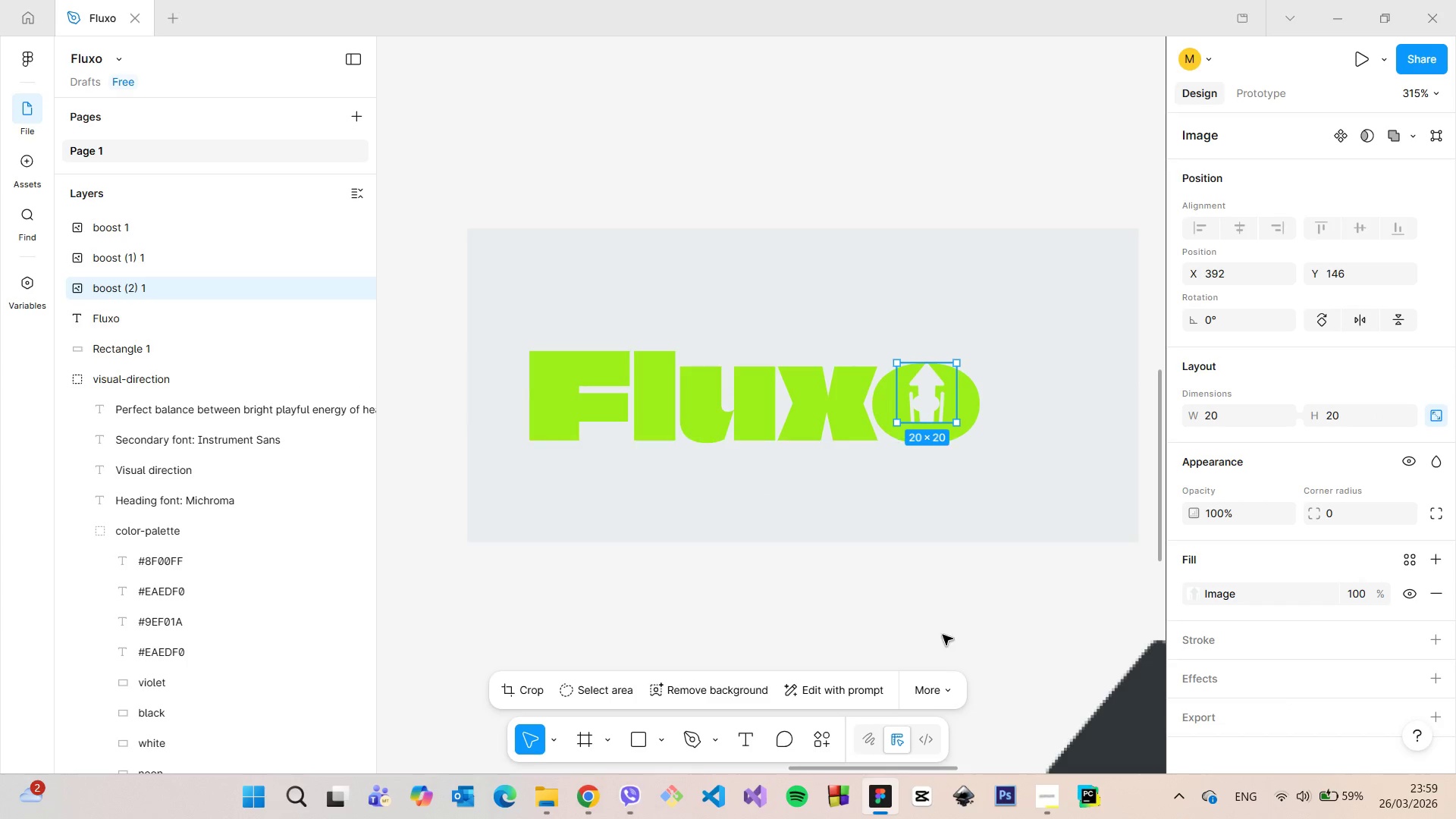 
left_click([943, 635])
 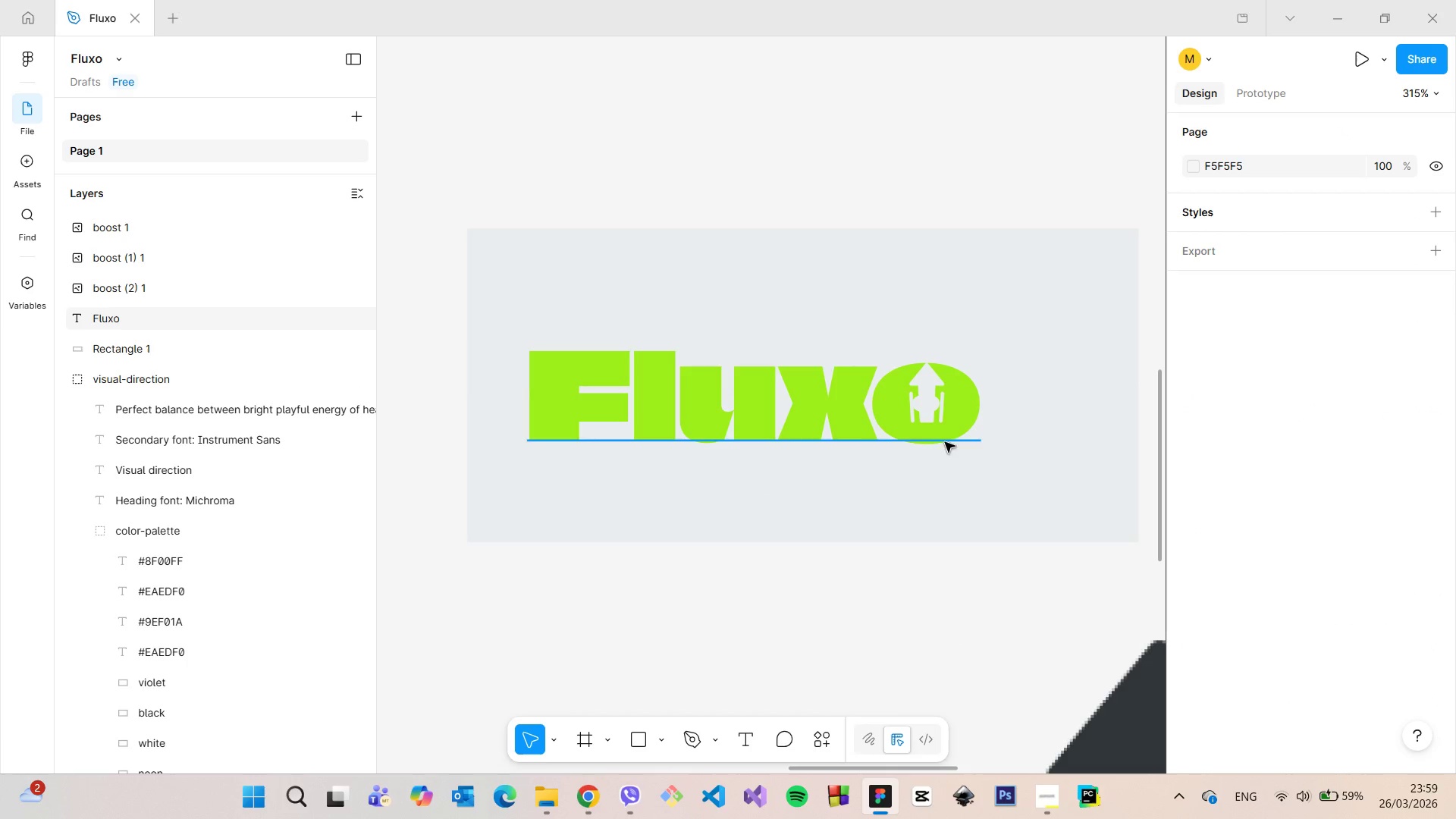 
left_click([934, 394])
 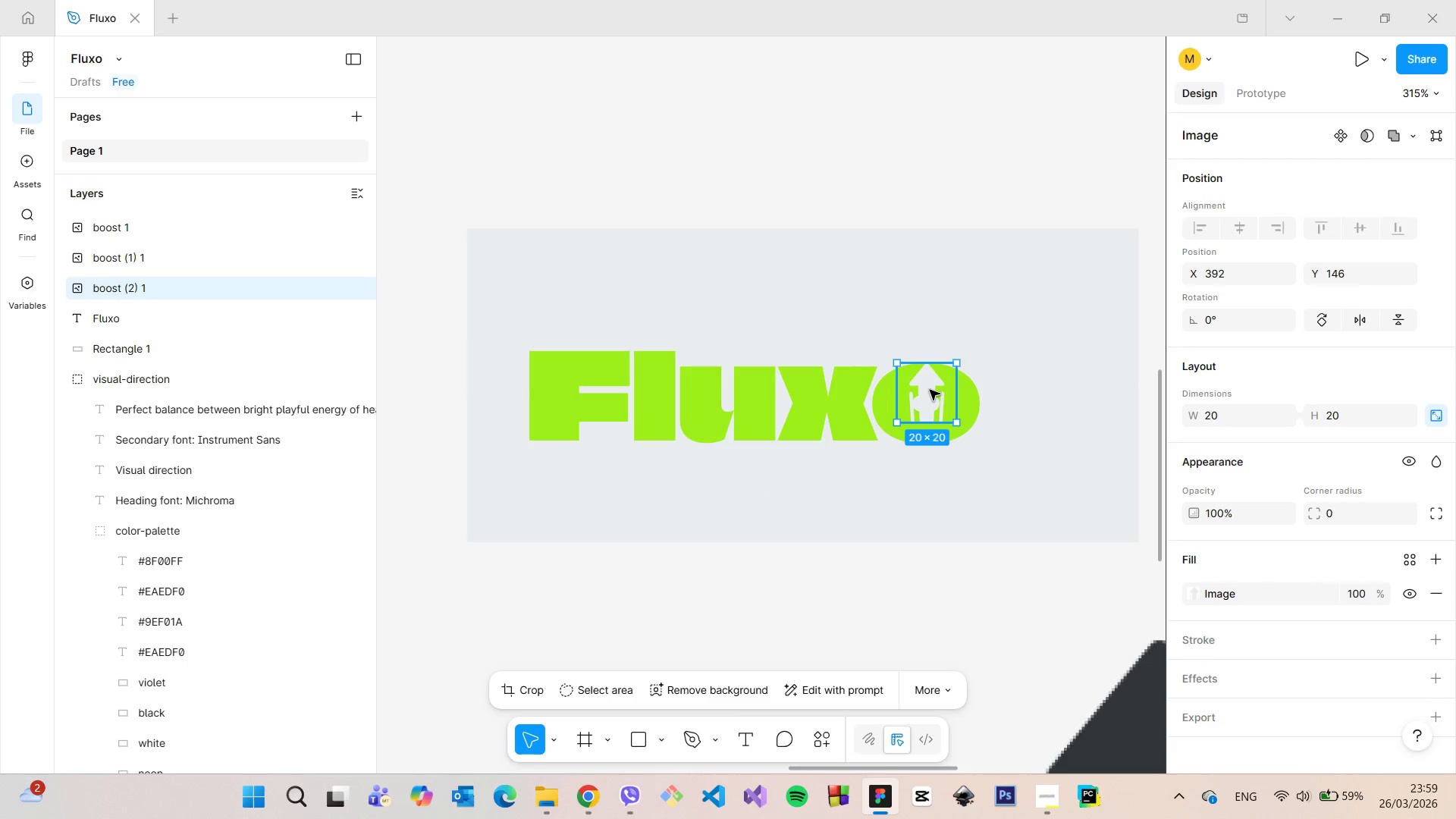 
left_click_drag(start_coordinate=[930, 390], to_coordinate=[657, 406])
 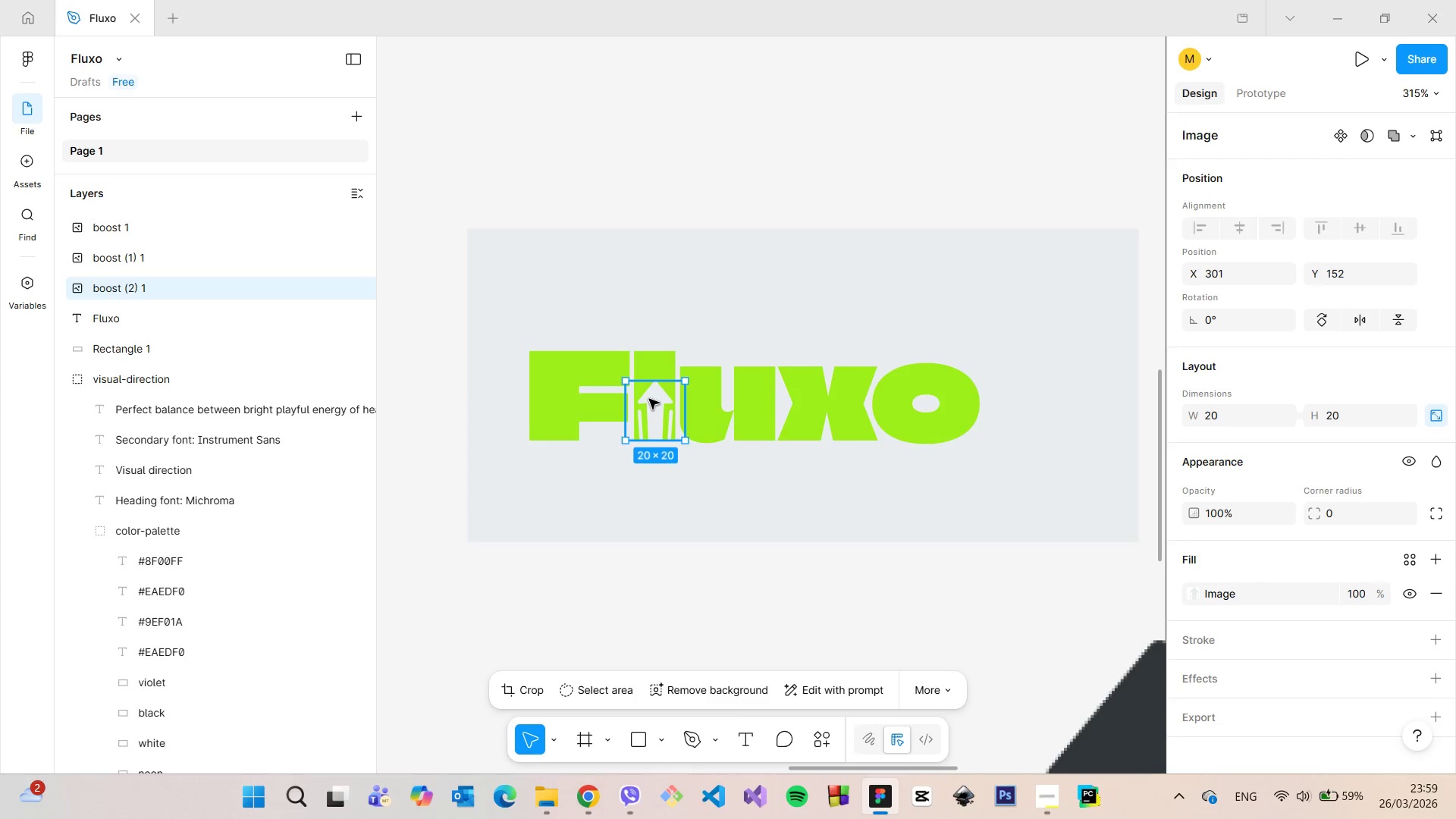 
scroll: coordinate [649, 398], scroll_direction: up, amount: 9.0
 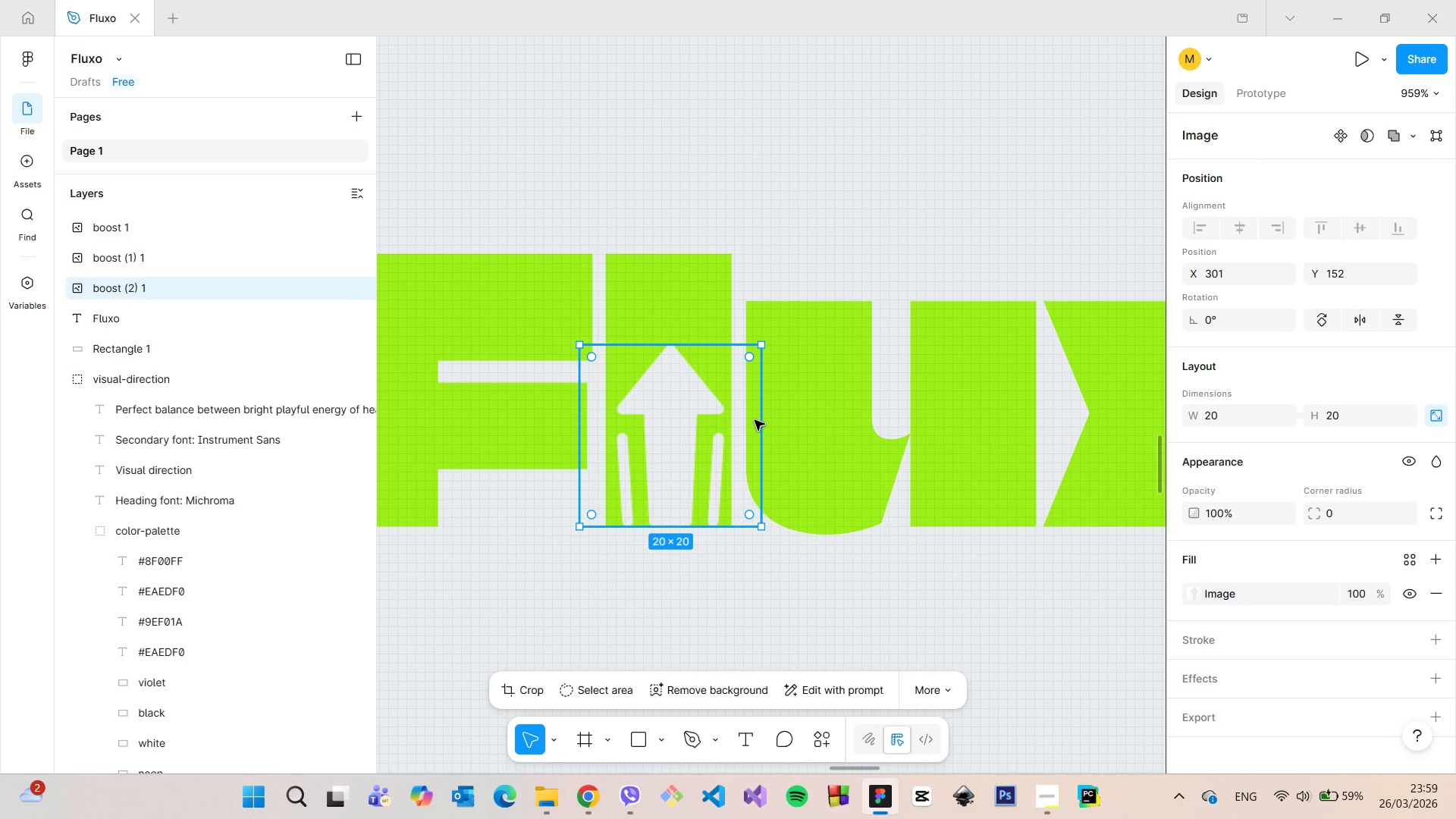 
left_click_drag(start_coordinate=[757, 420], to_coordinate=[754, 434])
 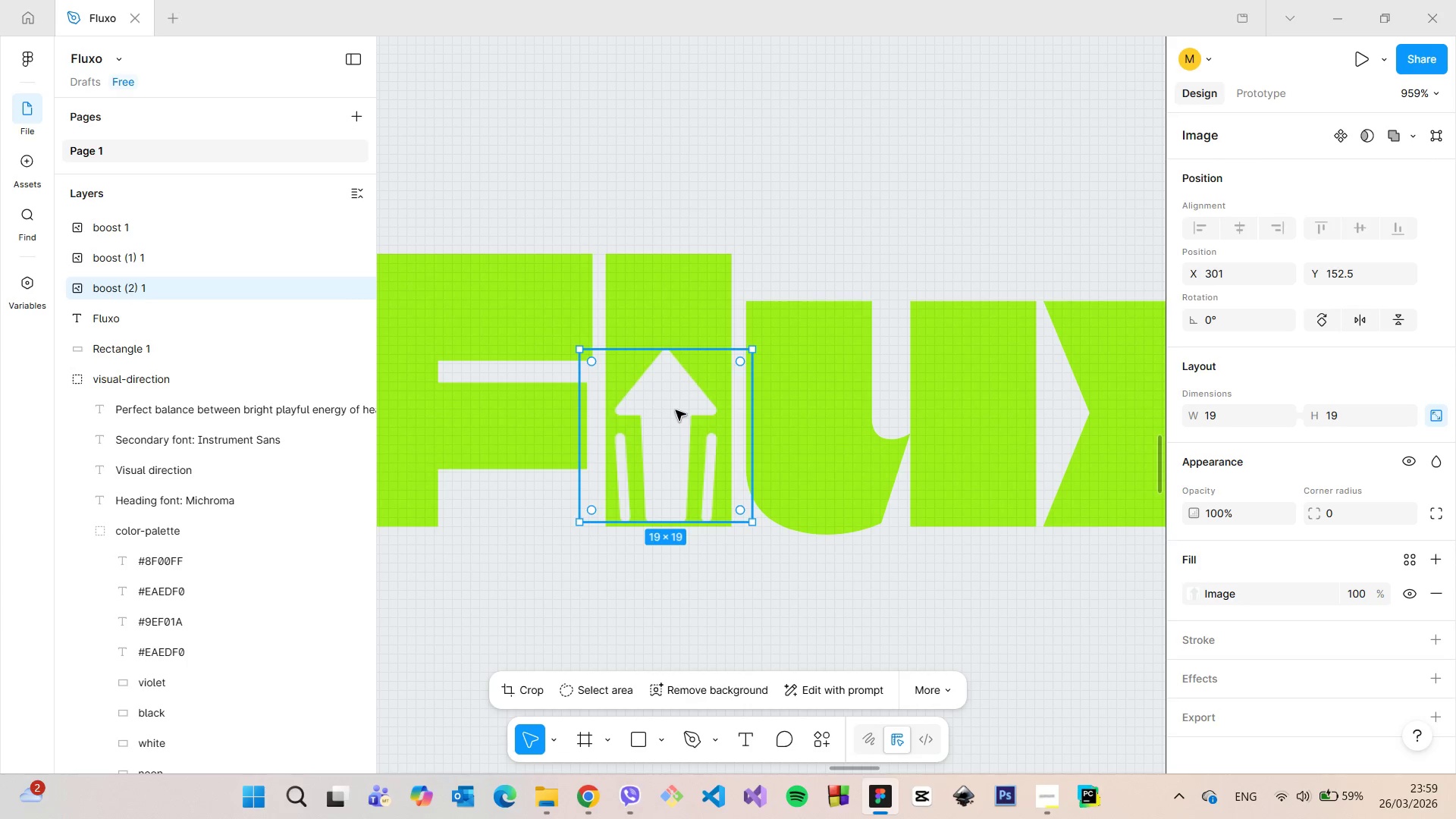 
left_click_drag(start_coordinate=[676, 410], to_coordinate=[676, 422])
 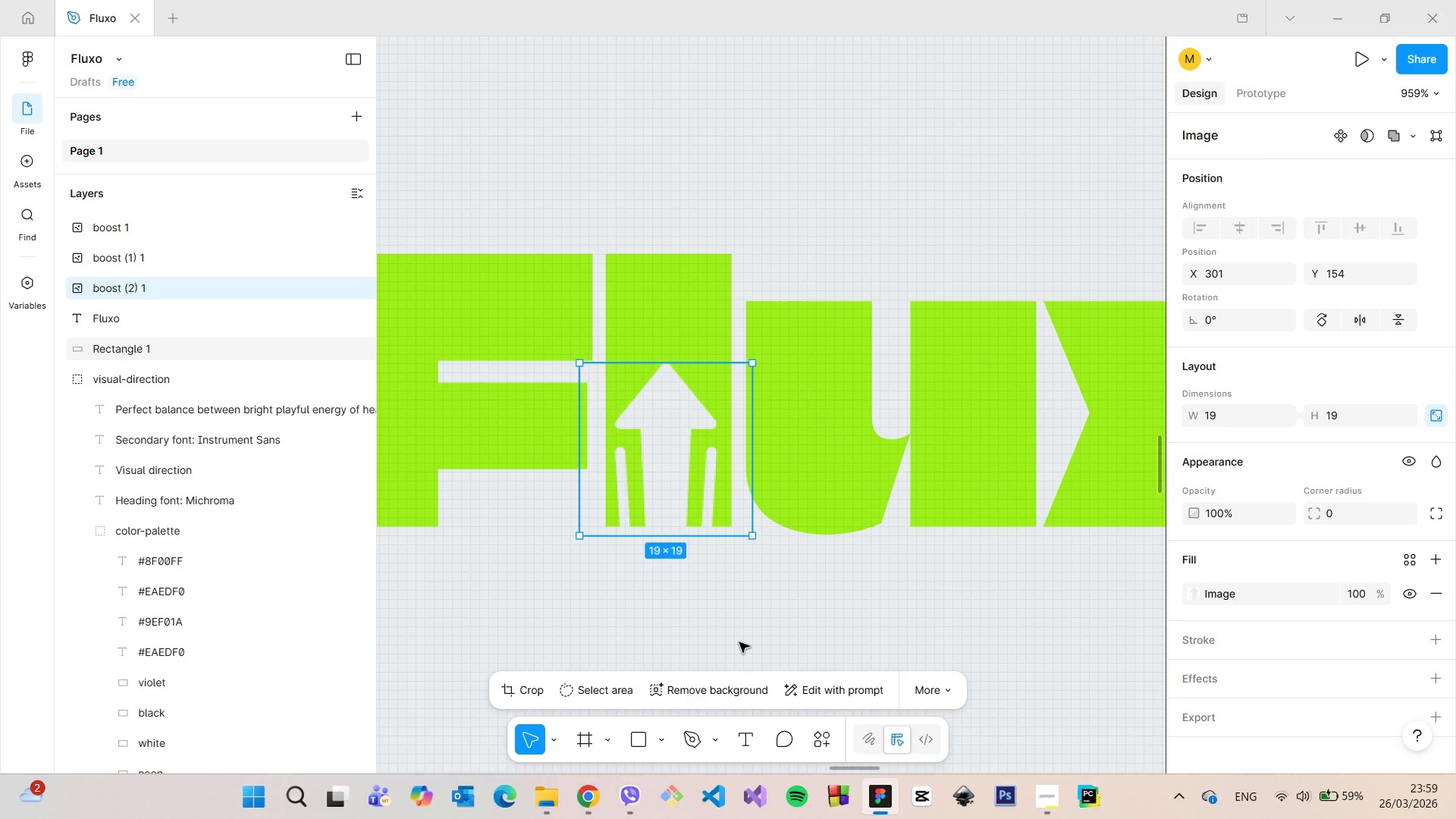 
left_click([739, 642])
 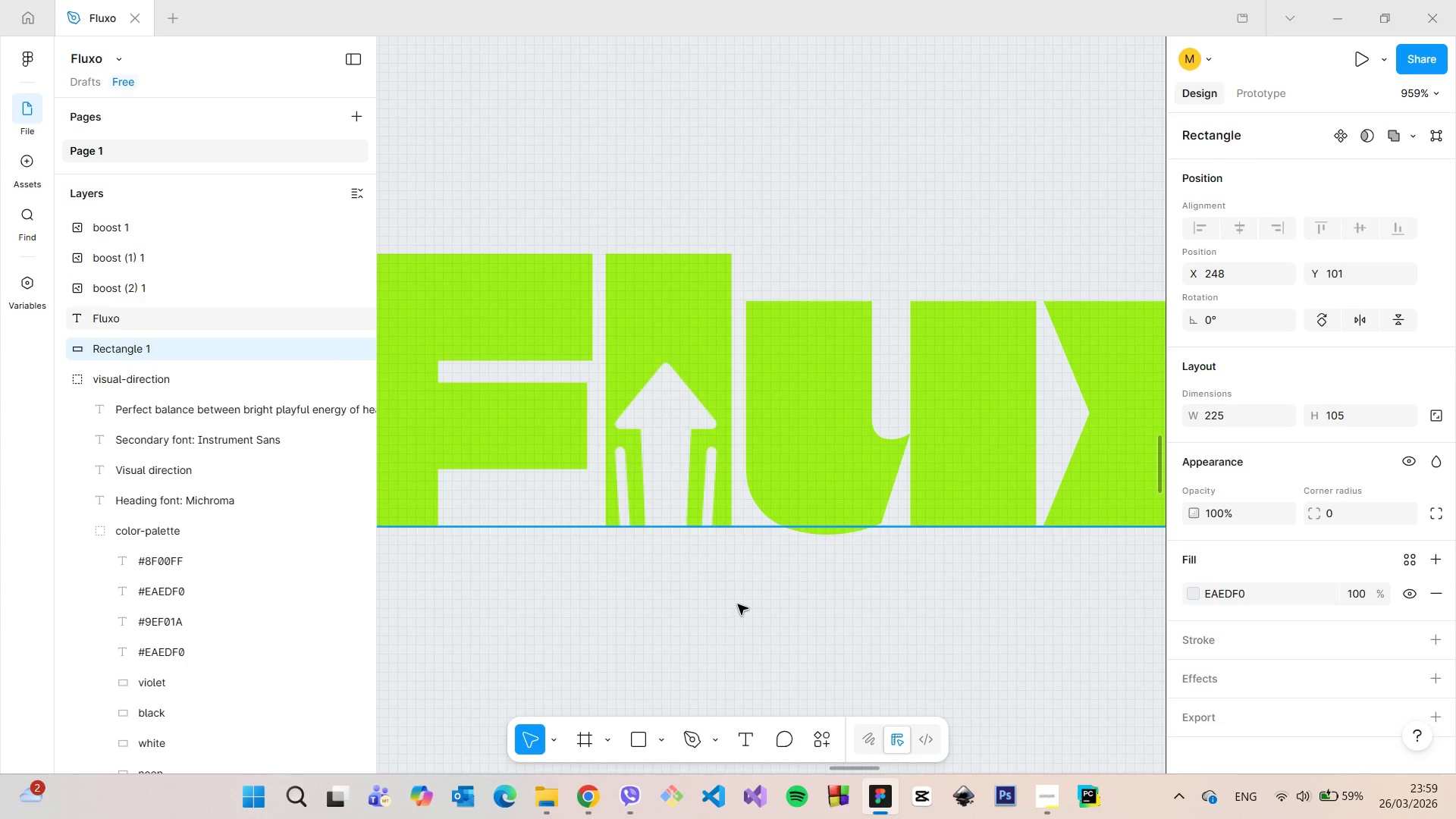 
scroll: coordinate [754, 622], scroll_direction: down, amount: 21.0
 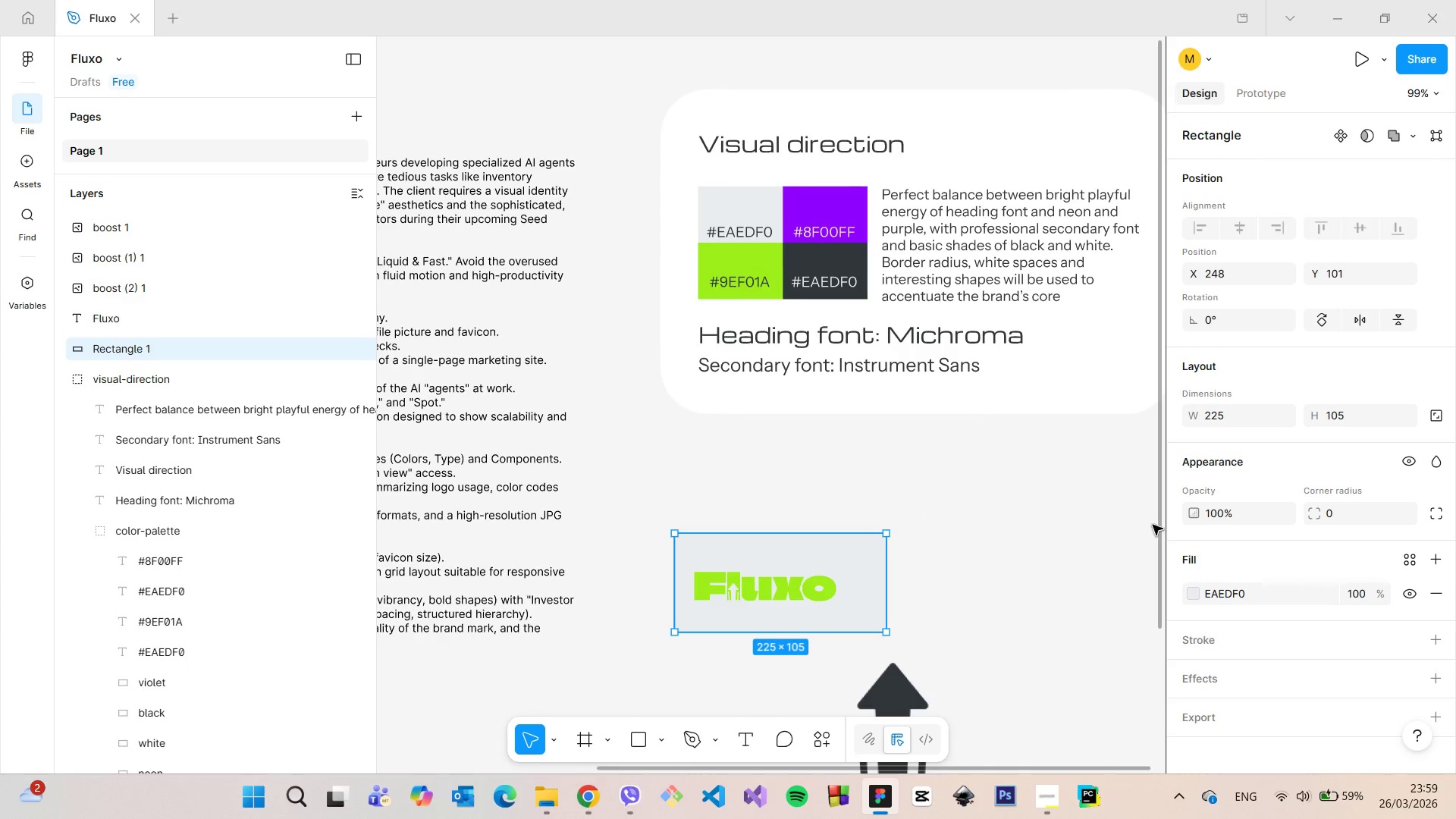 
left_click_drag(start_coordinate=[1156, 525], to_coordinate=[1133, 662])
 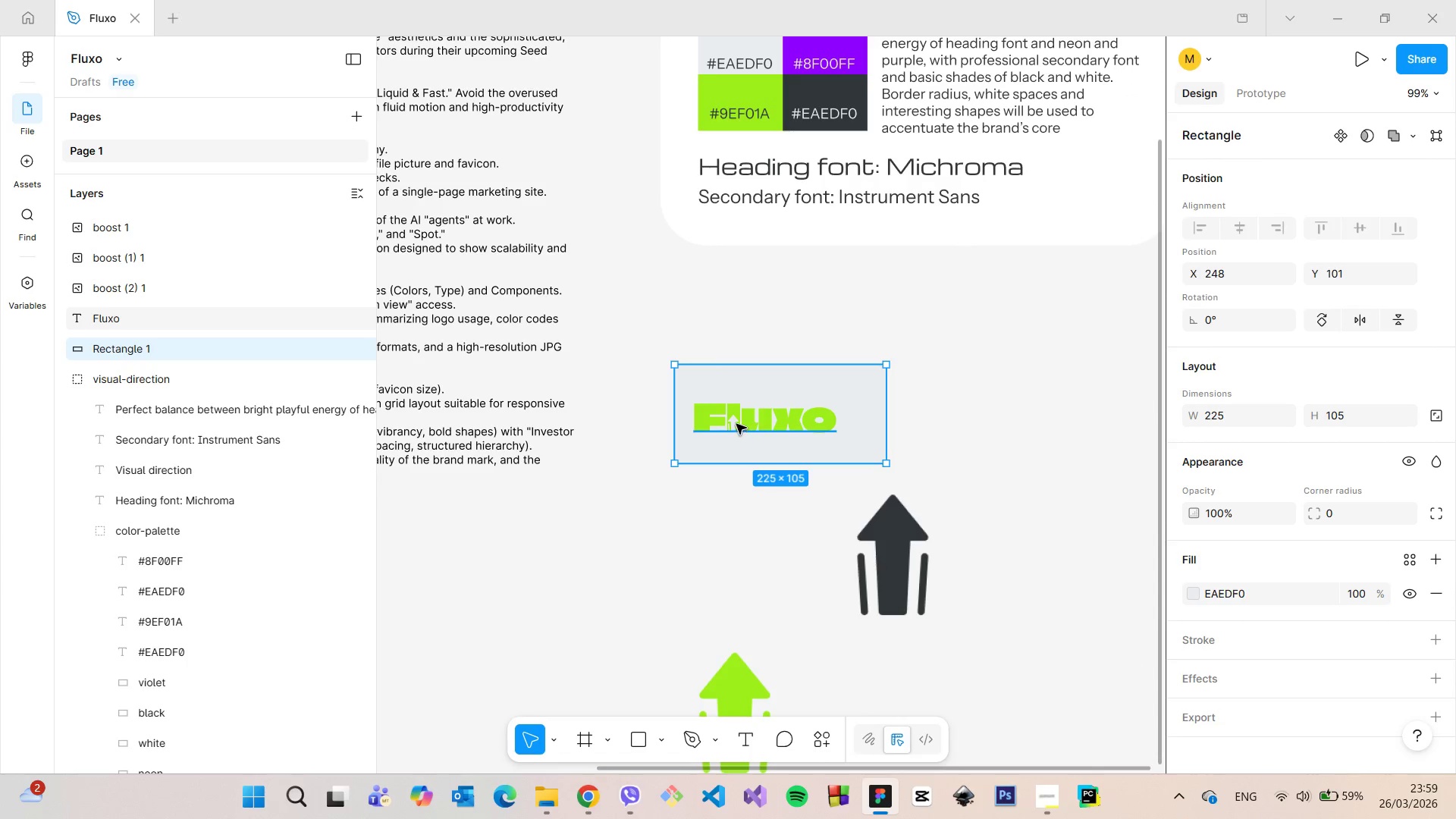 
left_click([736, 424])
 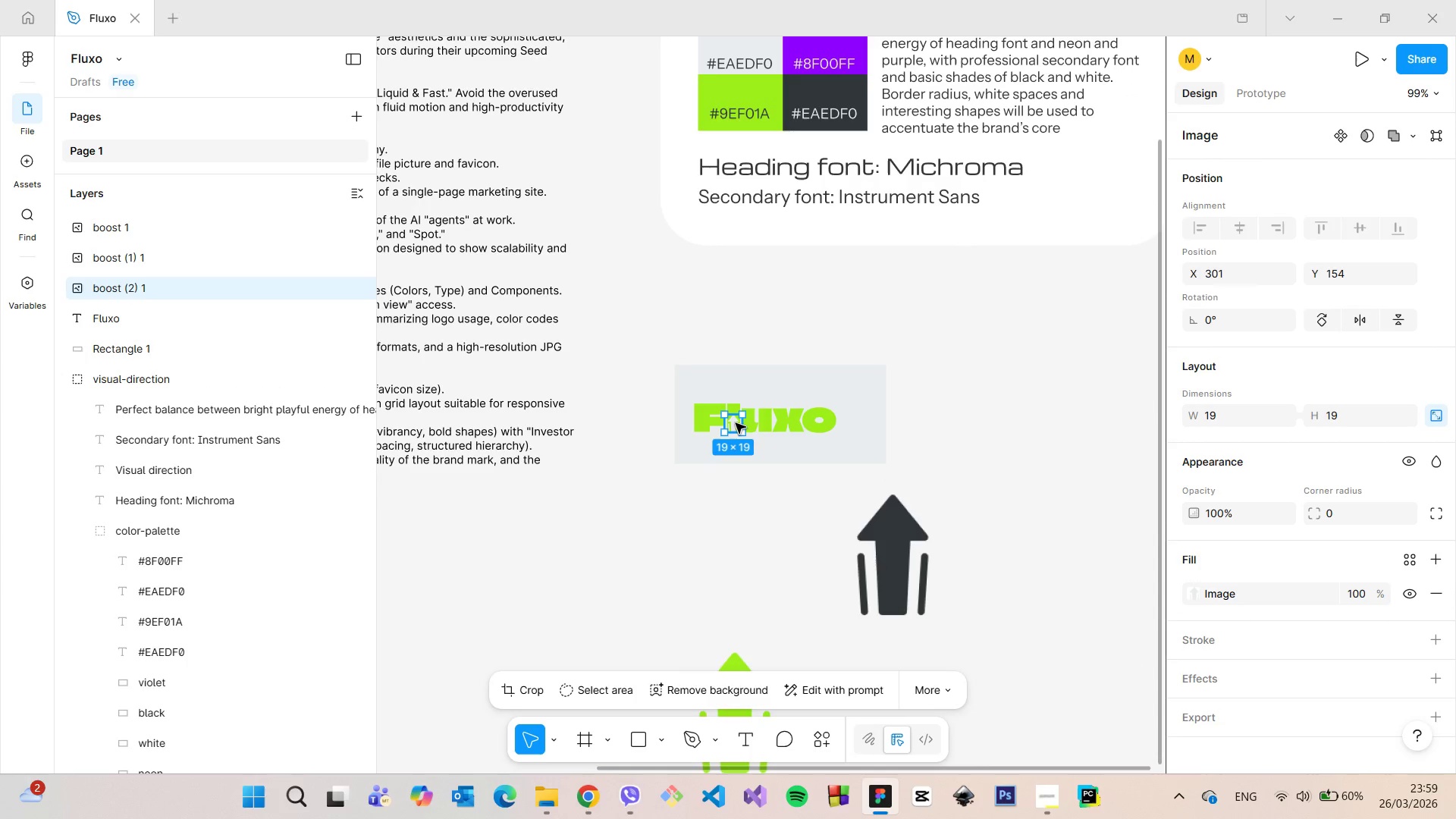 
left_click_drag(start_coordinate=[736, 423], to_coordinate=[748, 497])
 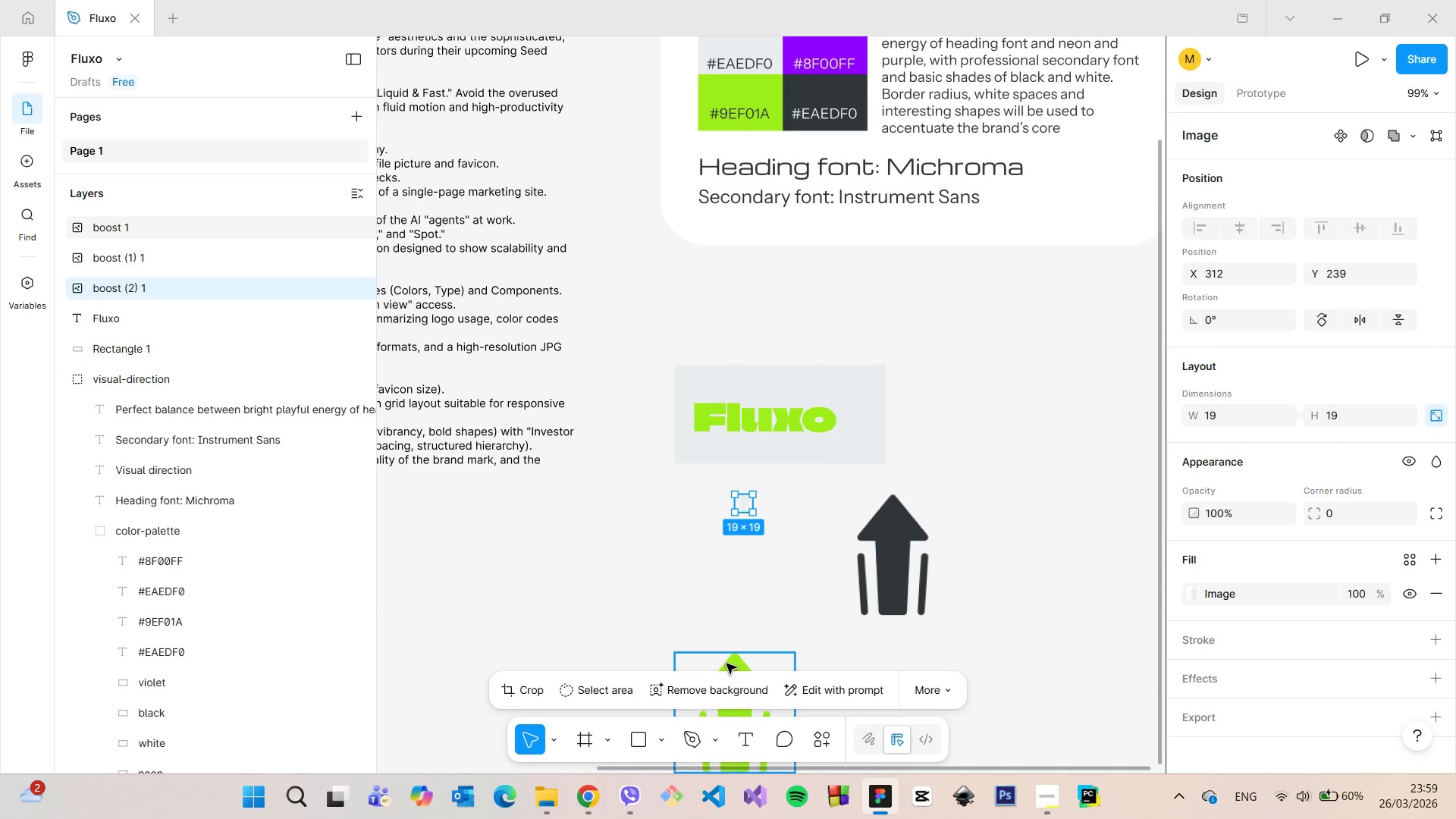 
left_click([728, 664])
 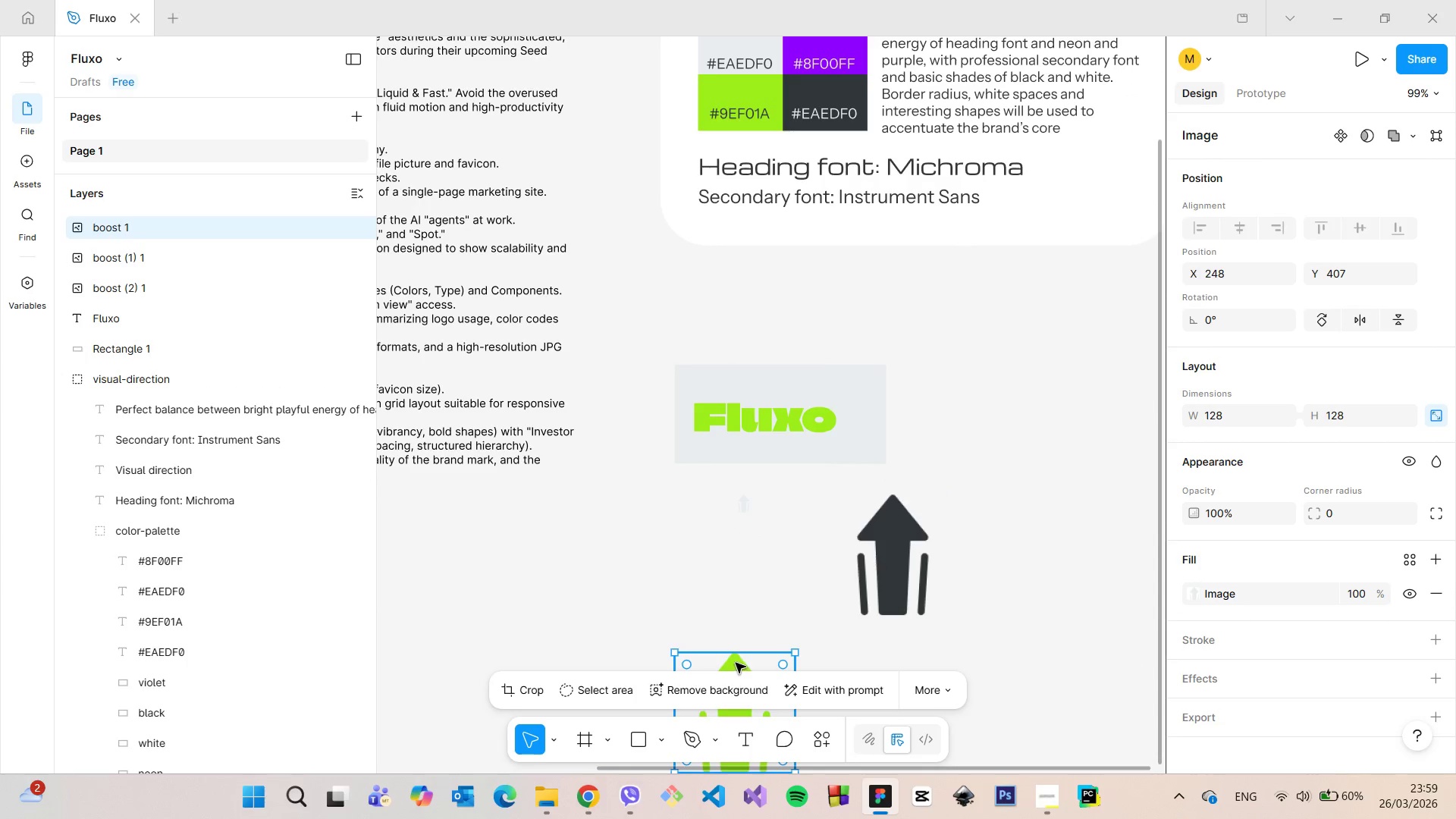 
left_click_drag(start_coordinate=[736, 663], to_coordinate=[752, 362])
 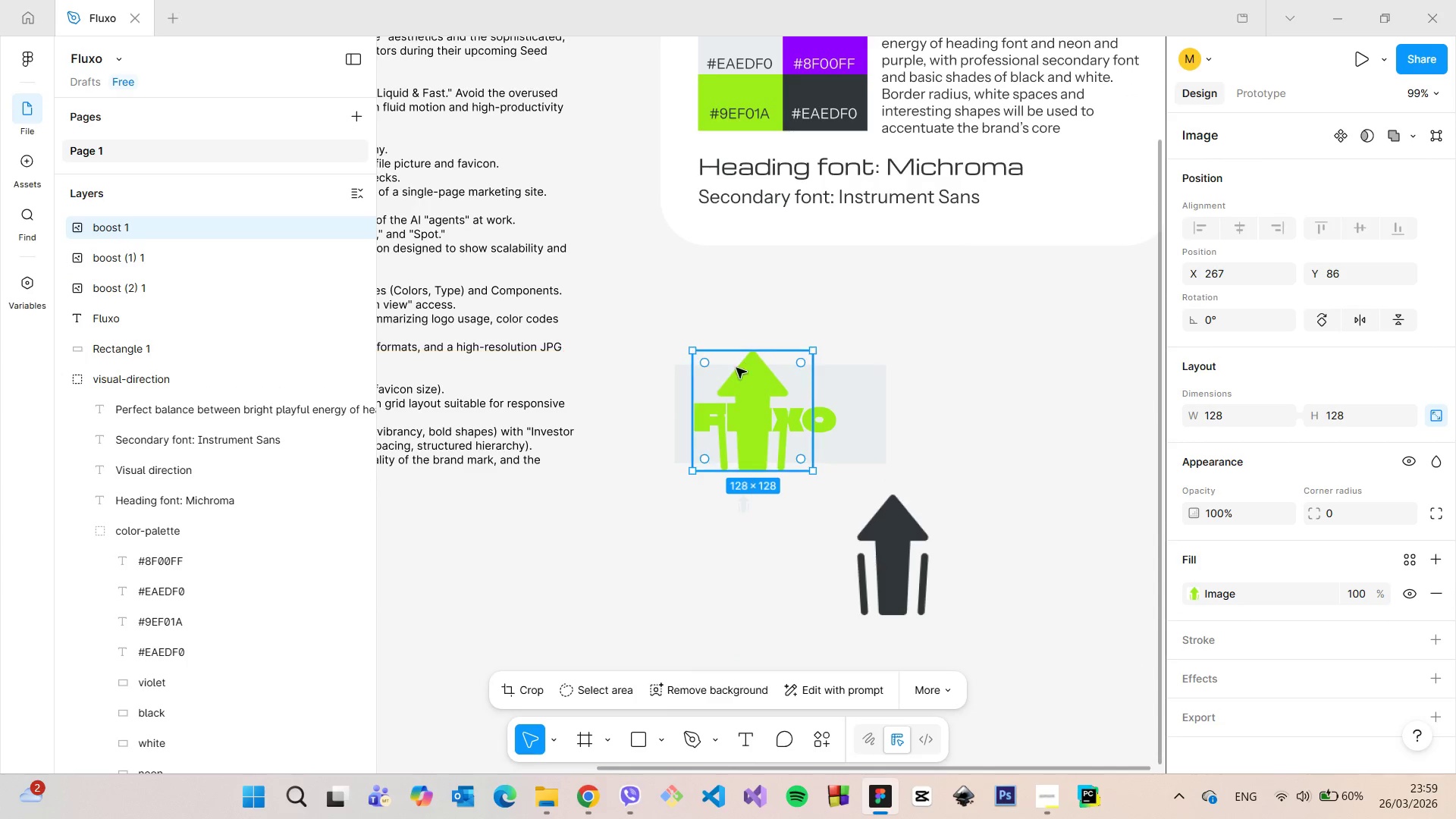 
scroll: coordinate [736, 368], scroll_direction: up, amount: 10.0
 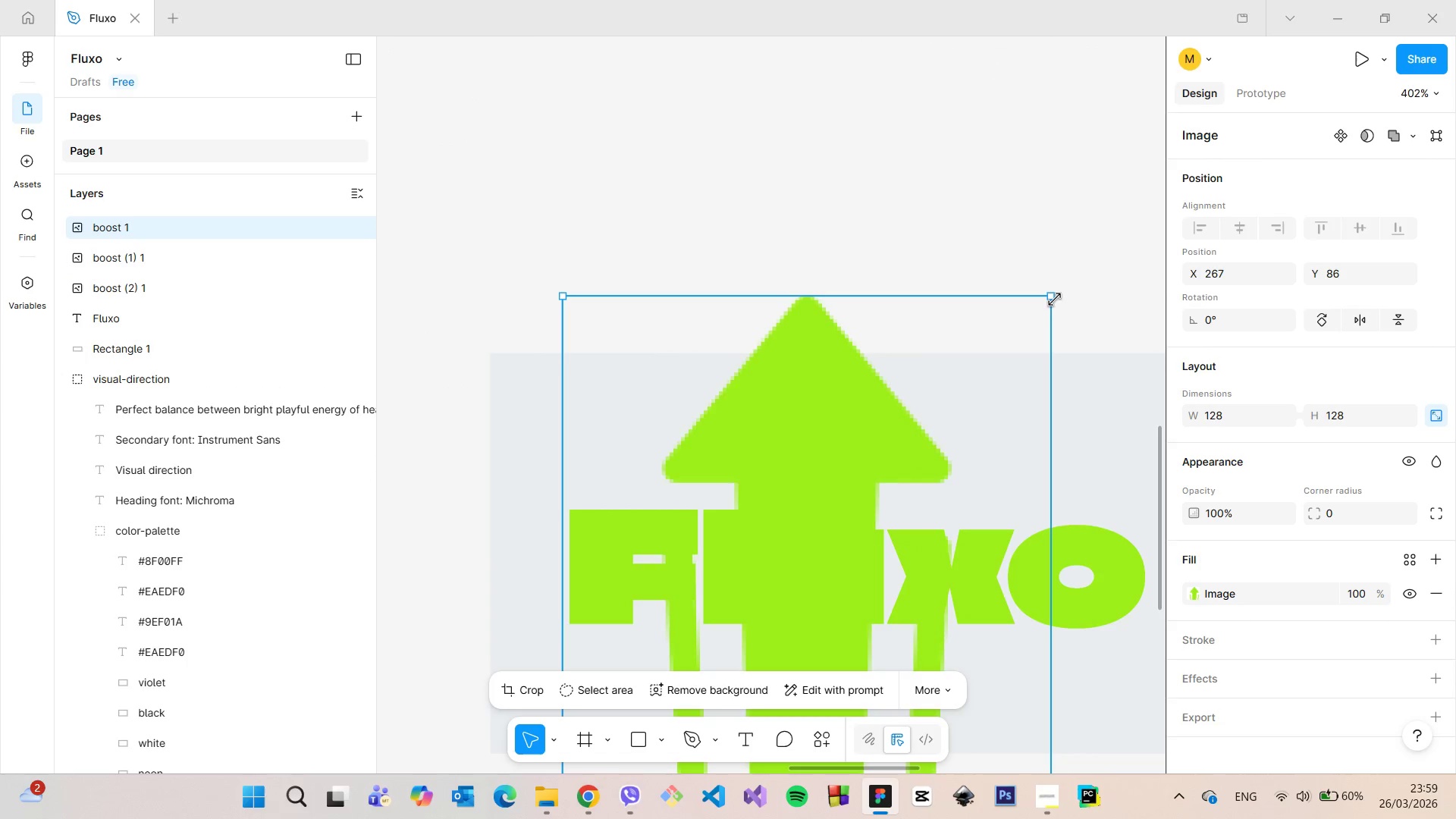 
left_click_drag(start_coordinate=[1052, 296], to_coordinate=[791, 580])
 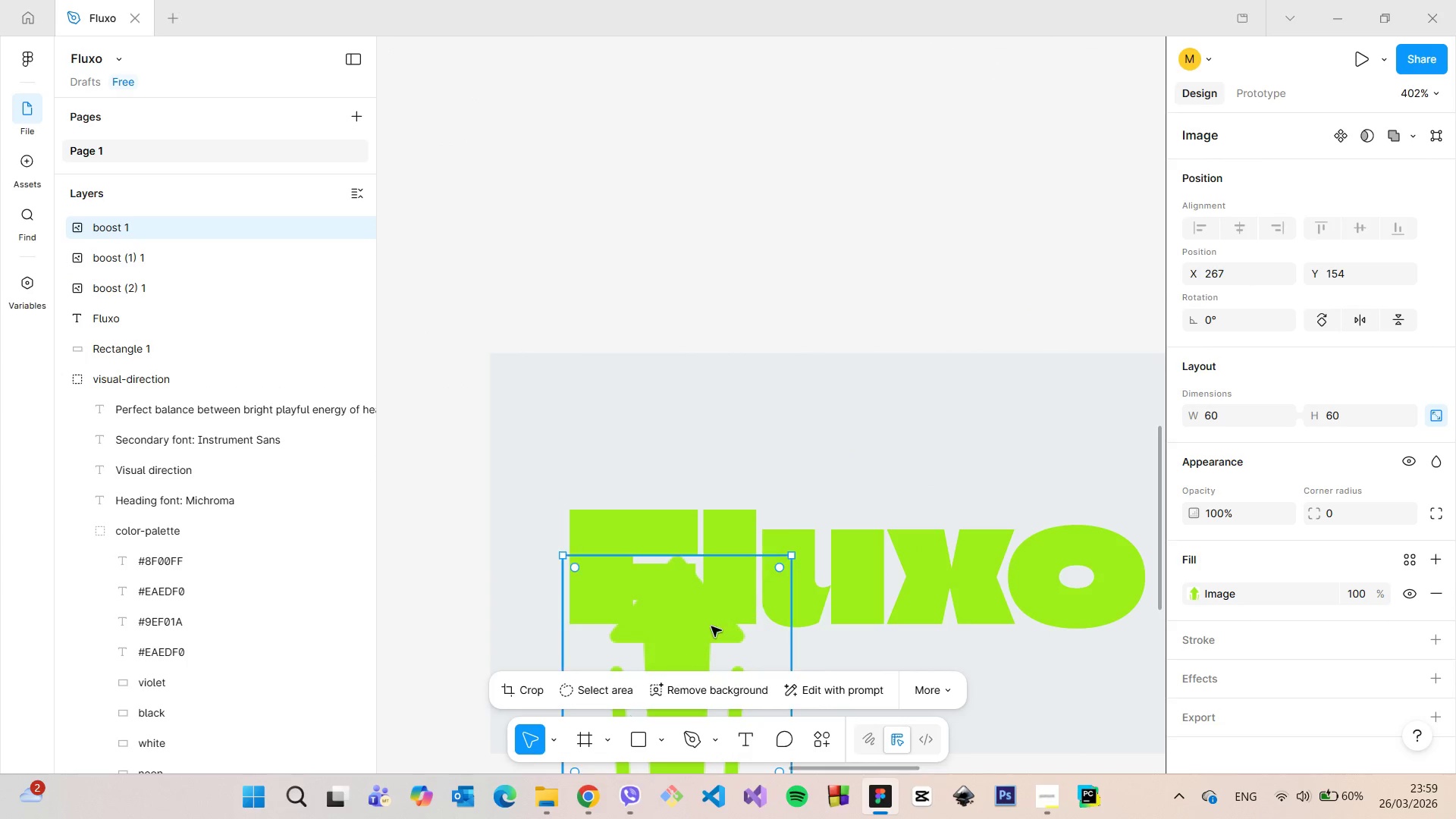 
left_click_drag(start_coordinate=[711, 626], to_coordinate=[763, 520])
 